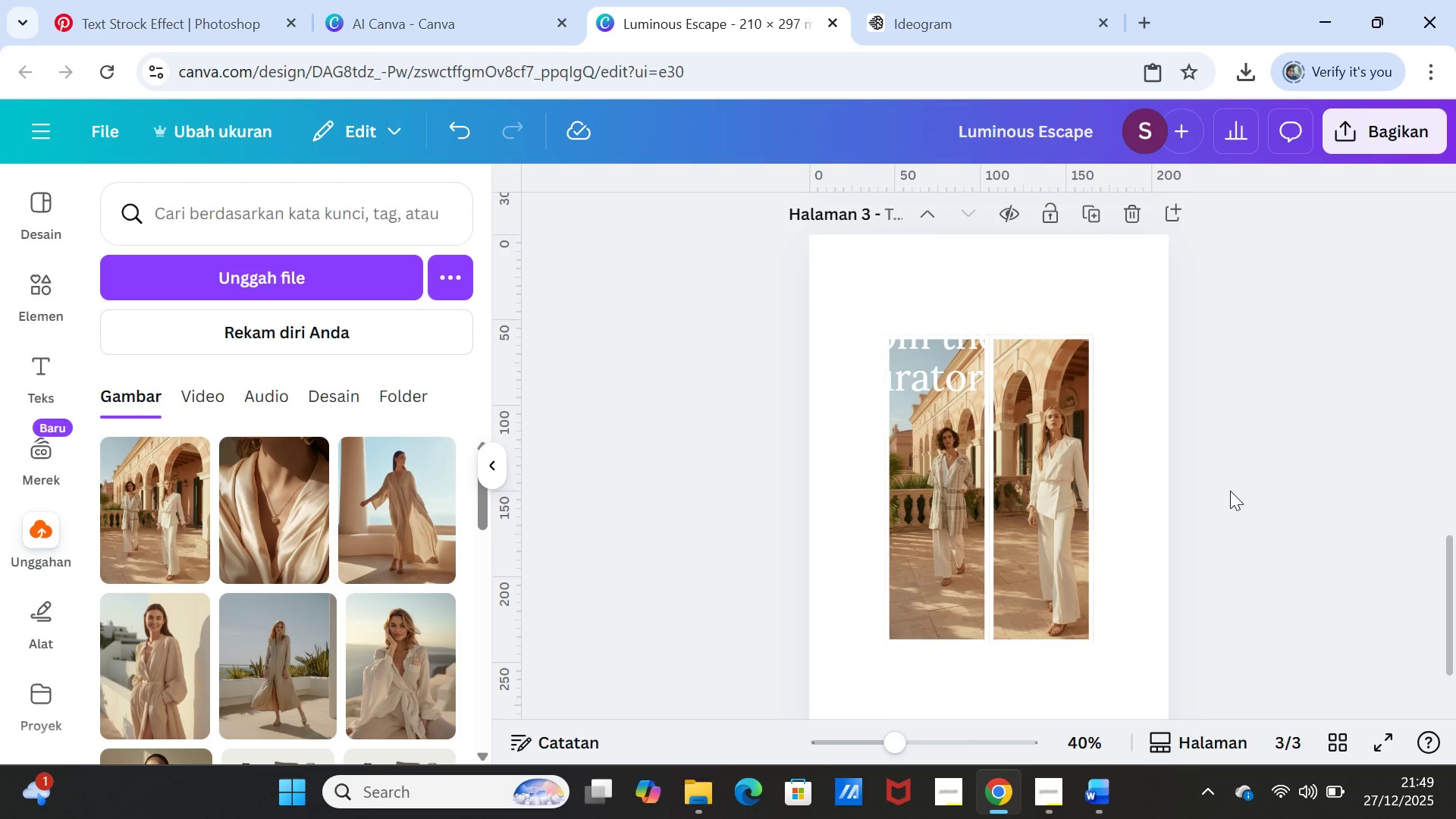 
double_click([1053, 540])
 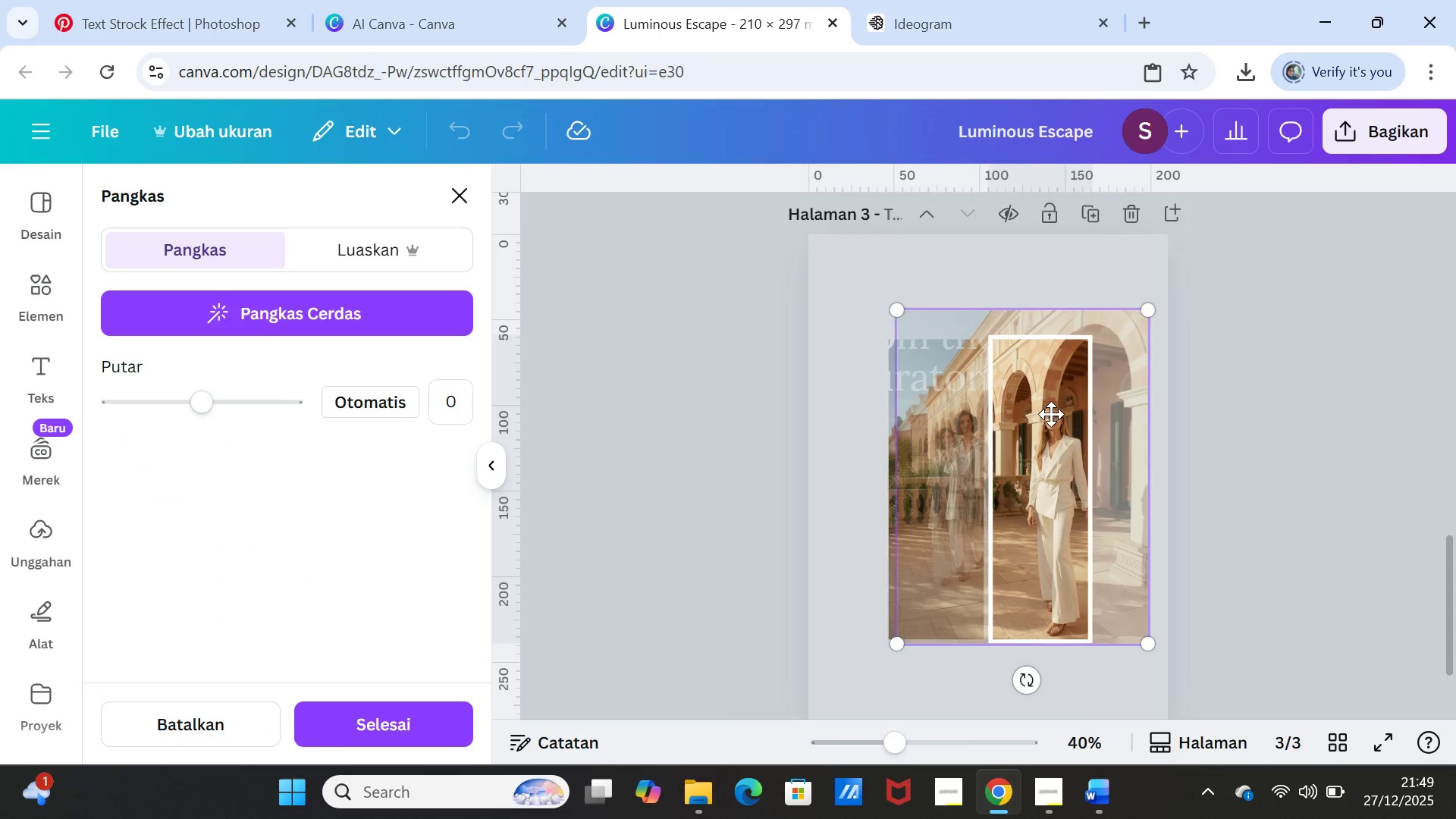 
left_click_drag(start_coordinate=[1051, 414], to_coordinate=[1034, 411])
 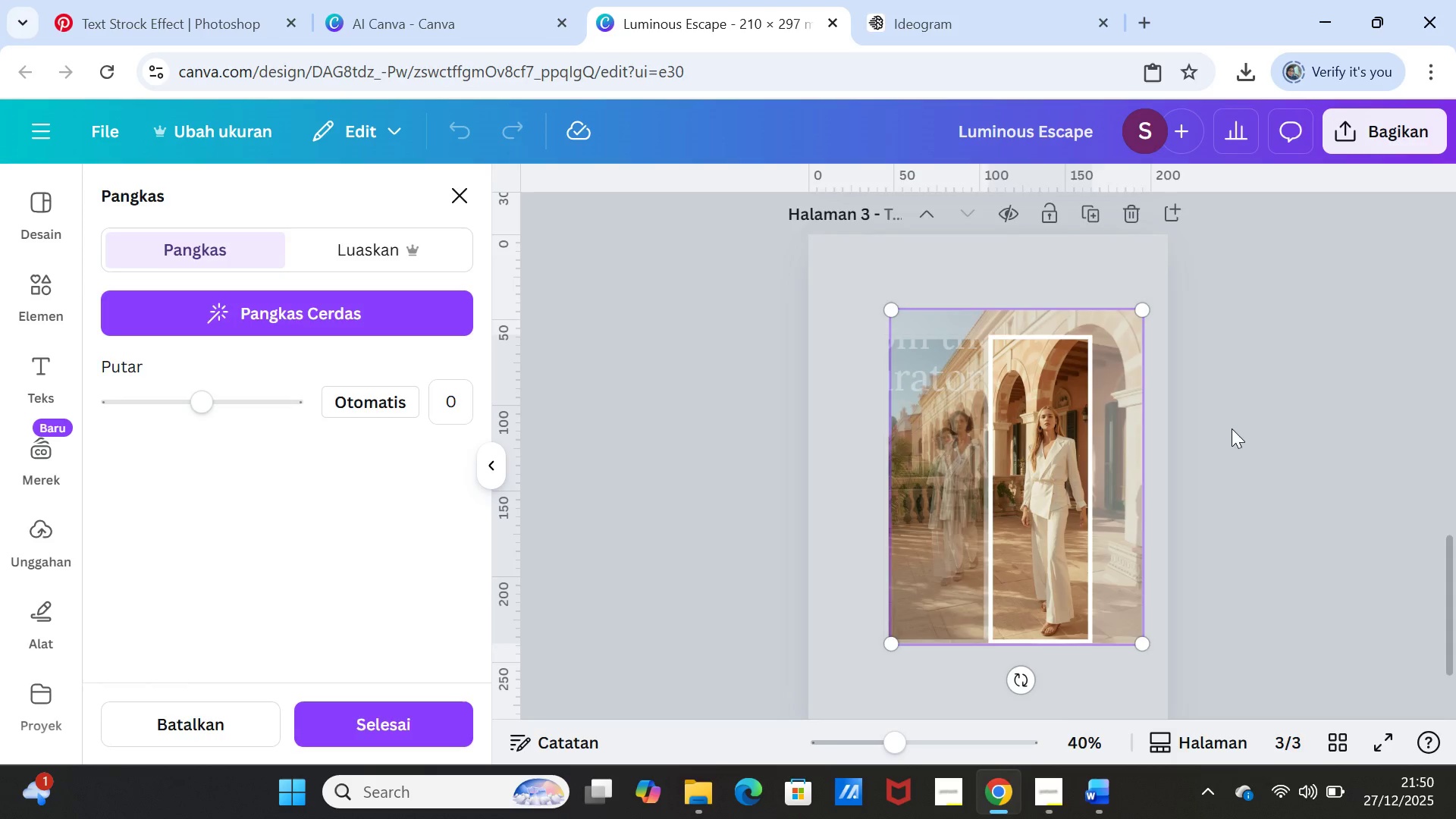 
left_click([1232, 428])
 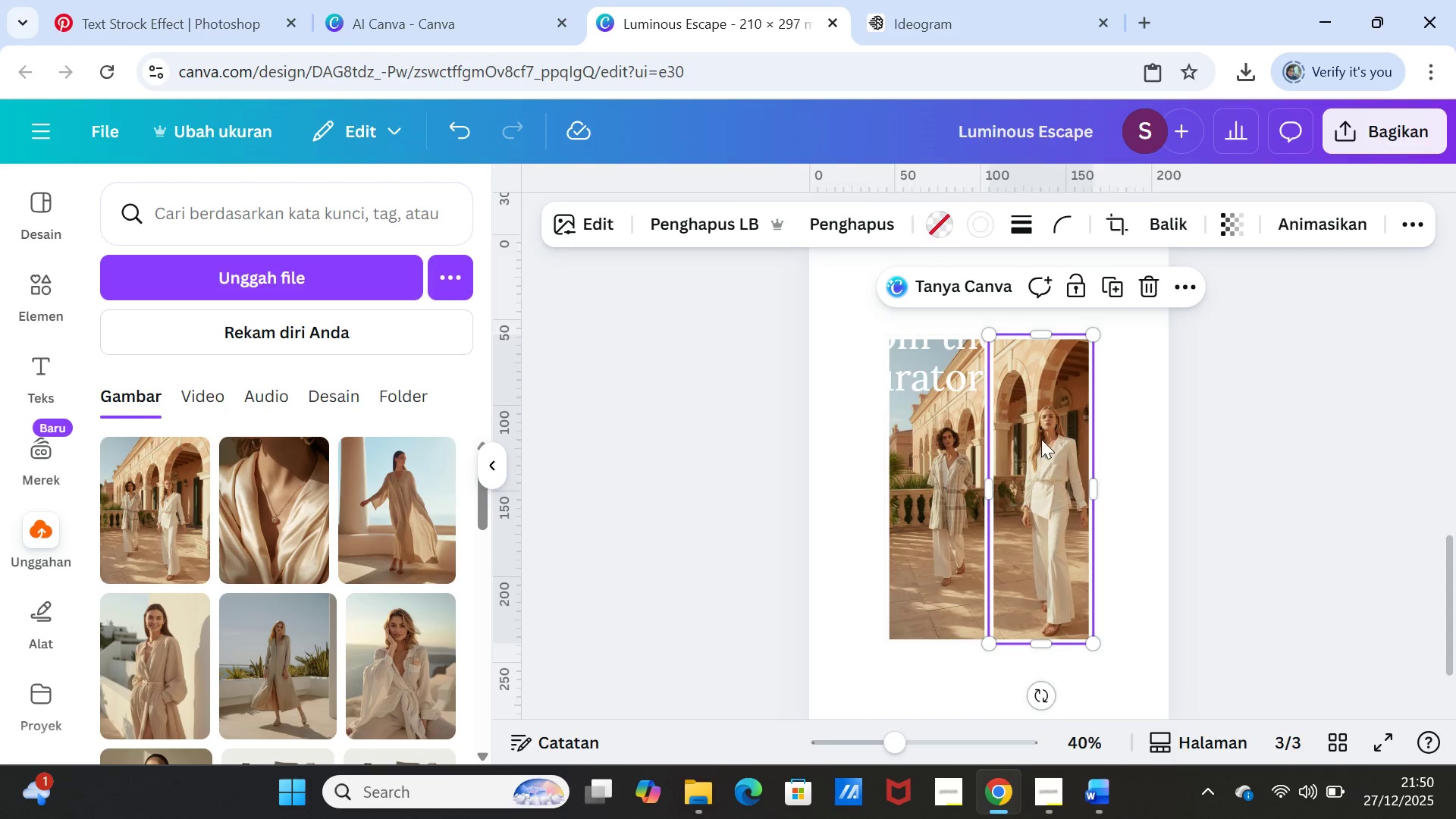 
double_click([1041, 438])
 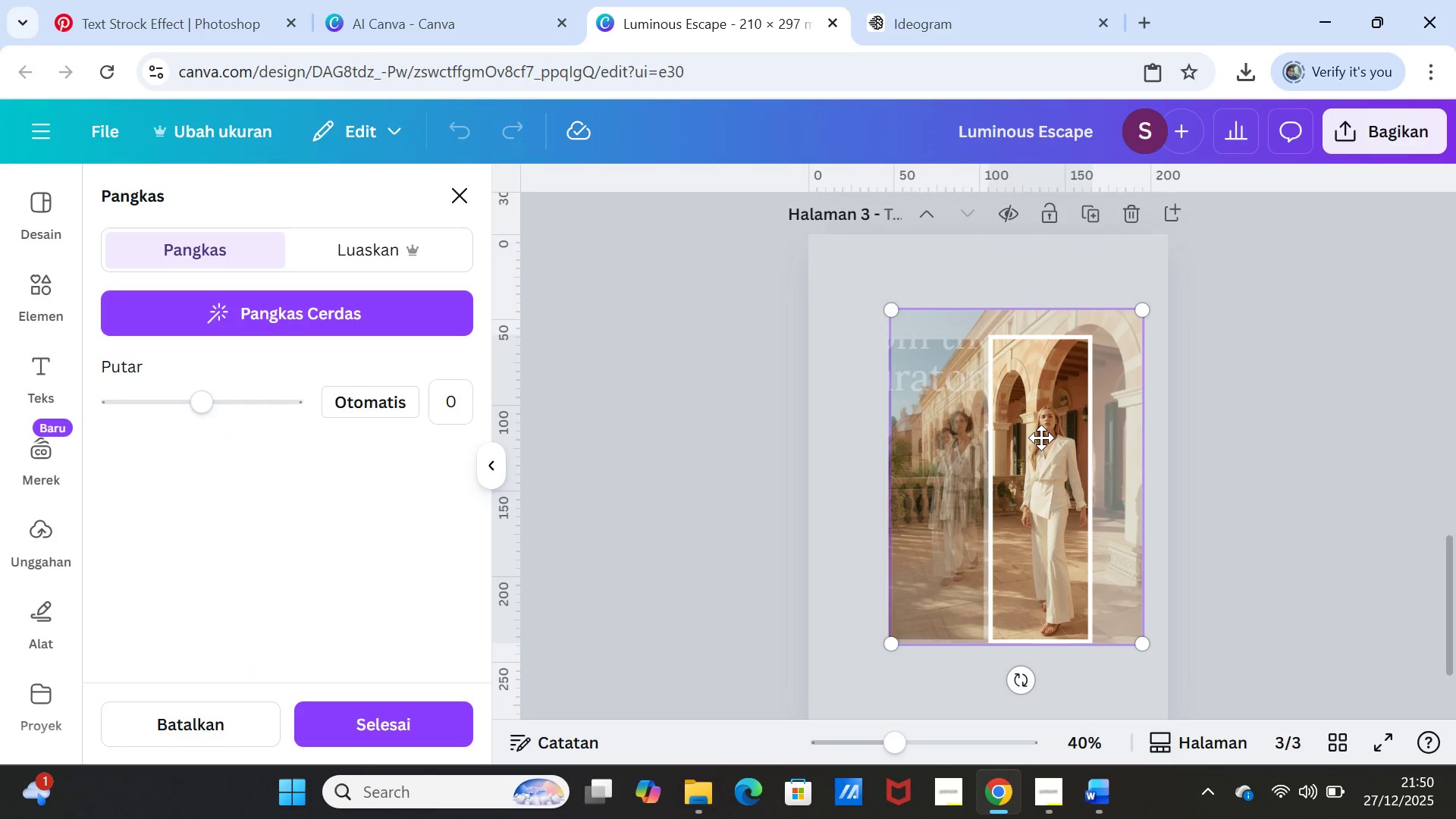 
left_click_drag(start_coordinate=[1041, 438], to_coordinate=[1064, 431])
 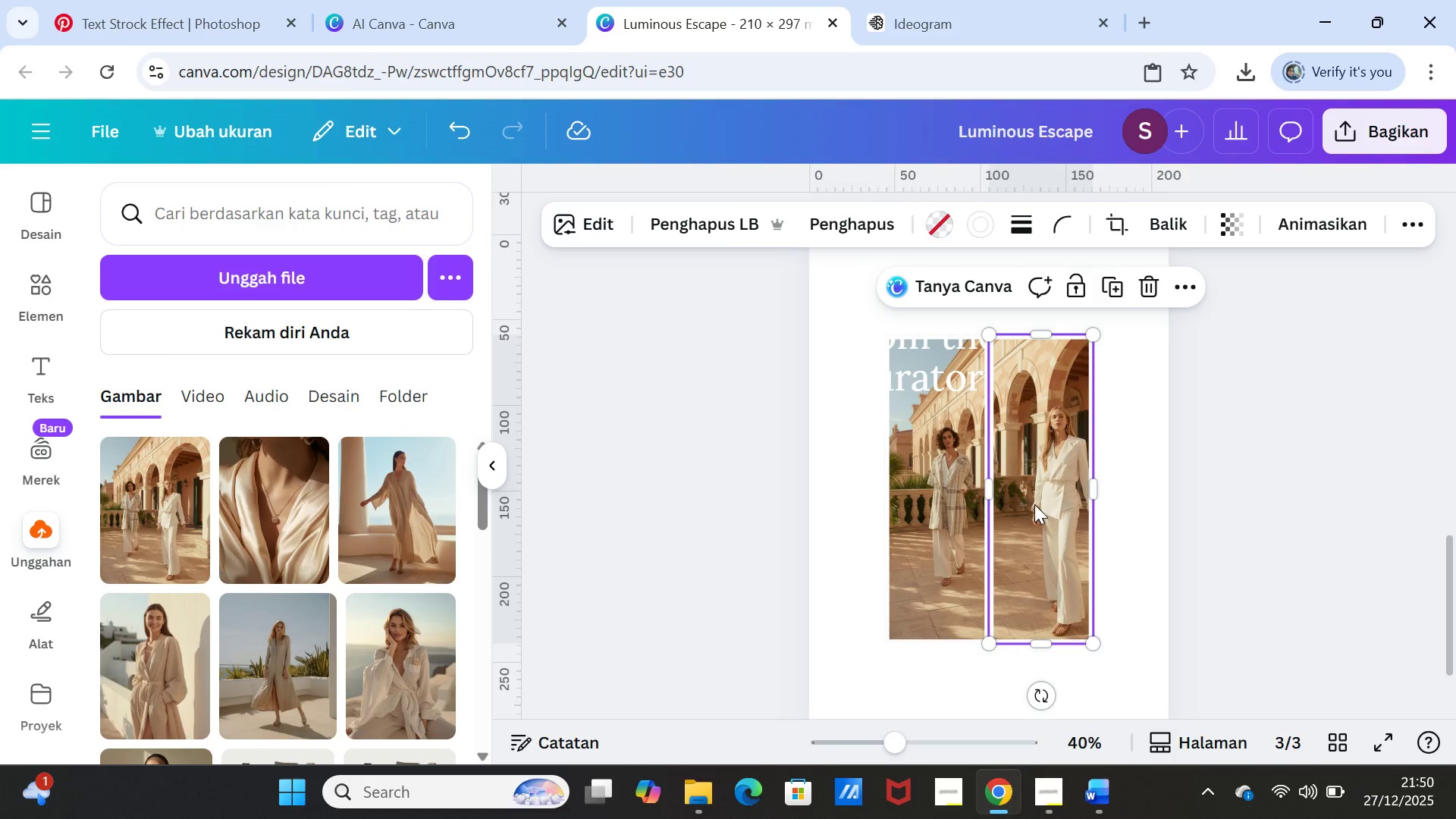 
double_click([1035, 497])
 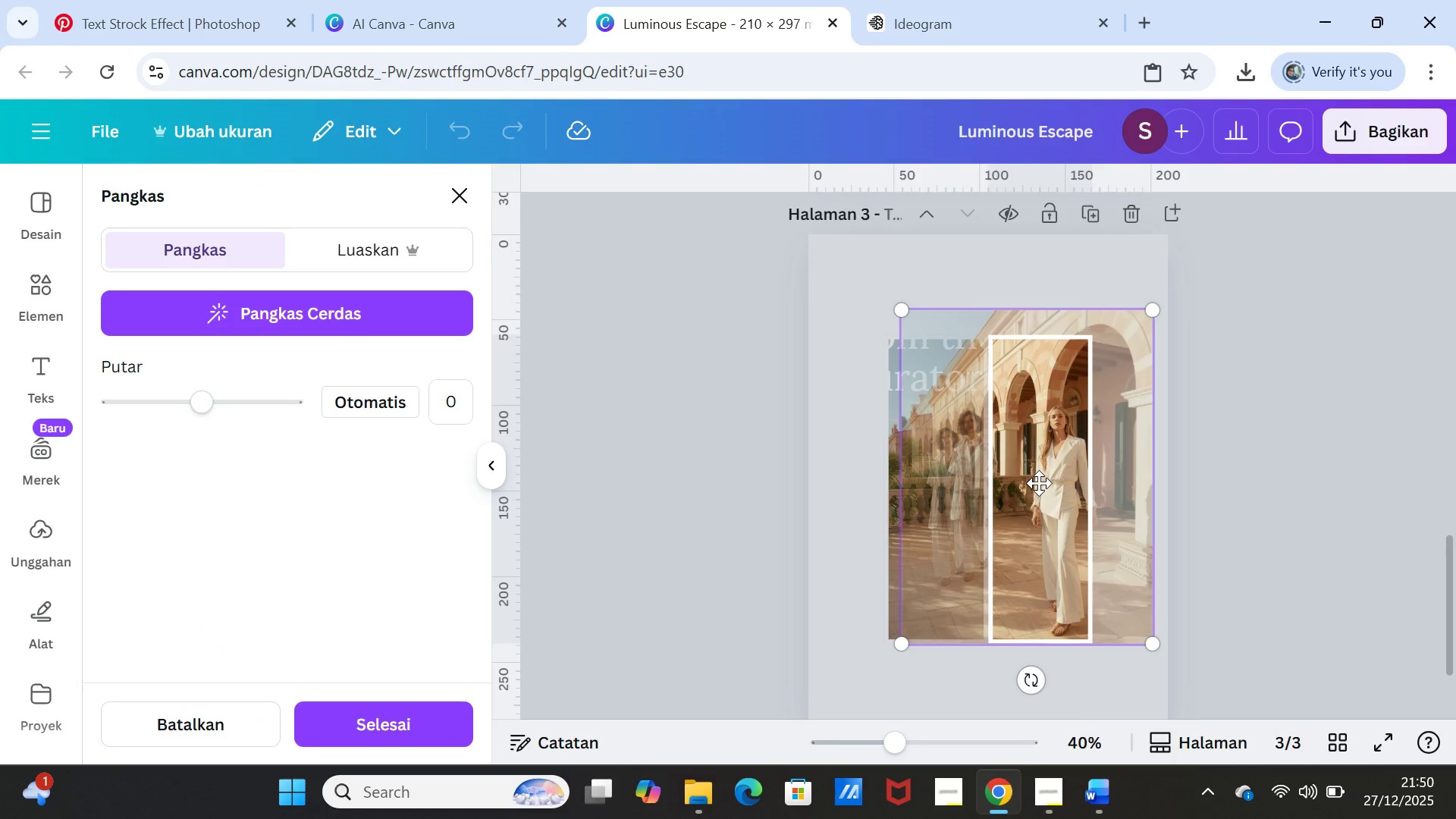 
left_click_drag(start_coordinate=[1039, 483], to_coordinate=[1025, 479])
 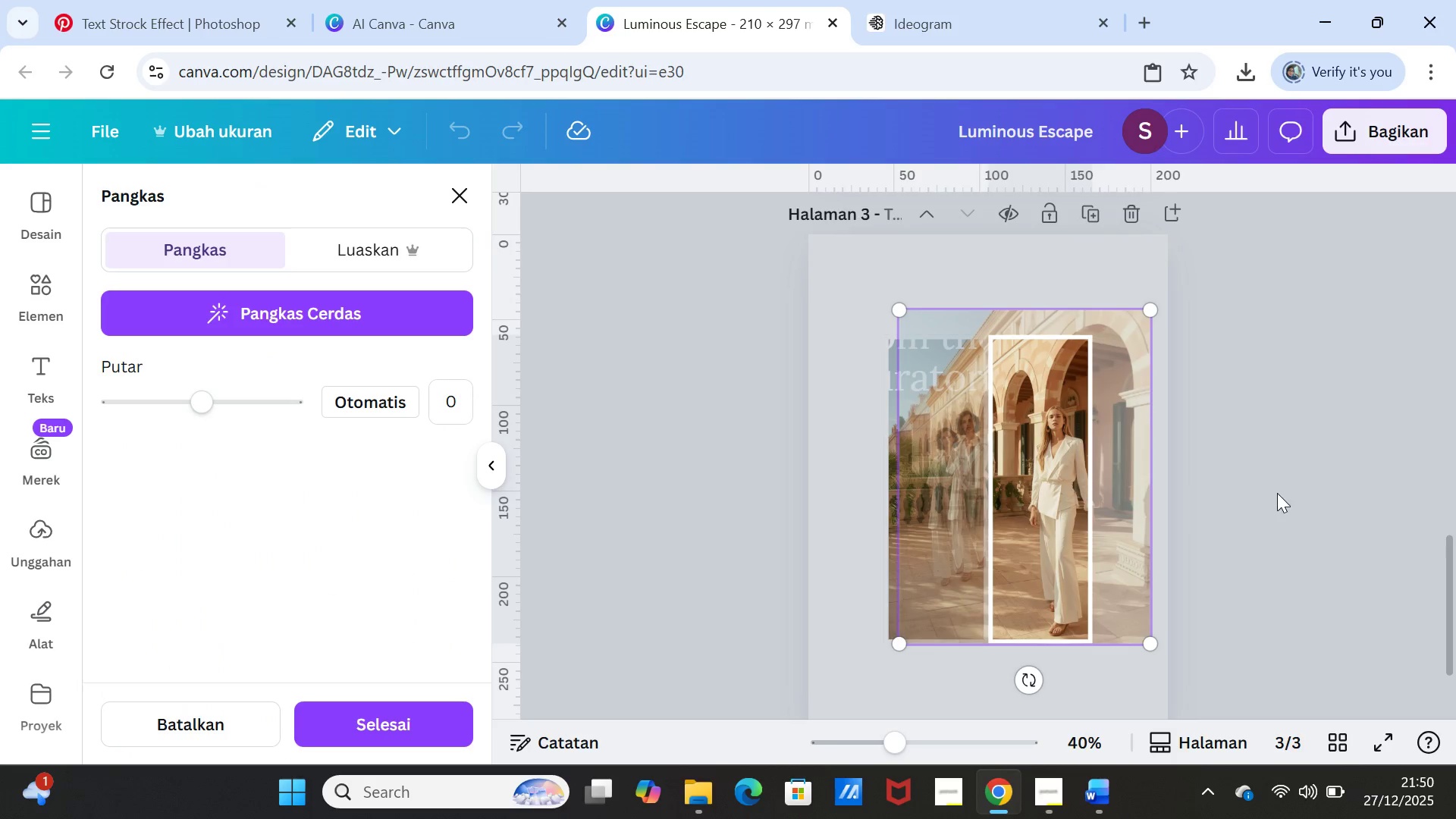 
left_click([1277, 493])
 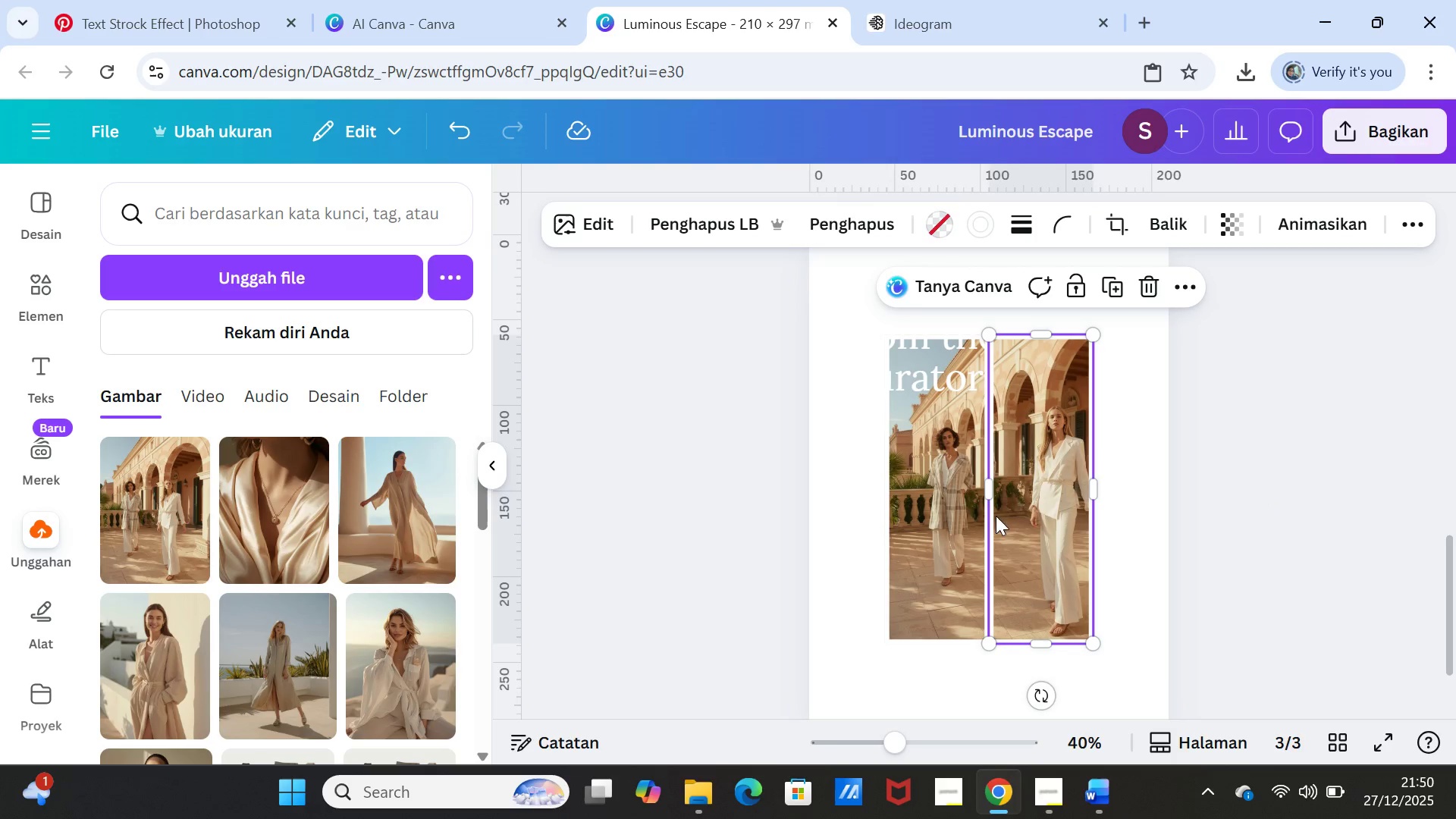 
double_click([951, 494])
 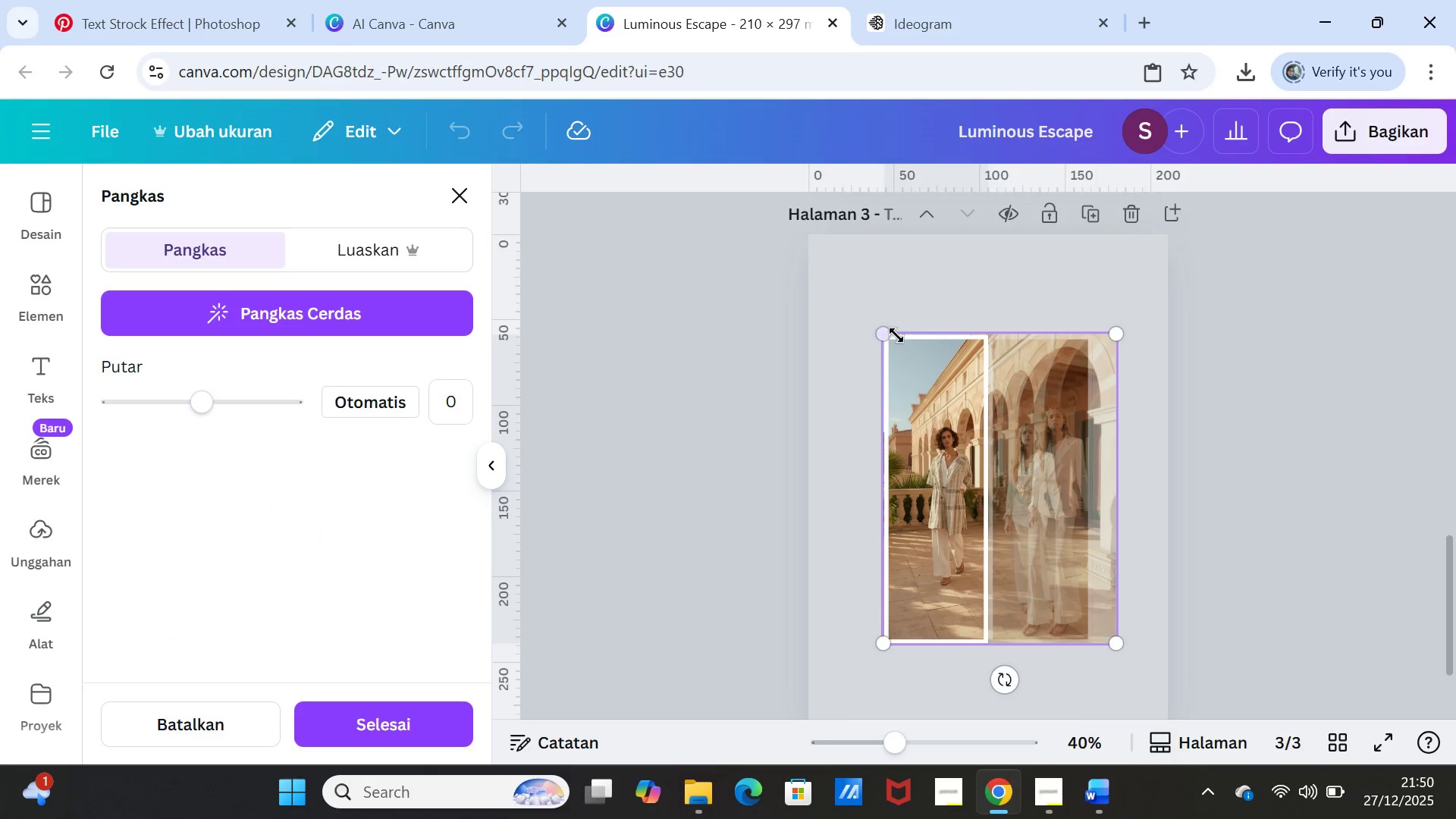 
left_click_drag(start_coordinate=[885, 335], to_coordinate=[877, 328])
 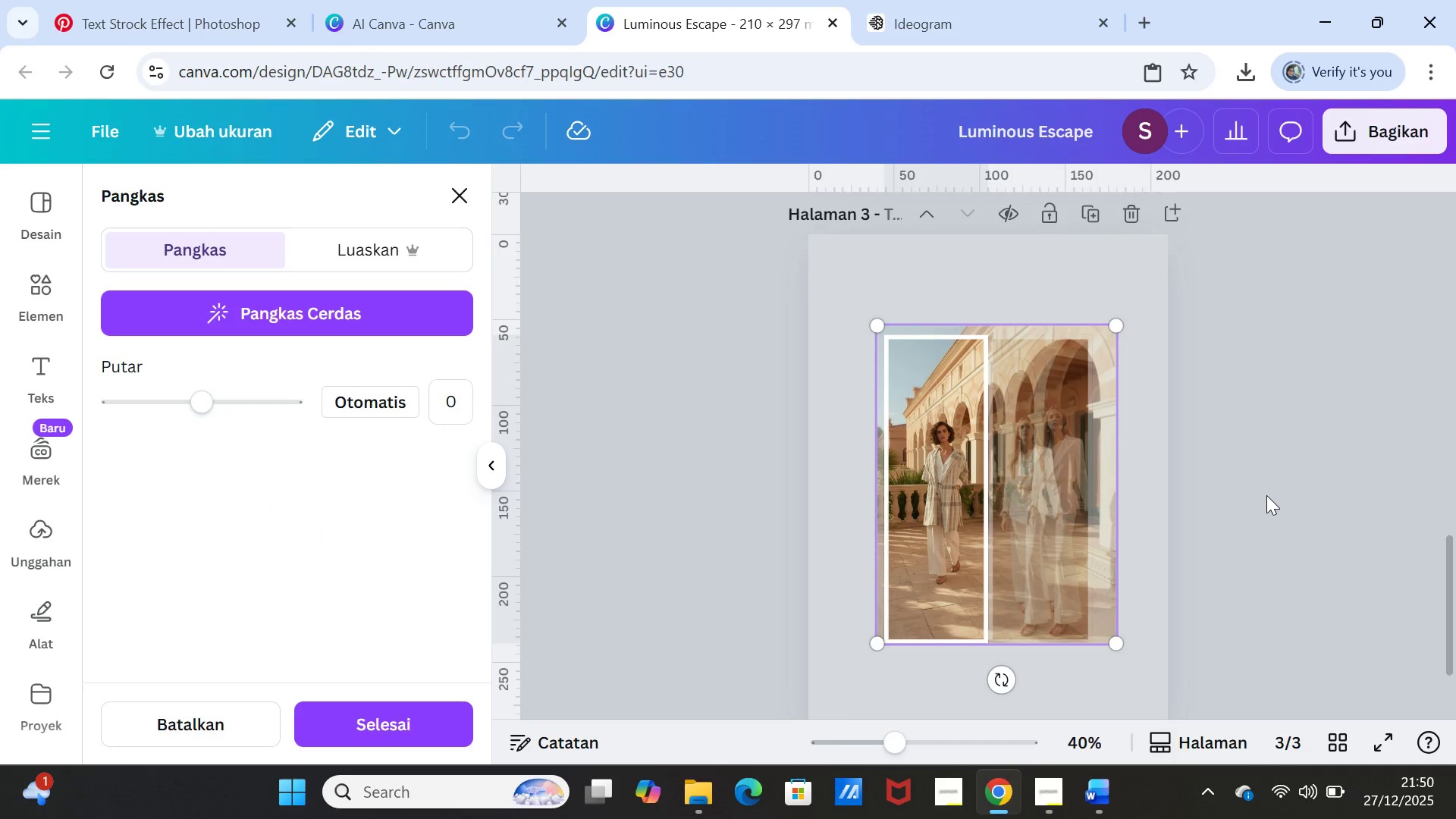 
left_click([1266, 495])
 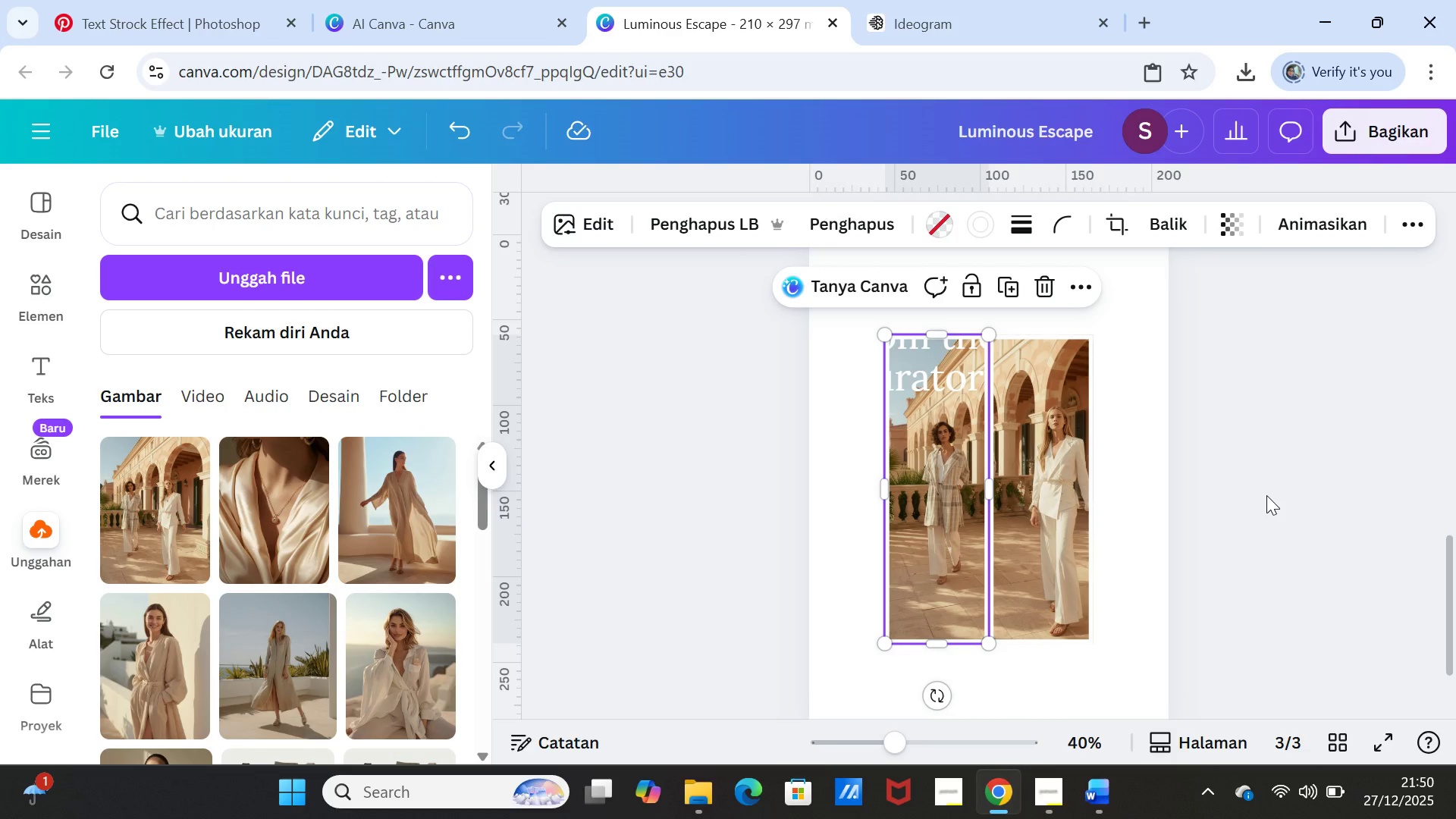 
left_click([1266, 495])
 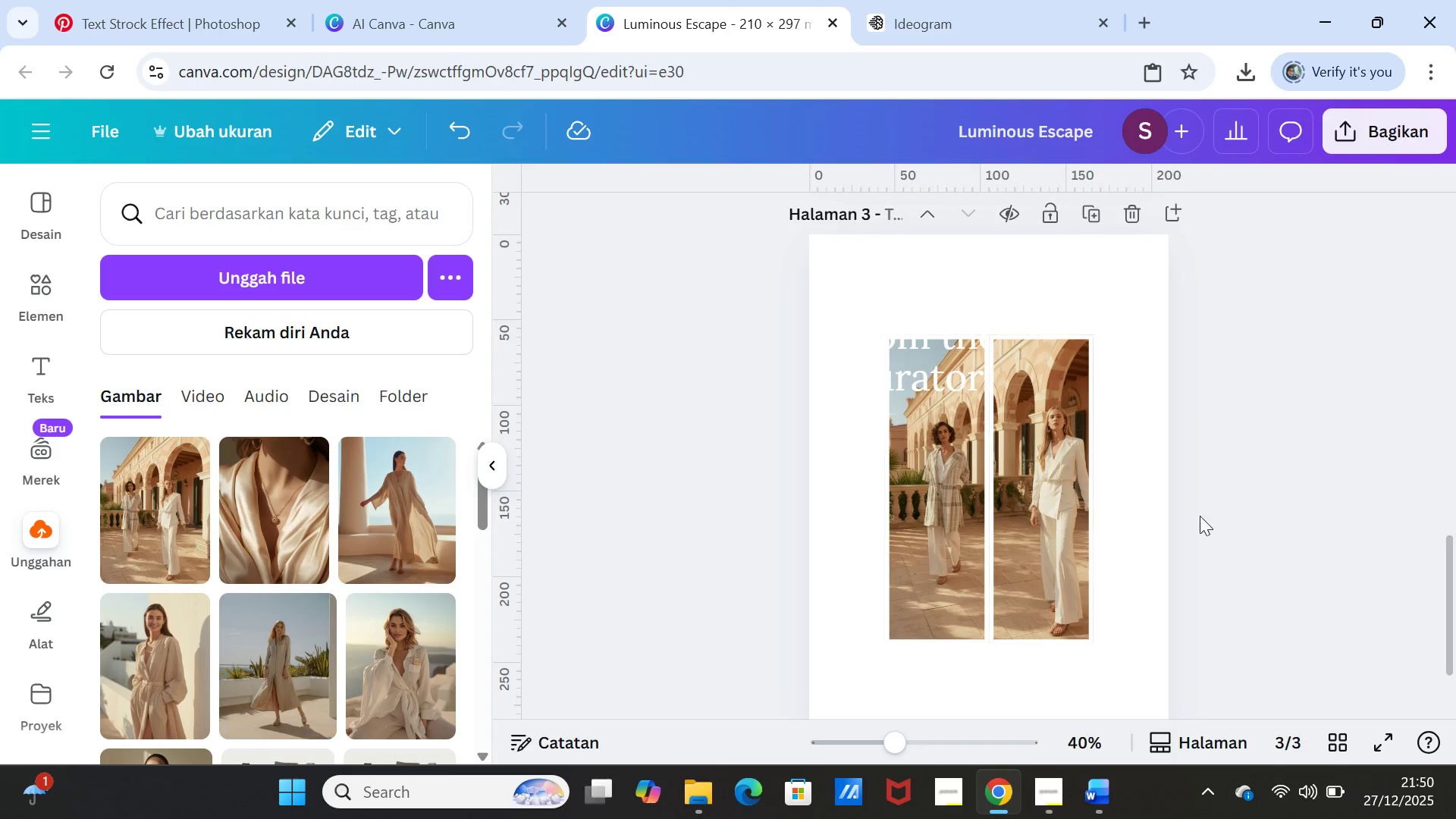 
double_click([1061, 530])
 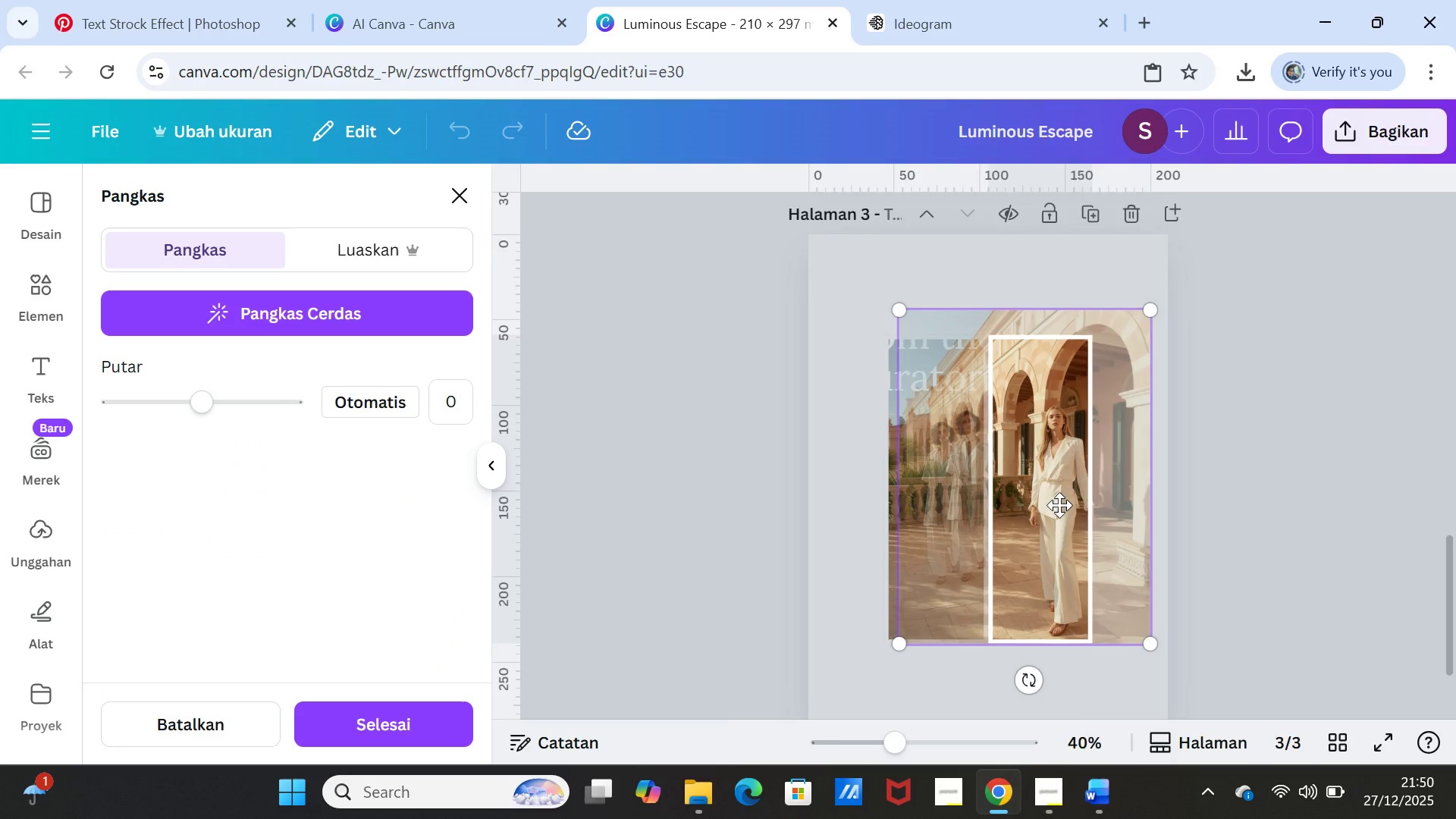 
left_click_drag(start_coordinate=[1059, 505], to_coordinate=[1050, 498])
 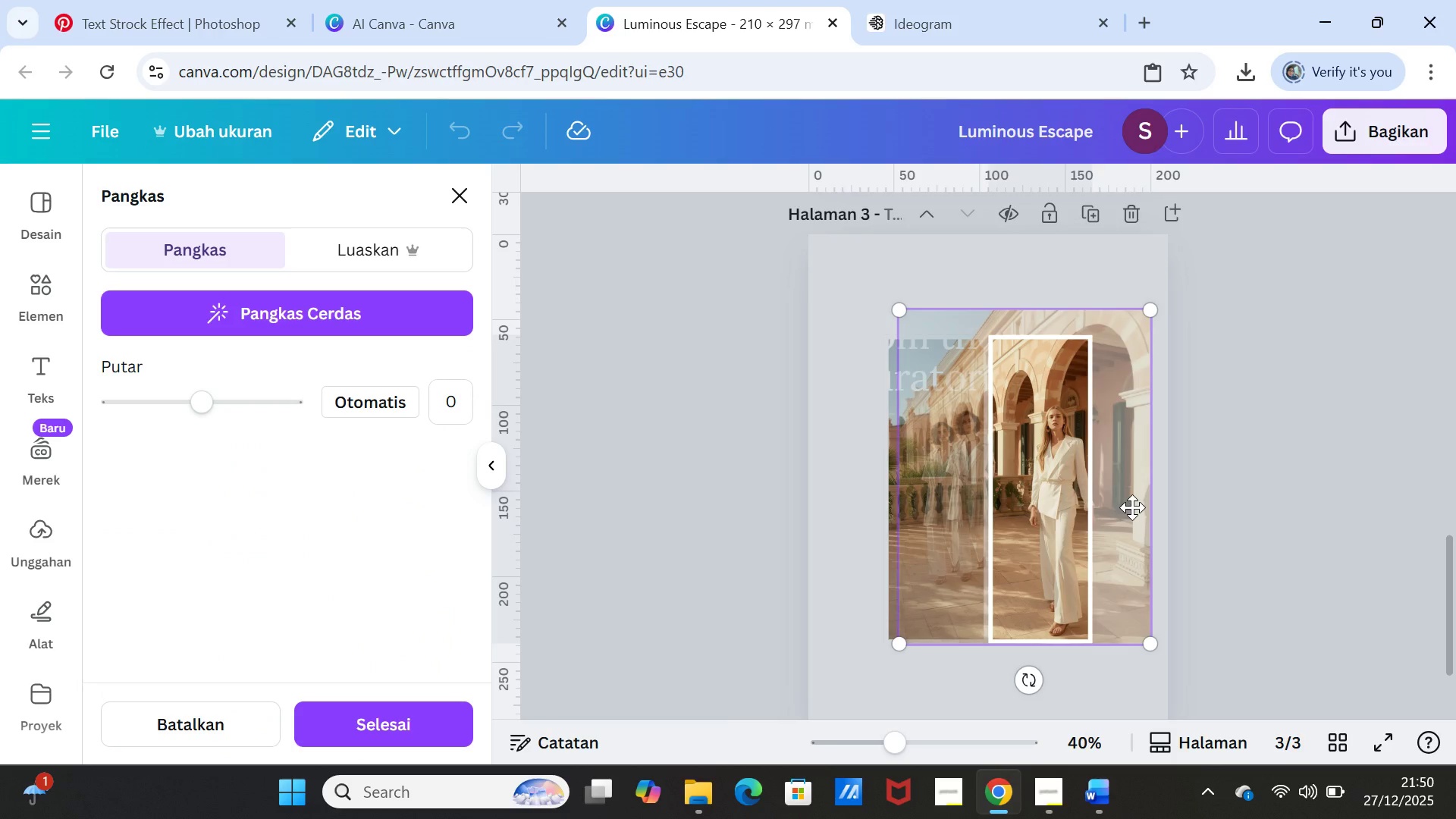 
left_click_drag(start_coordinate=[1132, 507], to_coordinate=[1119, 501])
 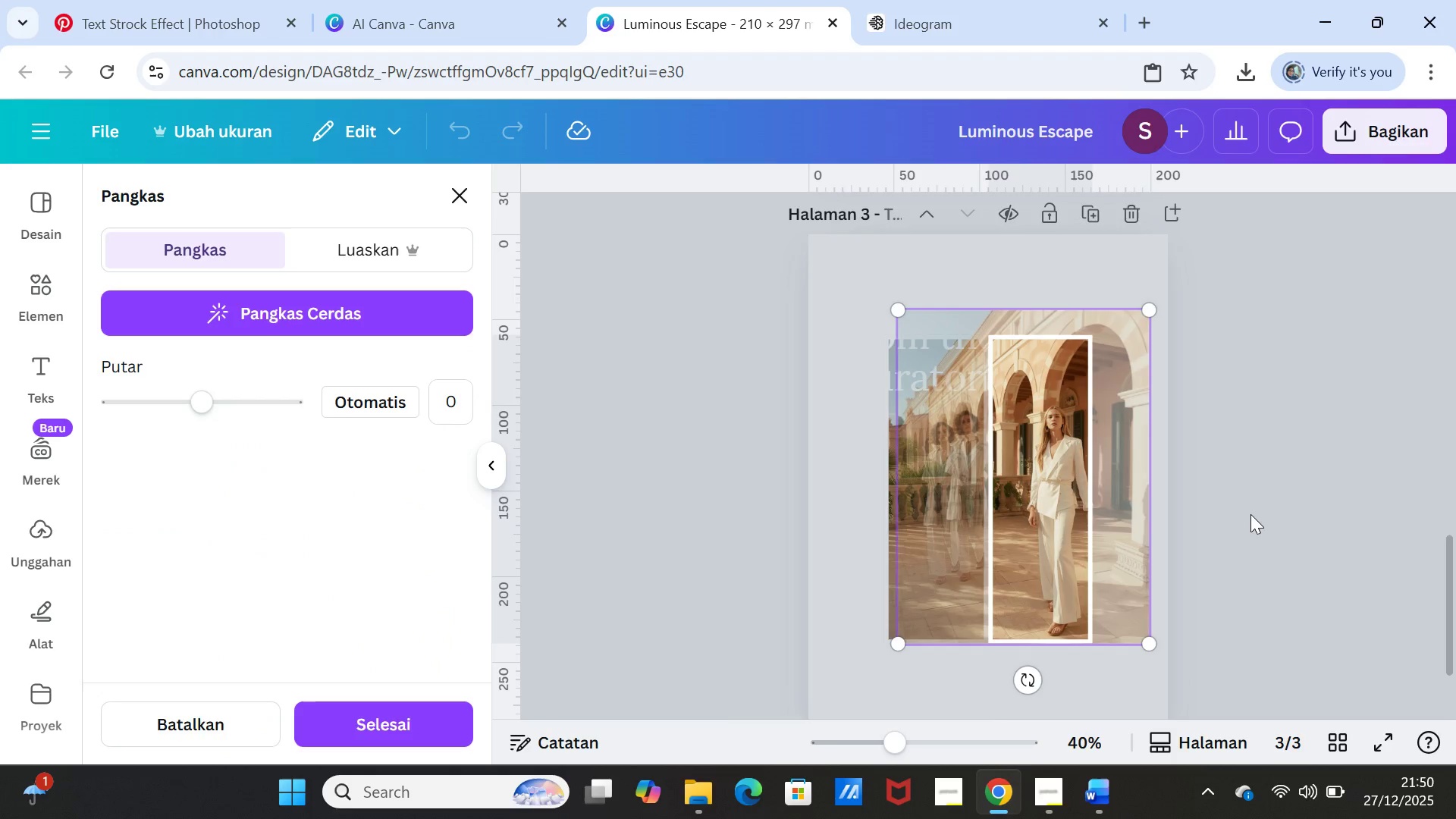 
left_click([1250, 514])
 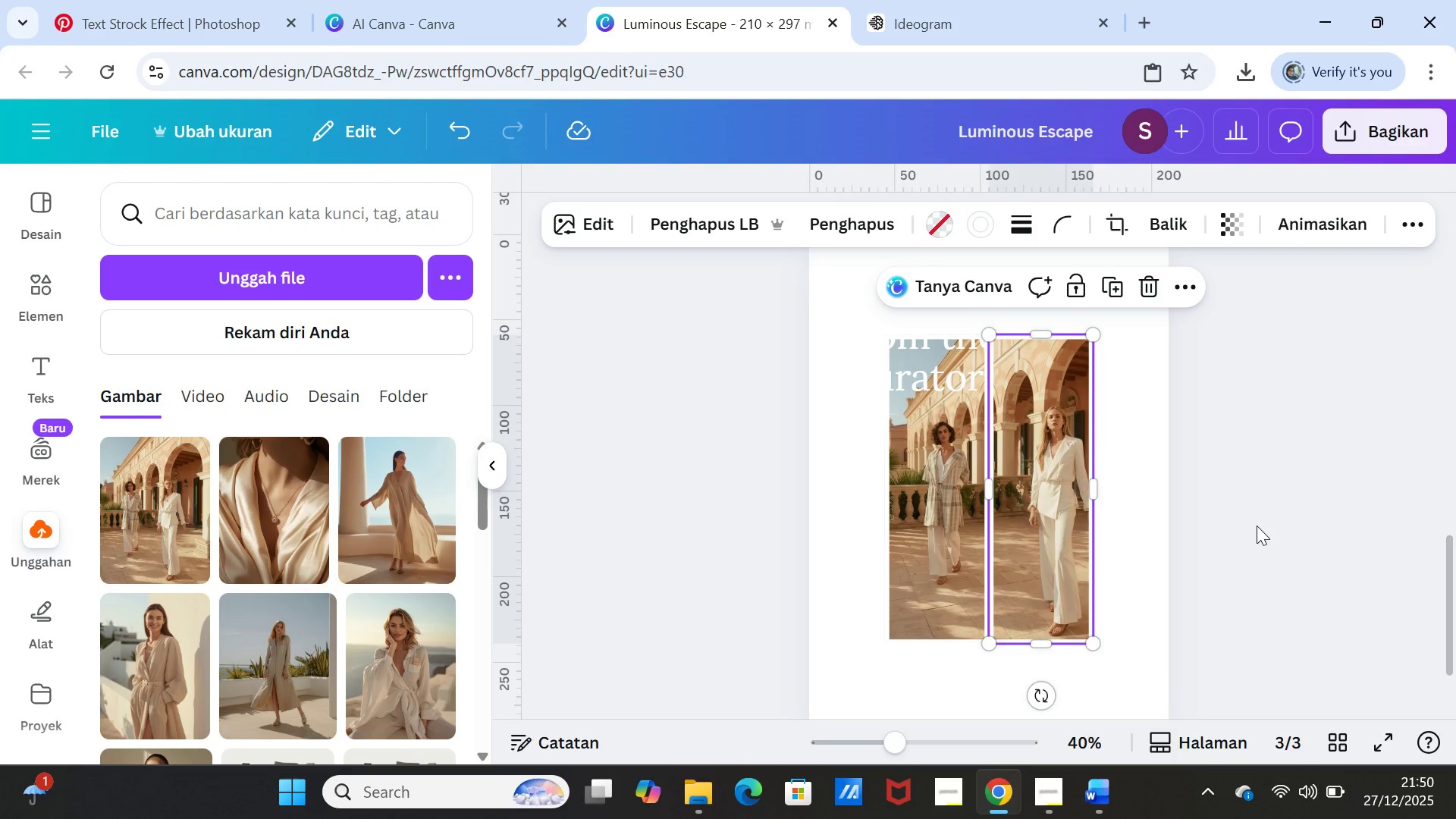 
left_click([1257, 526])
 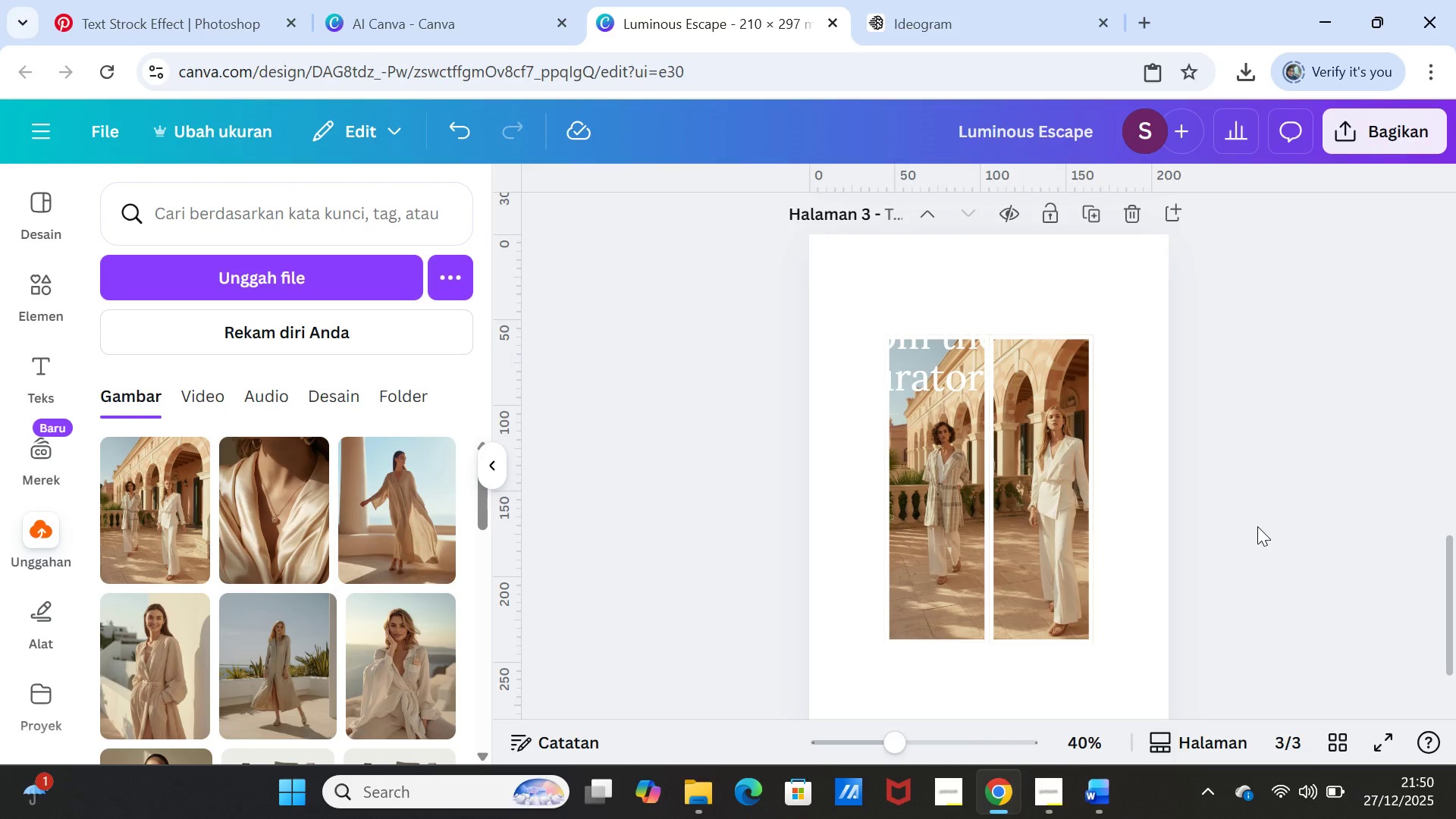 
wait(6.03)
 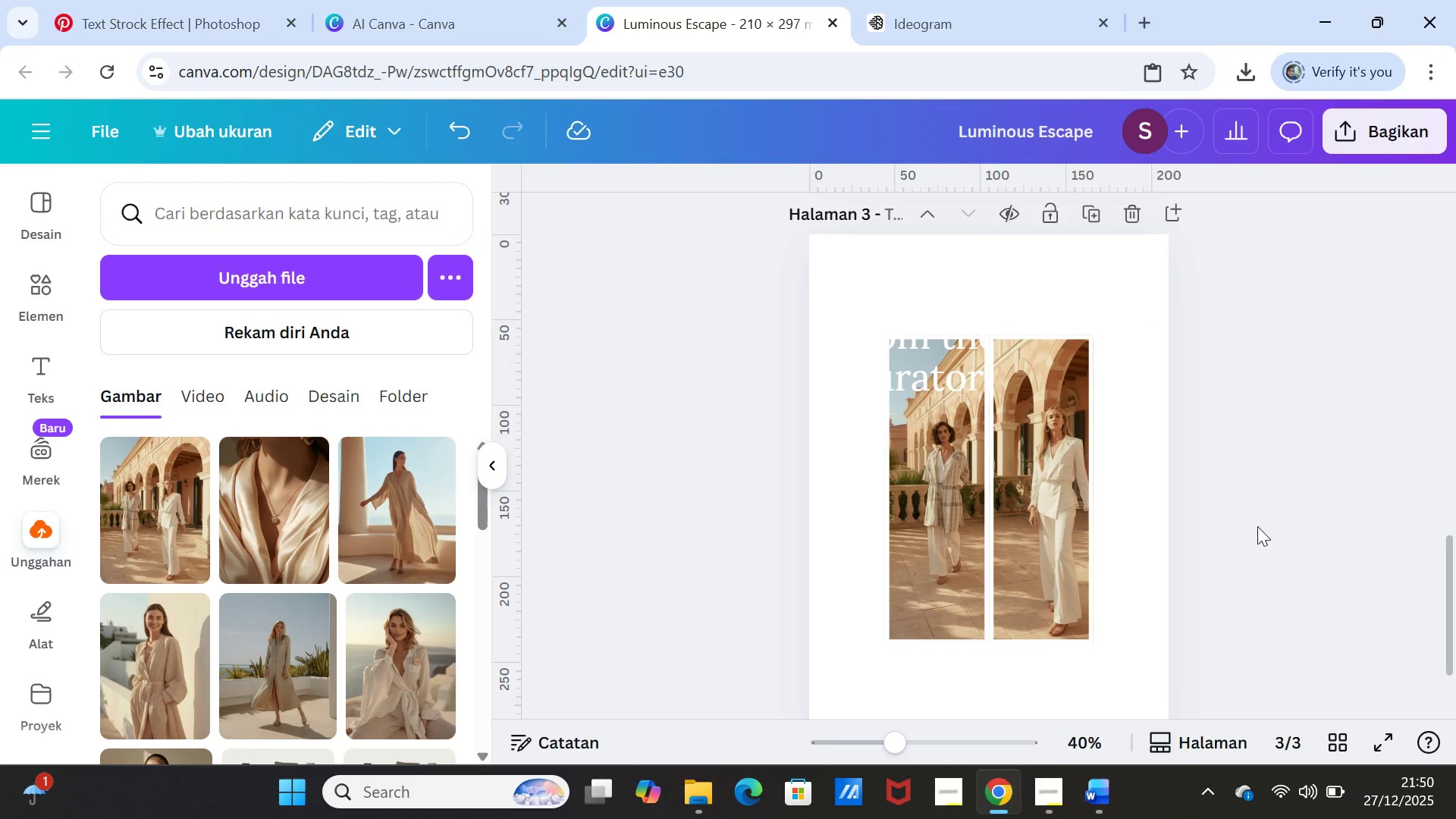 
left_click([1205, 409])
 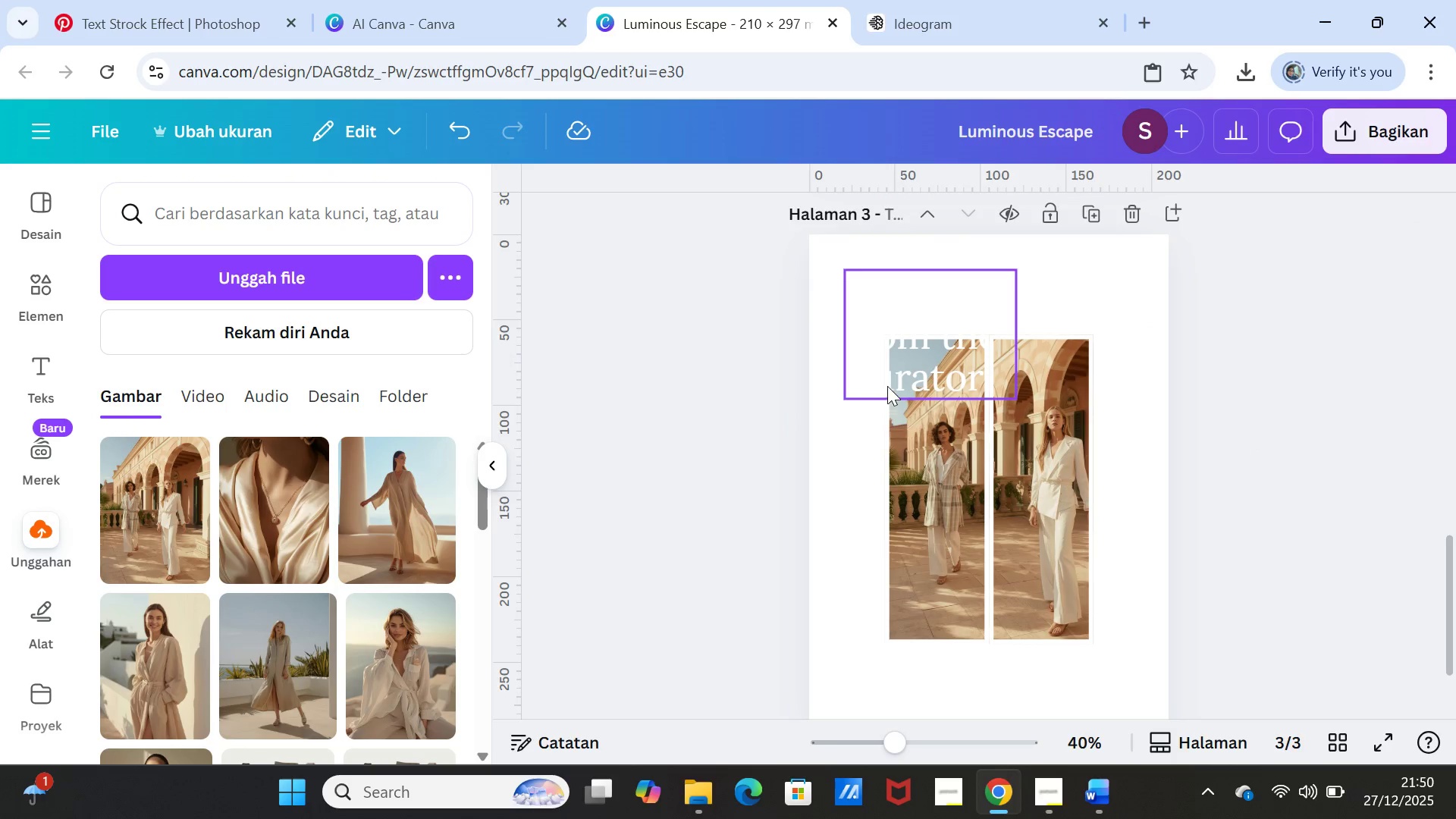 
left_click([890, 382])
 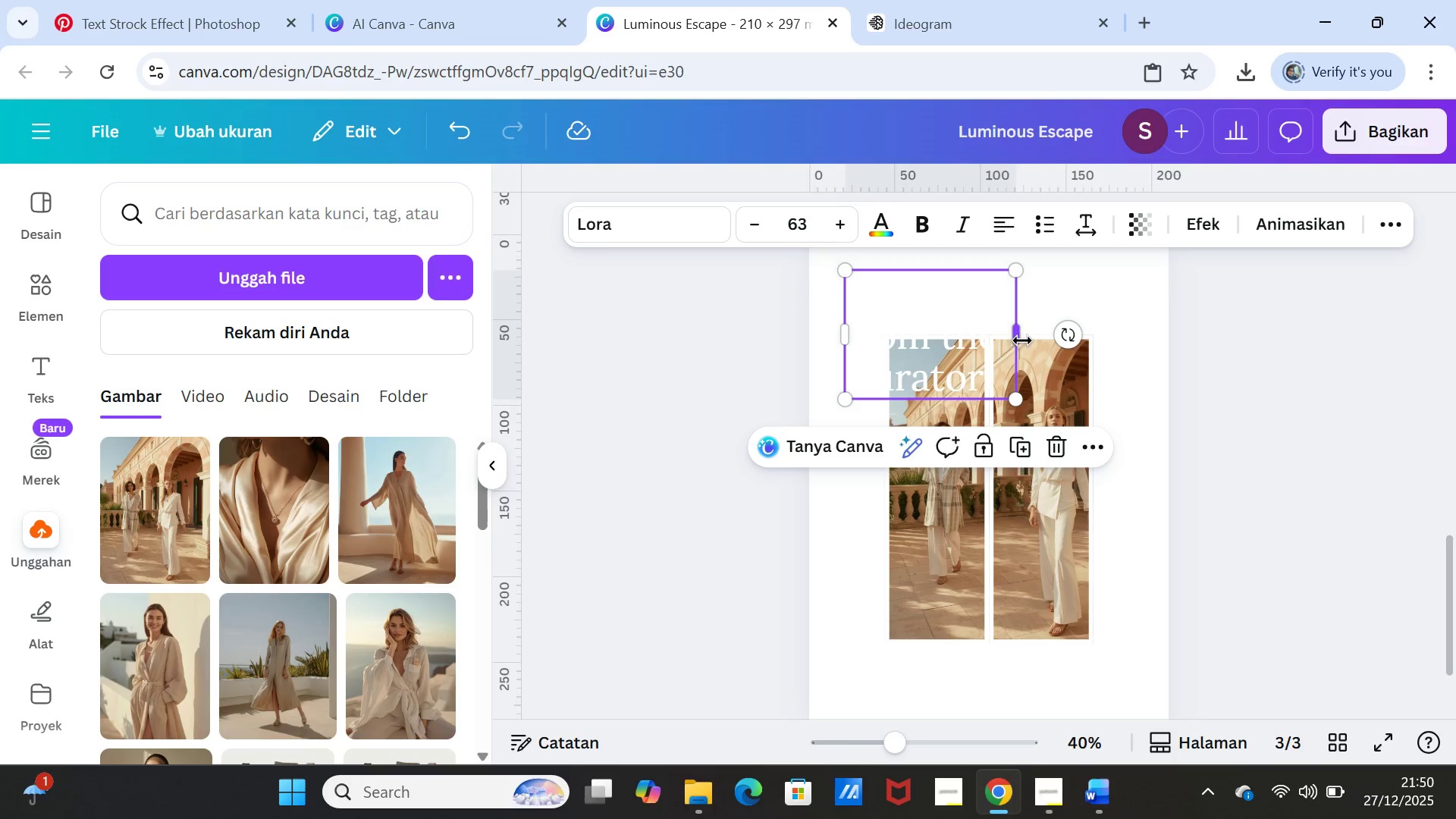 
left_click_drag(start_coordinate=[1020, 337], to_coordinate=[1138, 303])
 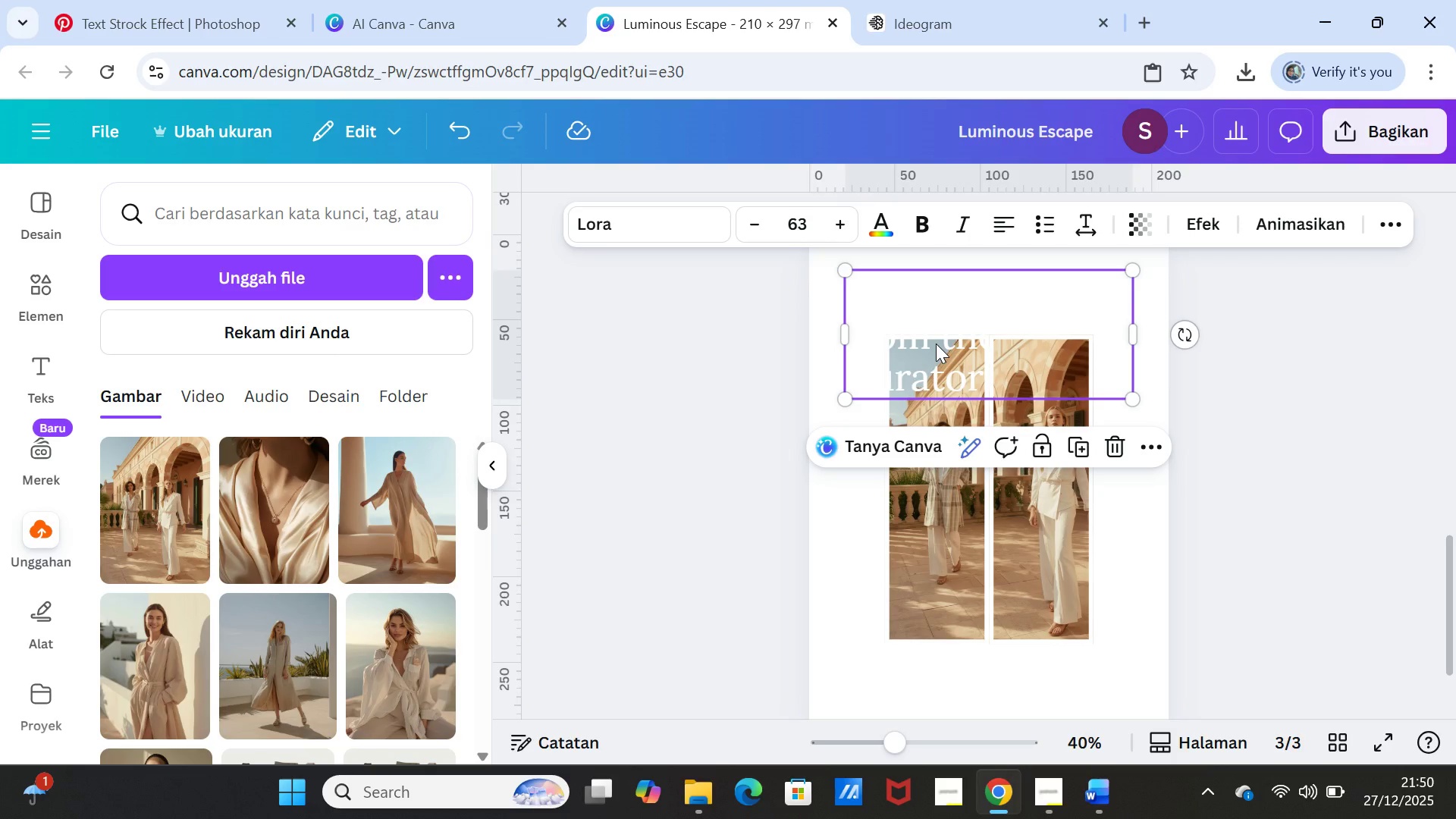 
left_click([936, 344])
 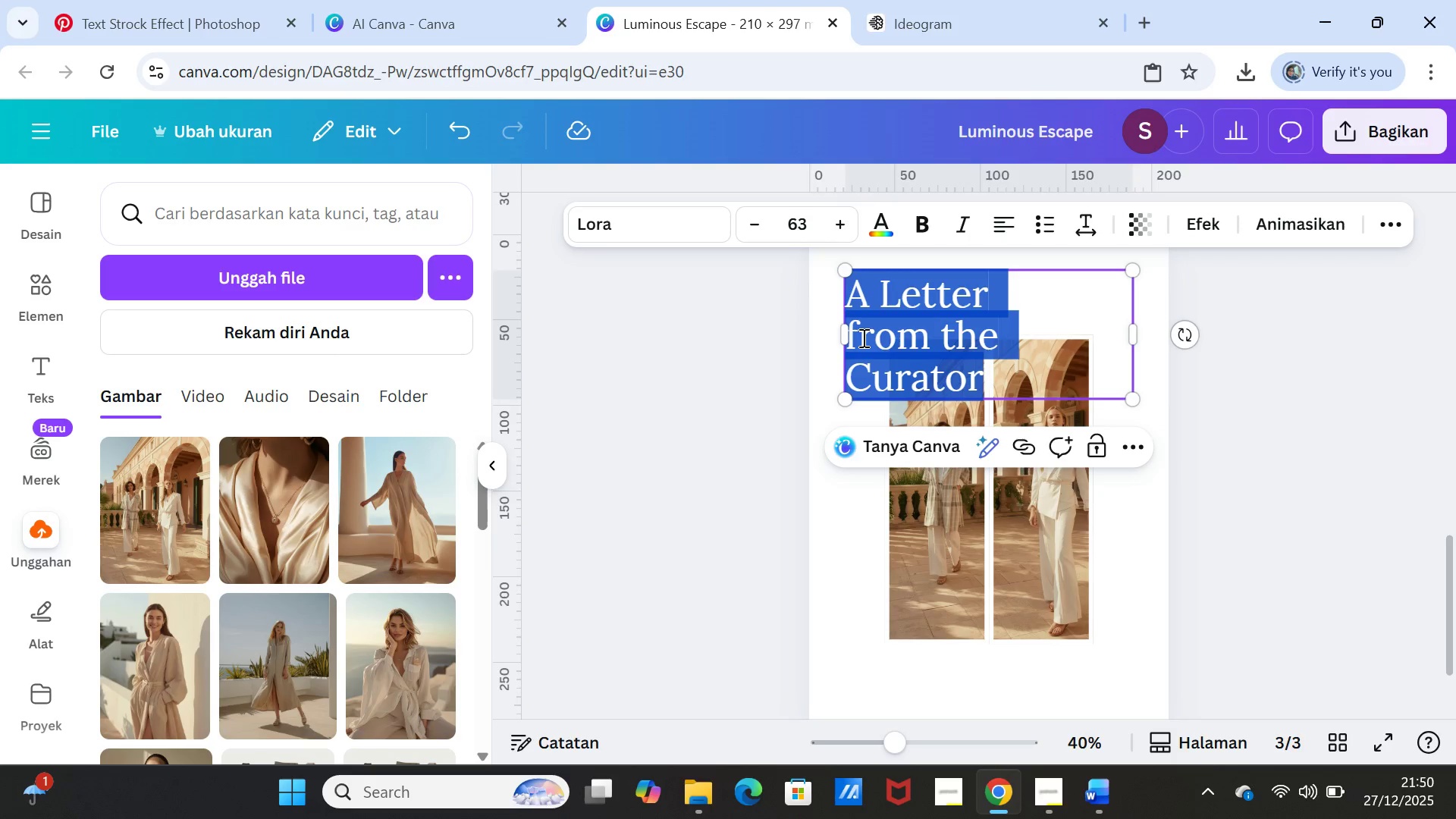 
left_click([851, 337])
 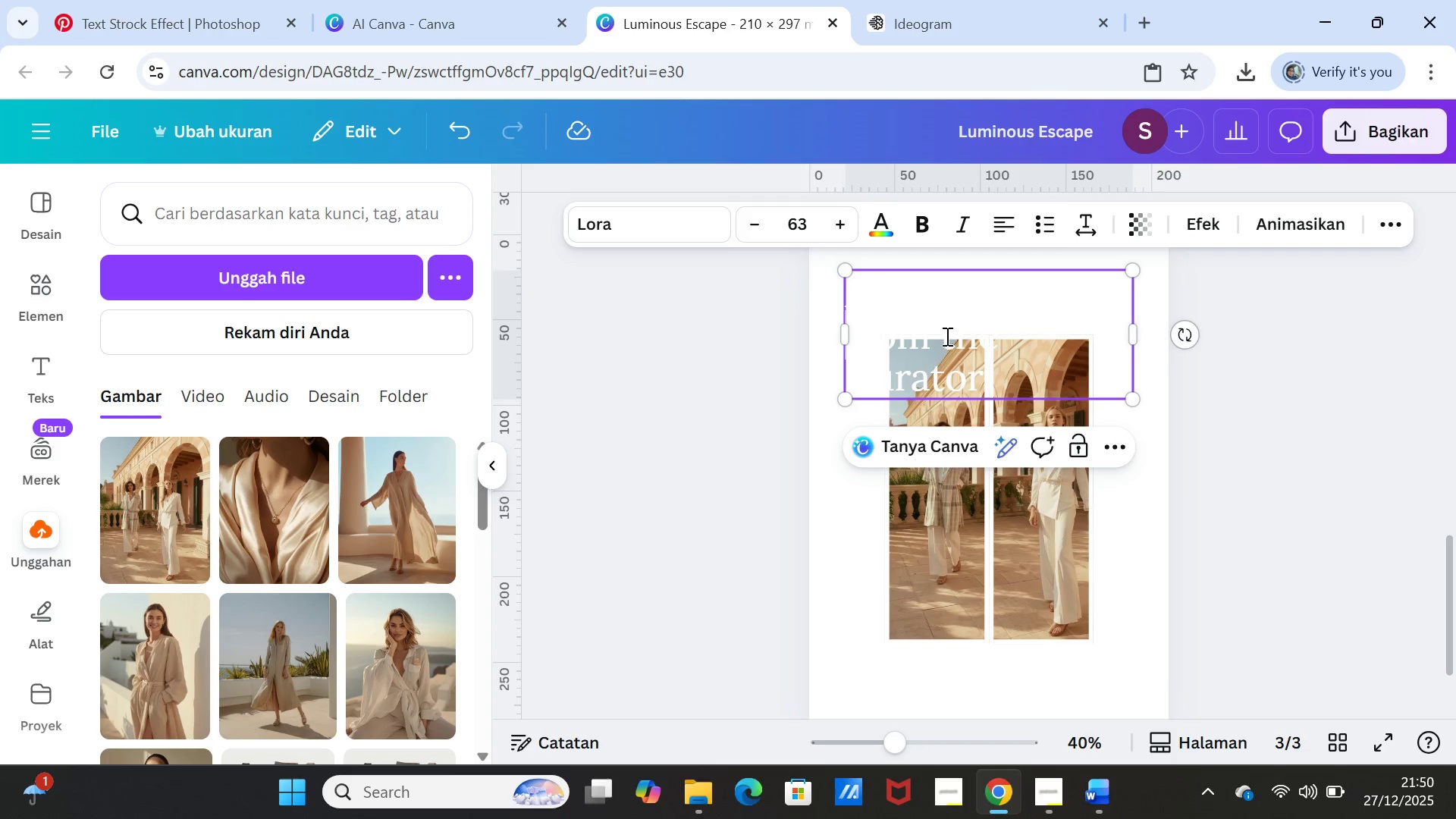 
left_click([946, 336])
 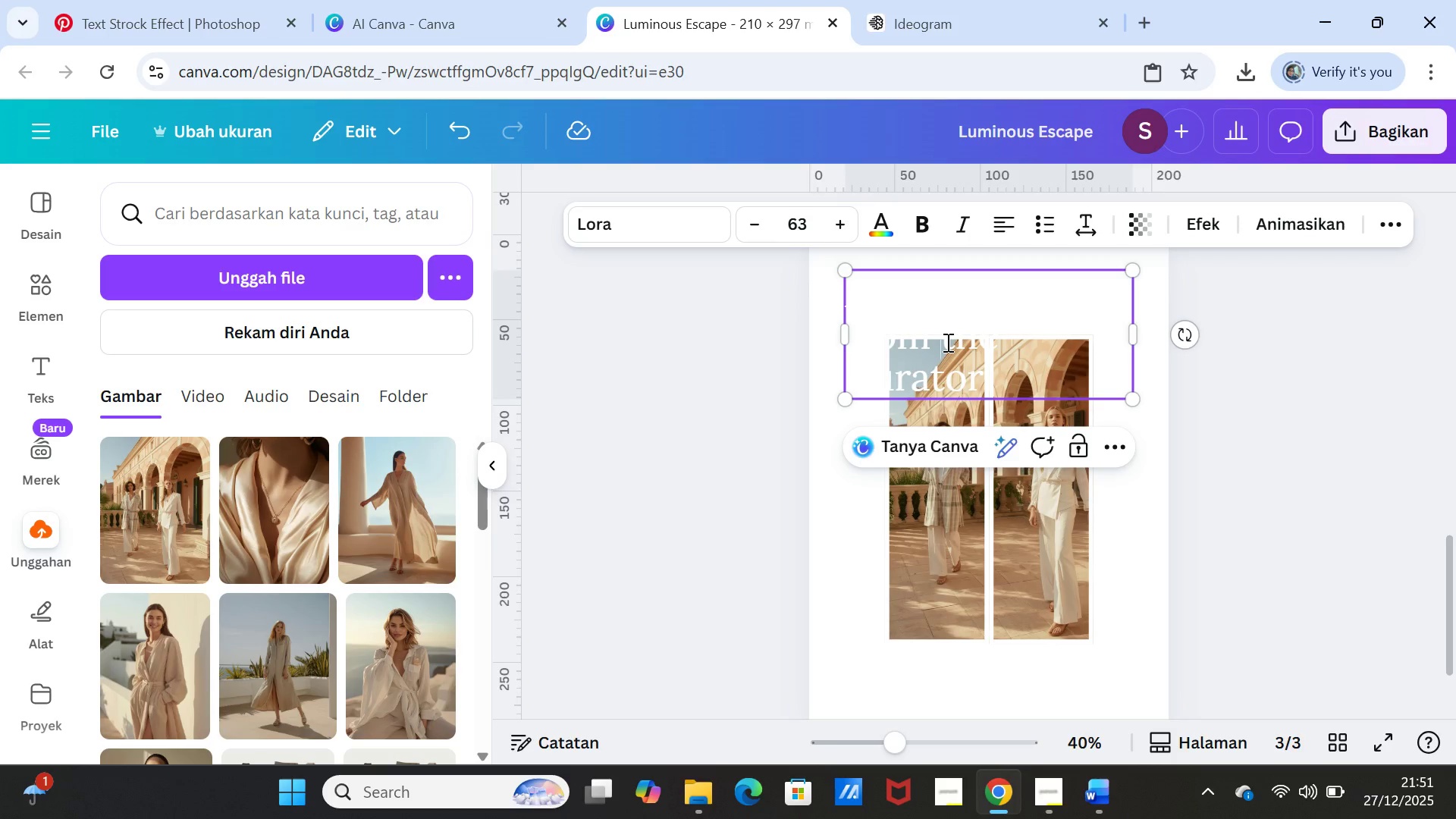 
key(Enter)
 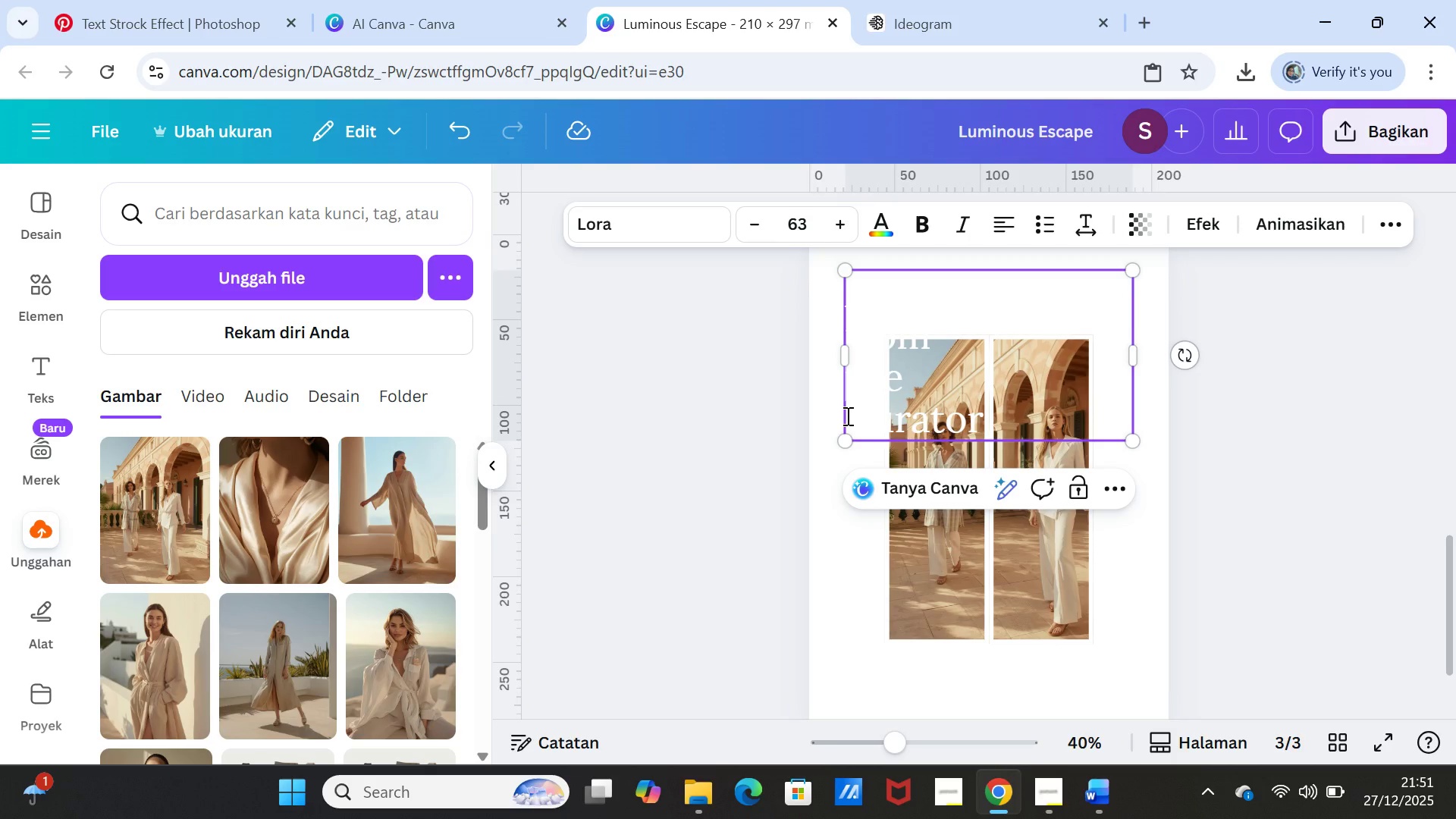 
left_click([846, 416])
 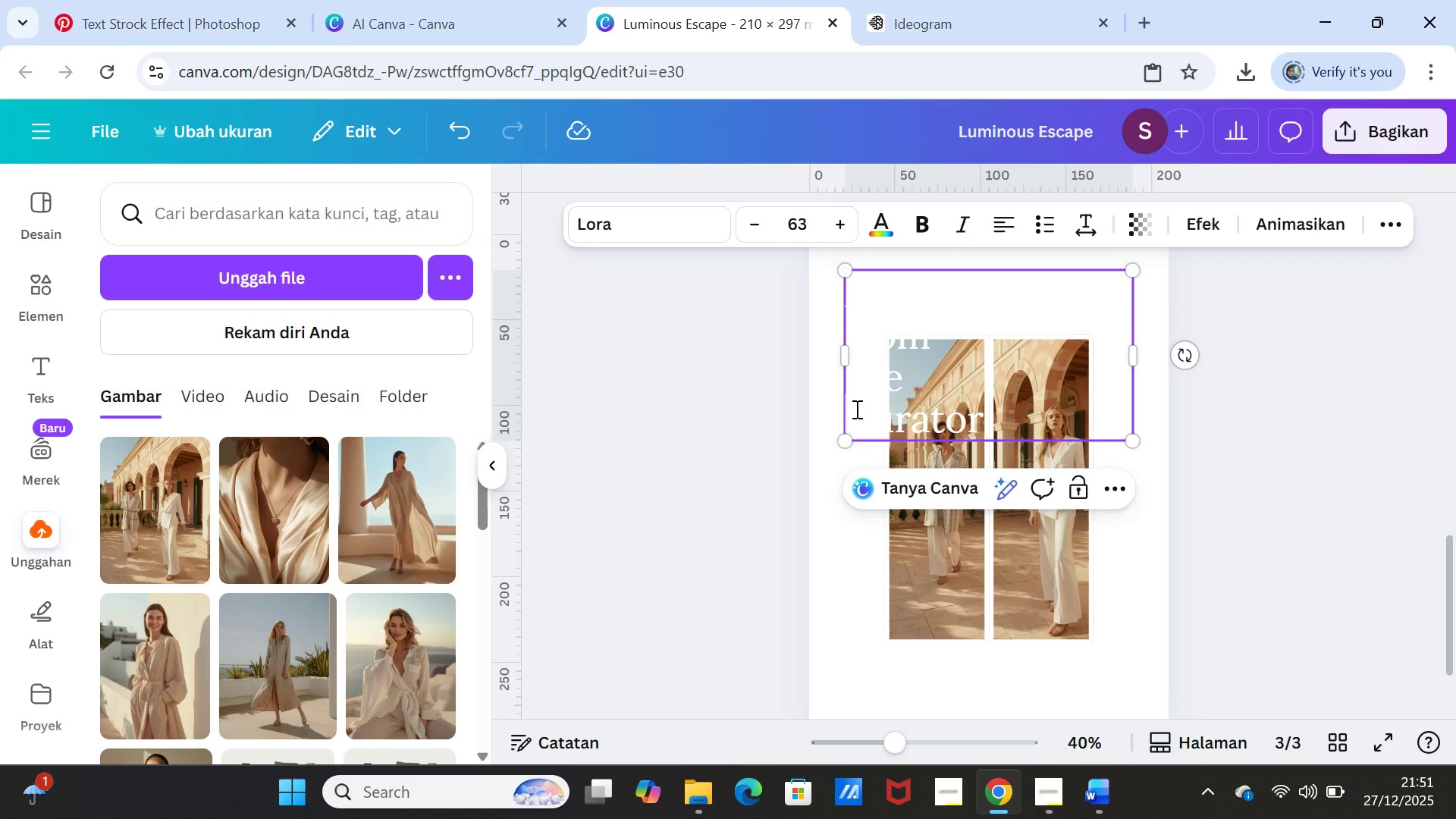 
key(Backspace)
 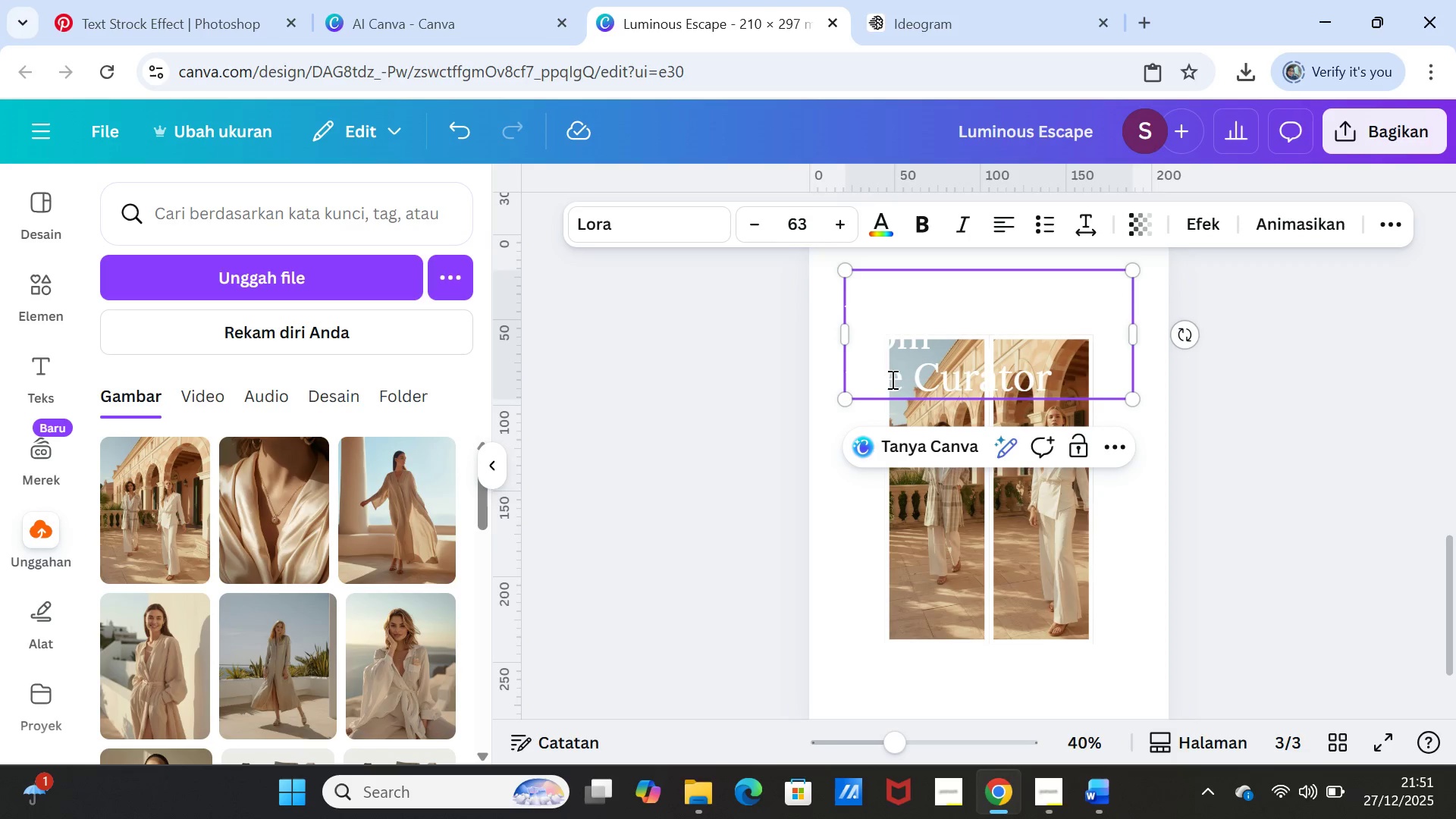 
left_click([855, 378])
 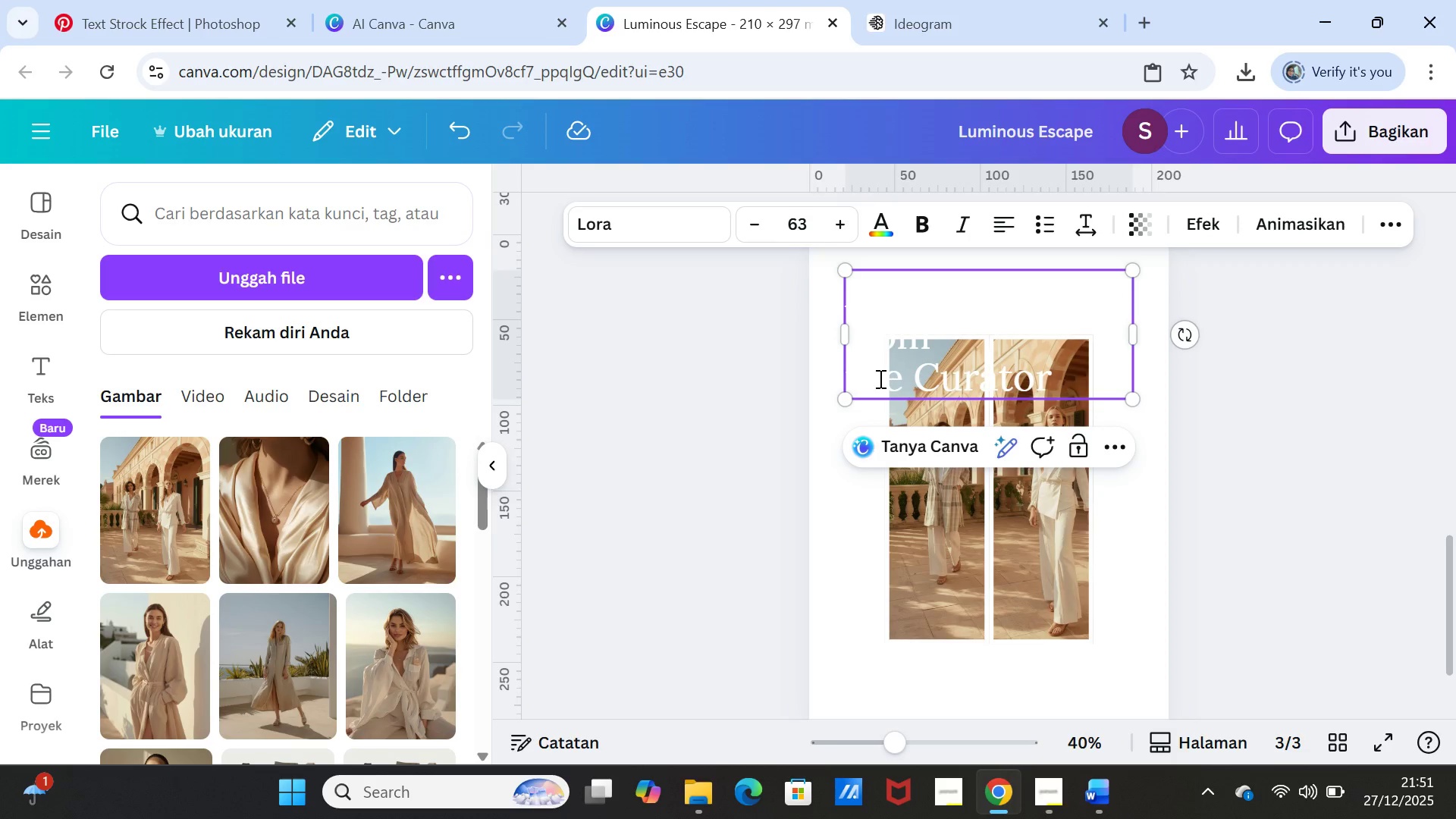 
key(Backspace)
 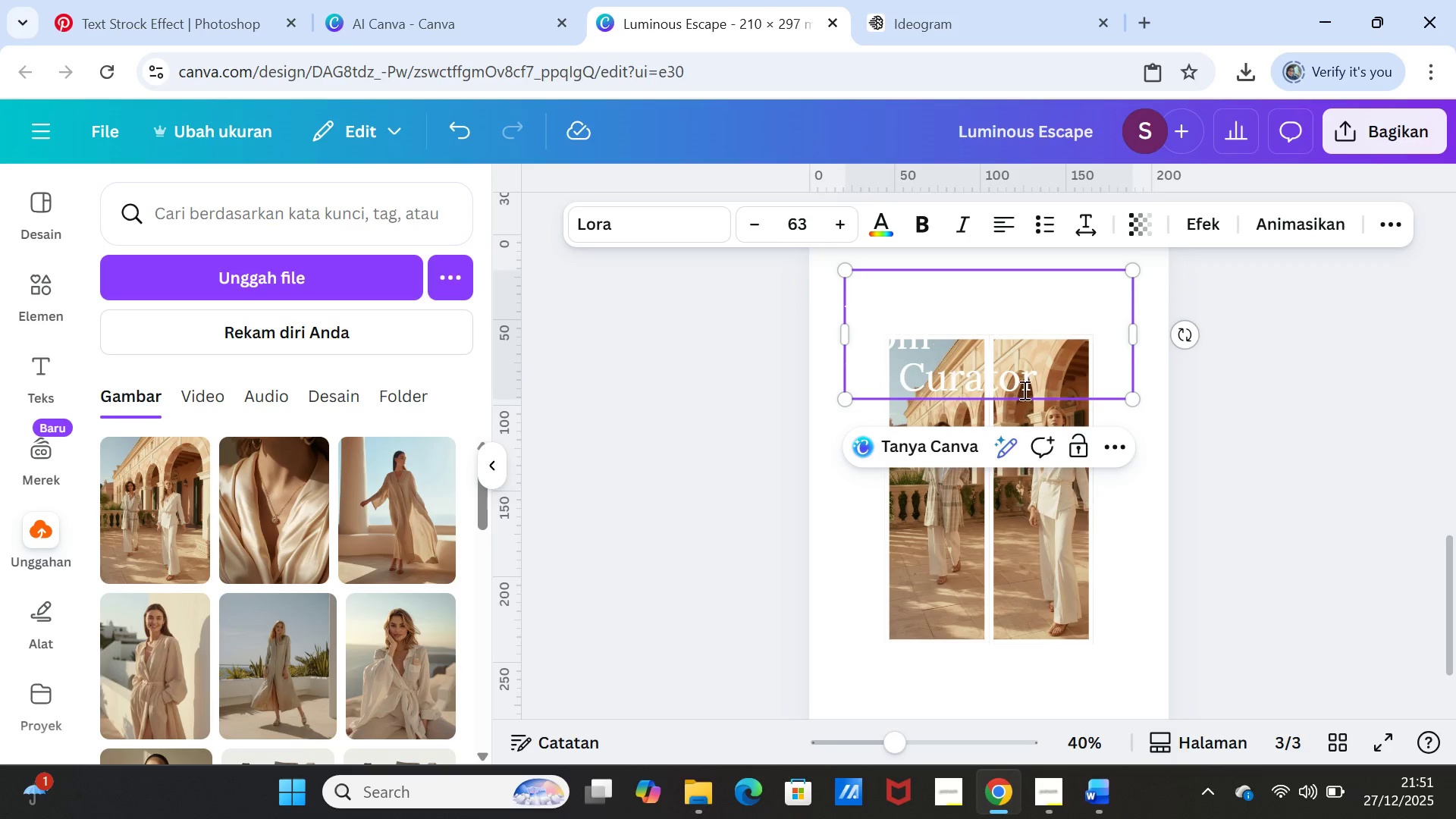 
left_click([1189, 430])
 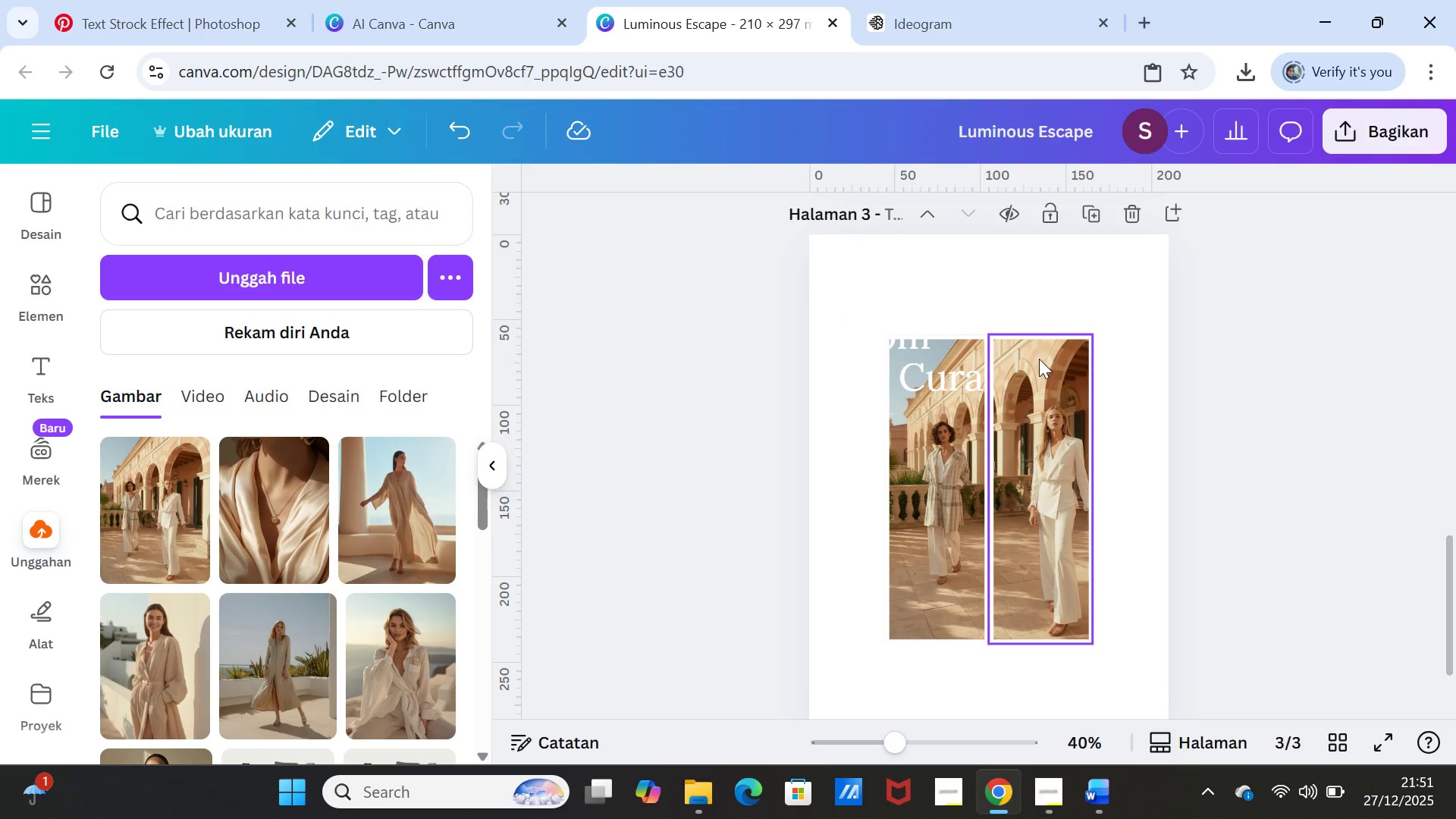 
left_click([1039, 359])
 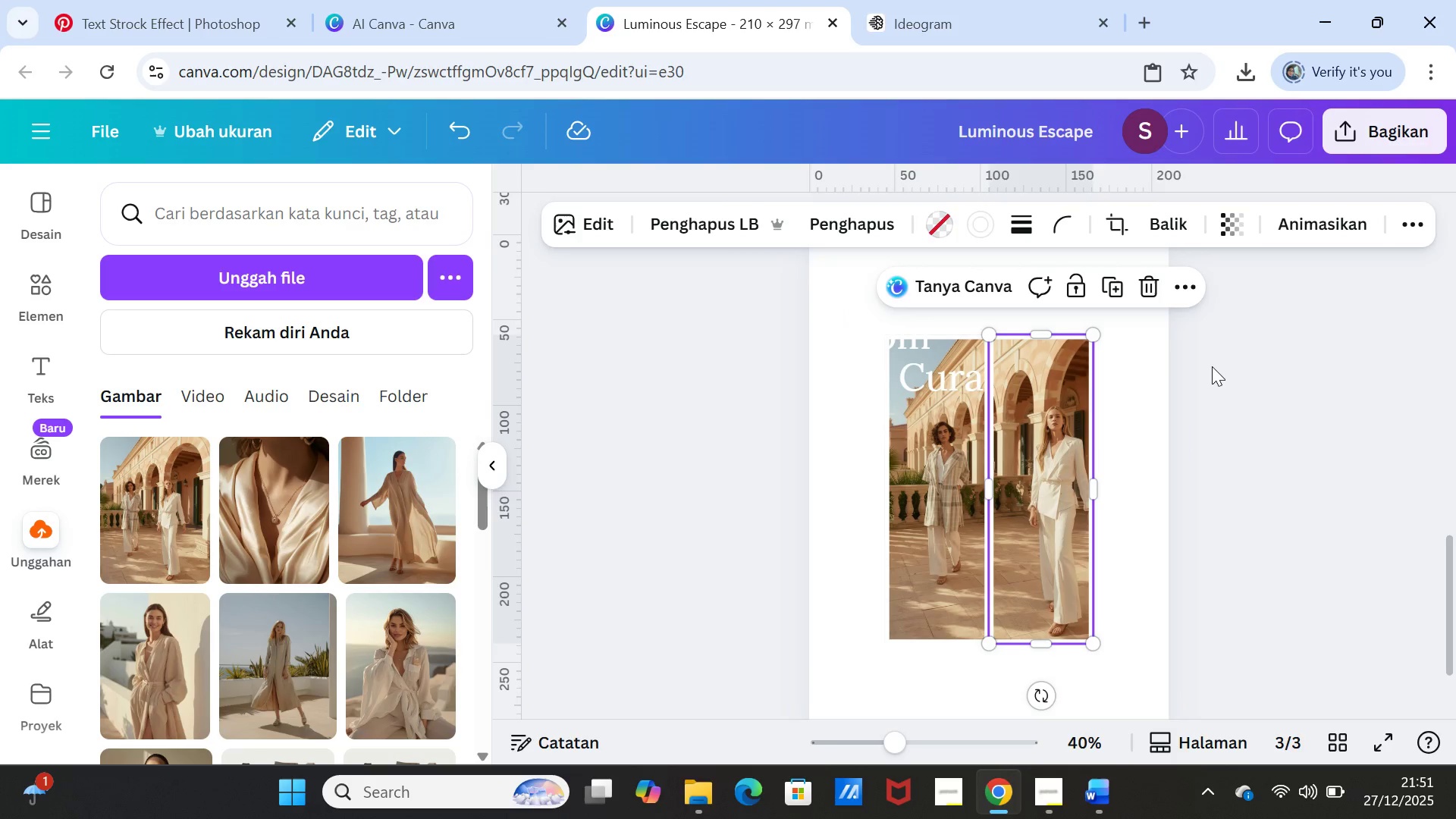 
left_click([1212, 366])
 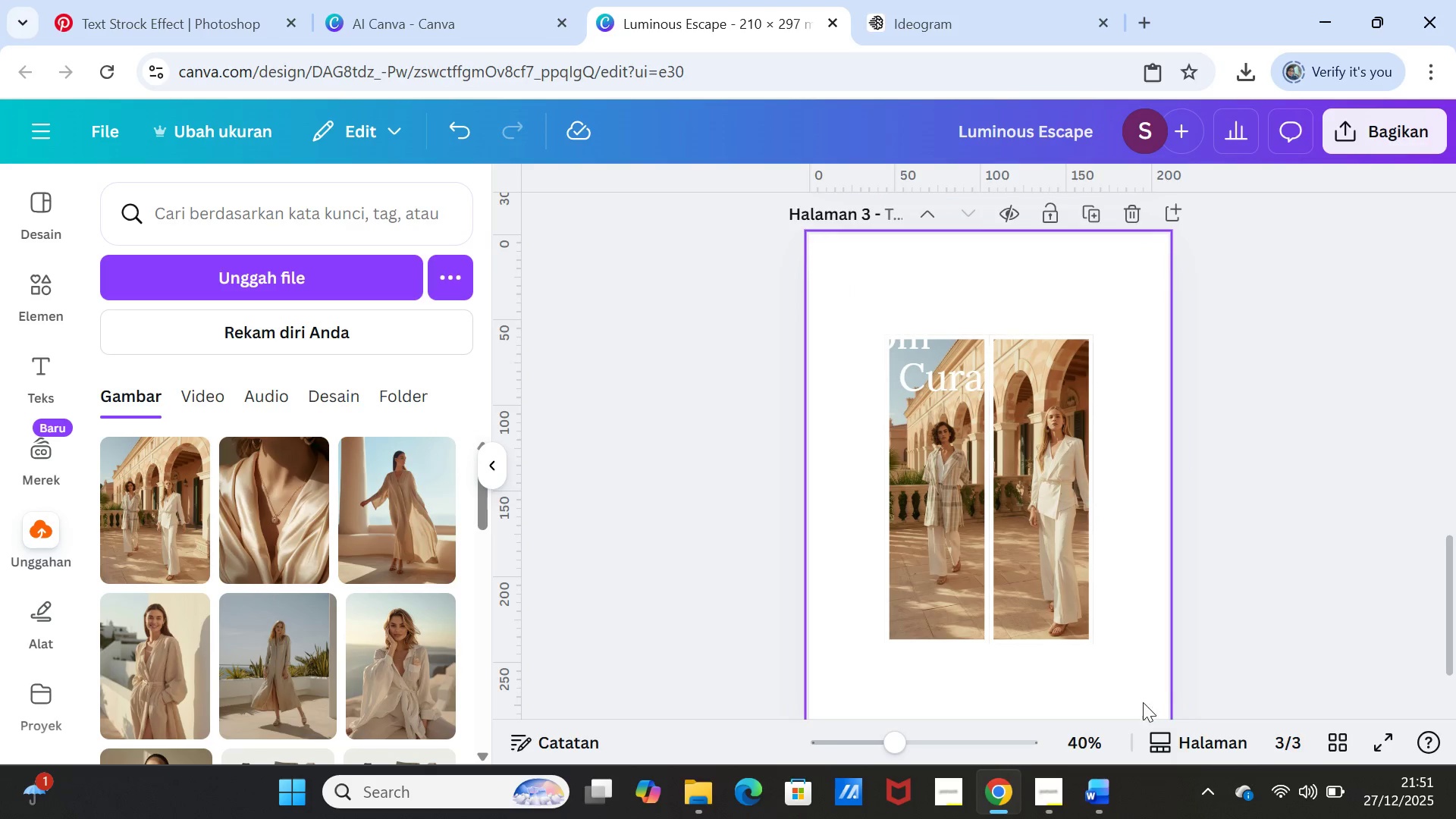 
left_click([1097, 793])
 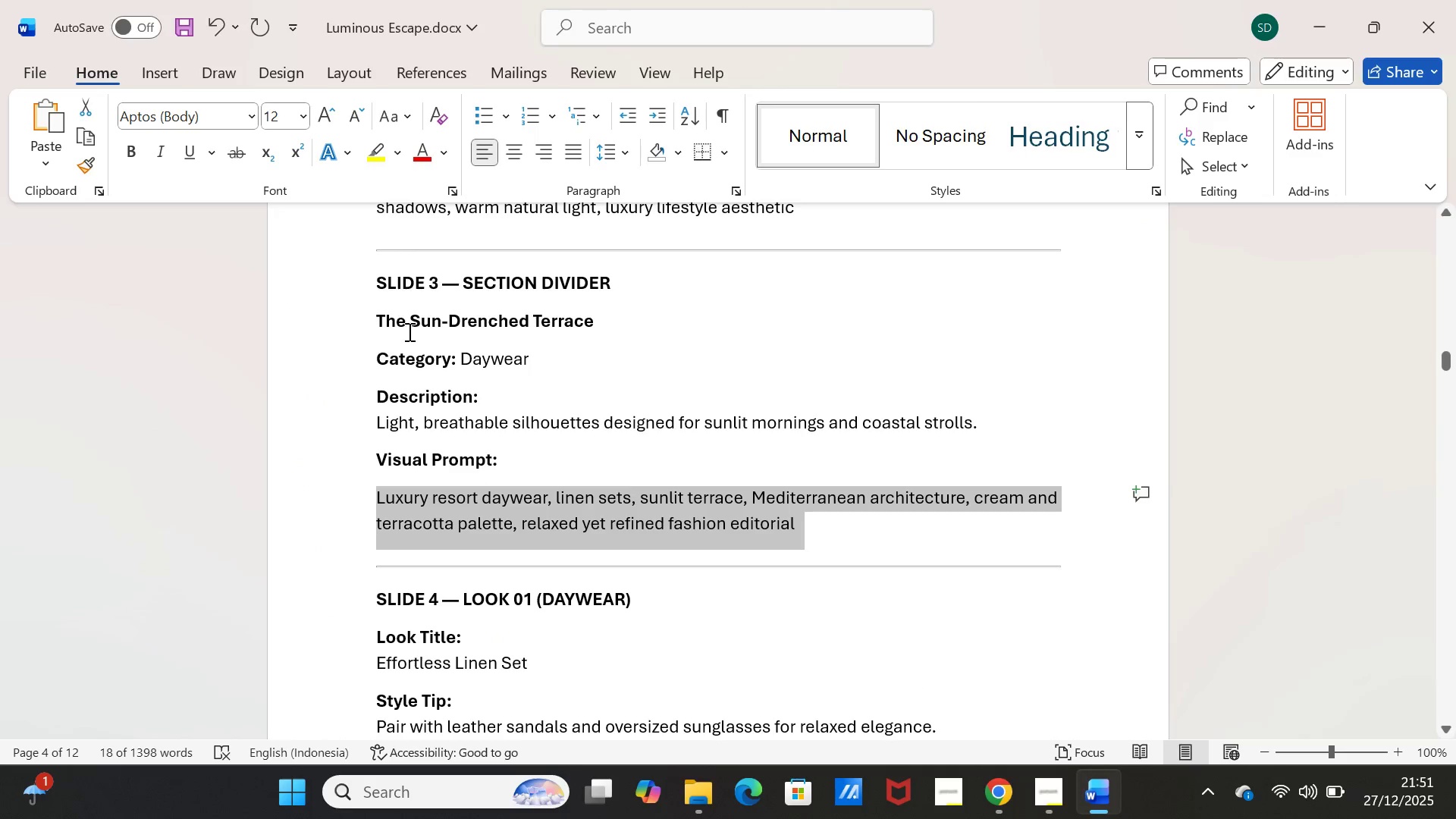 
left_click_drag(start_coordinate=[374, 321], to_coordinate=[604, 317])
 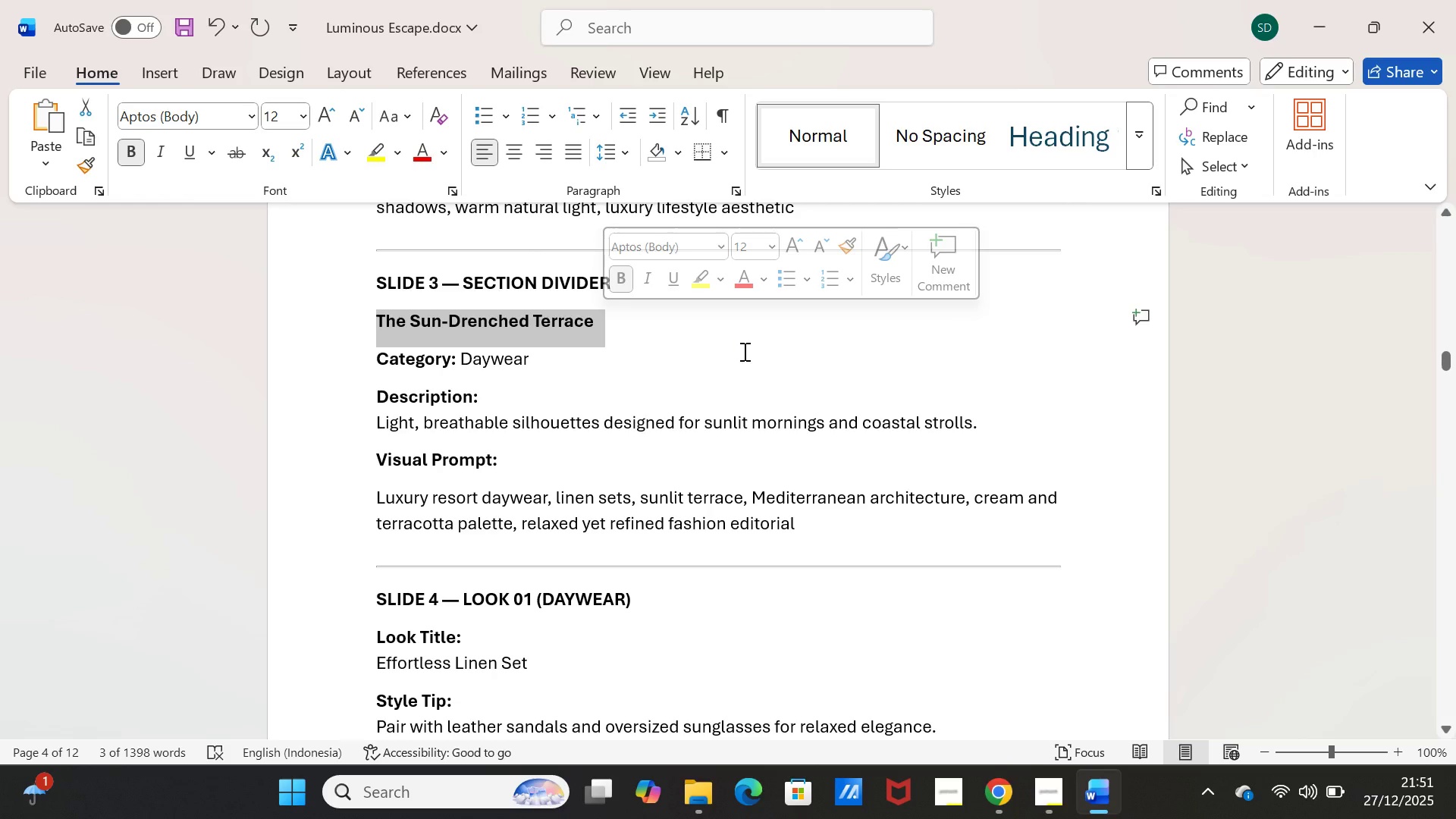 
wait(5.27)
 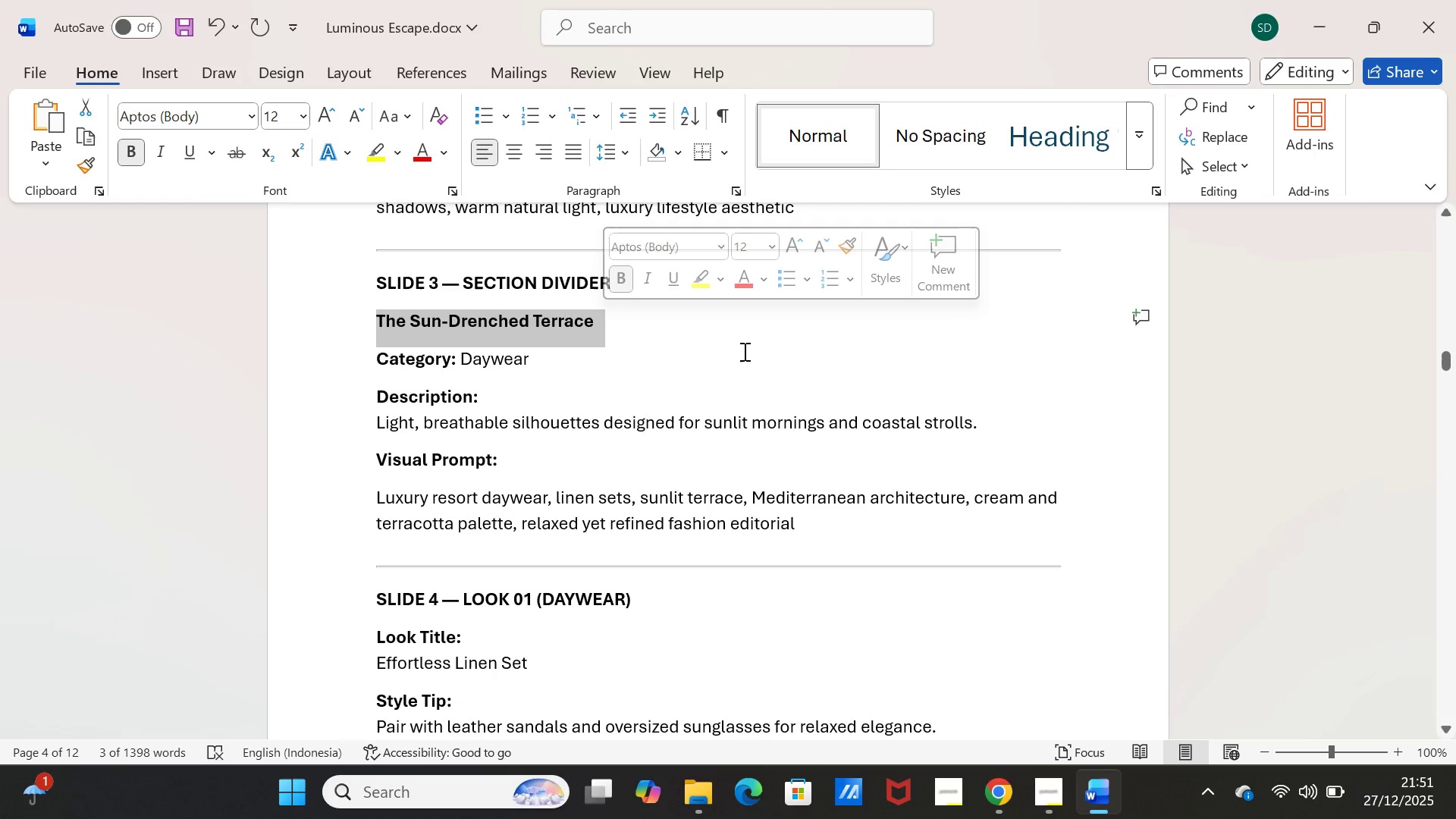 
key(Control+C)
 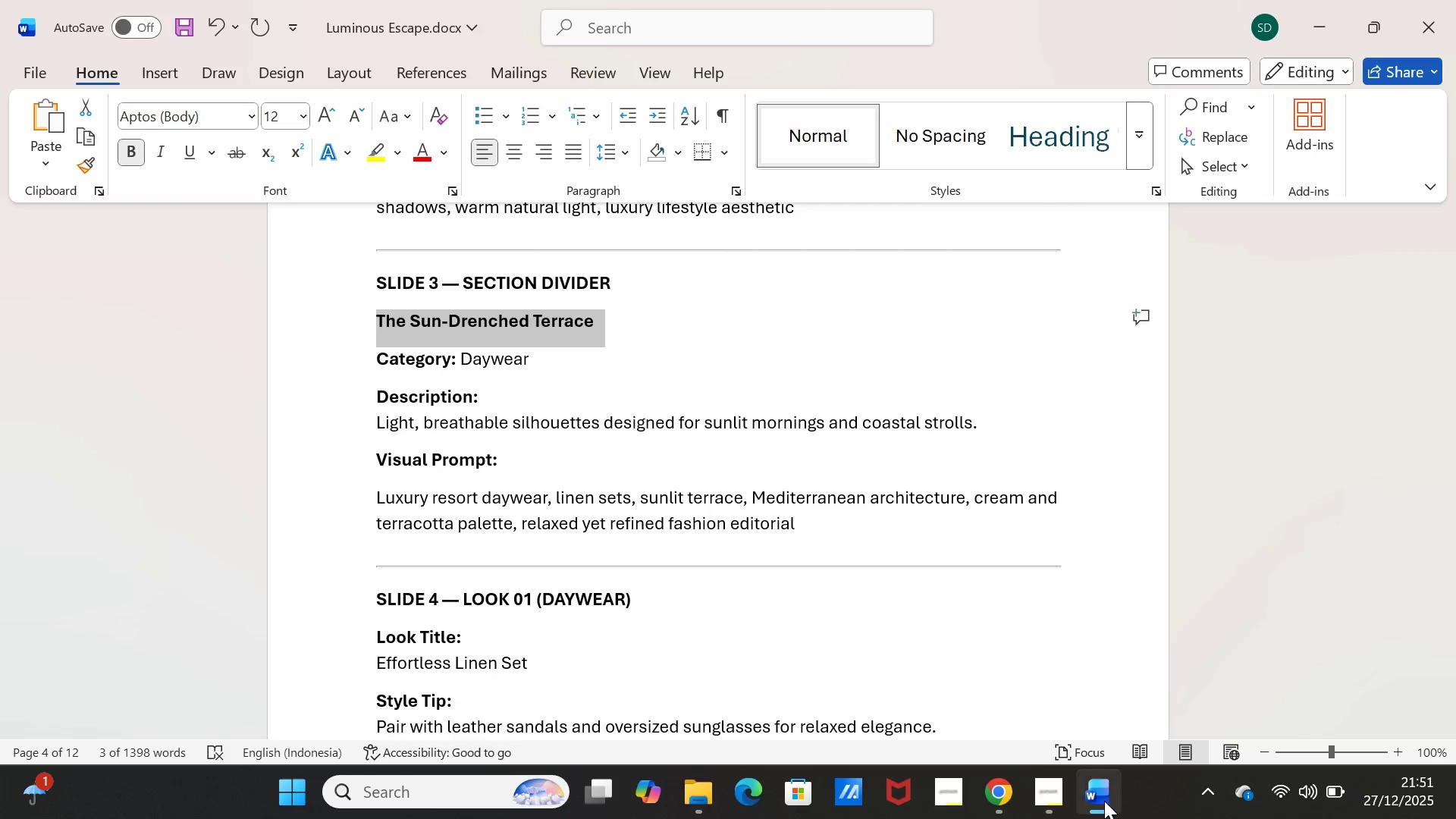 
left_click([1102, 799])
 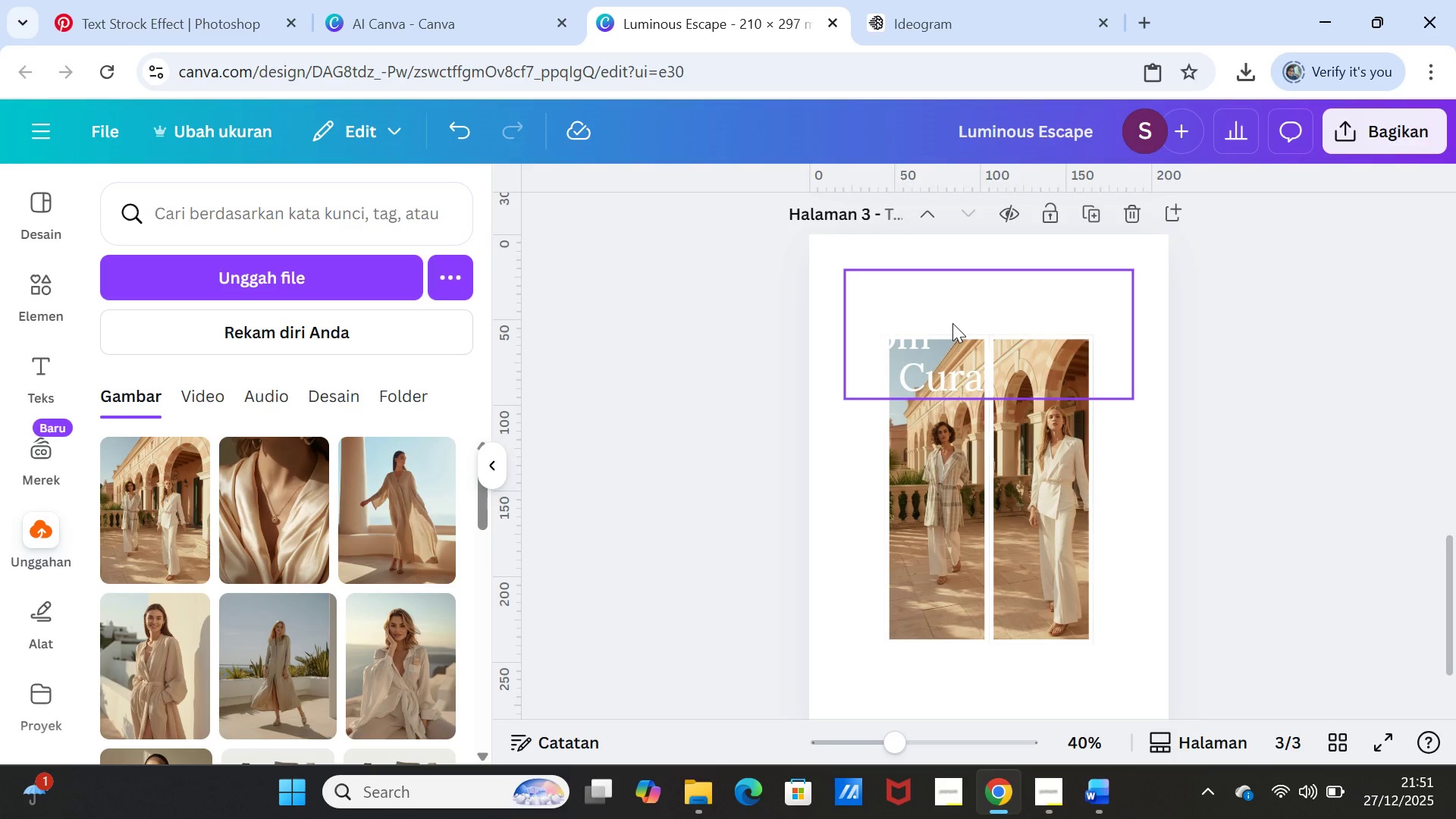 
double_click([952, 322])
 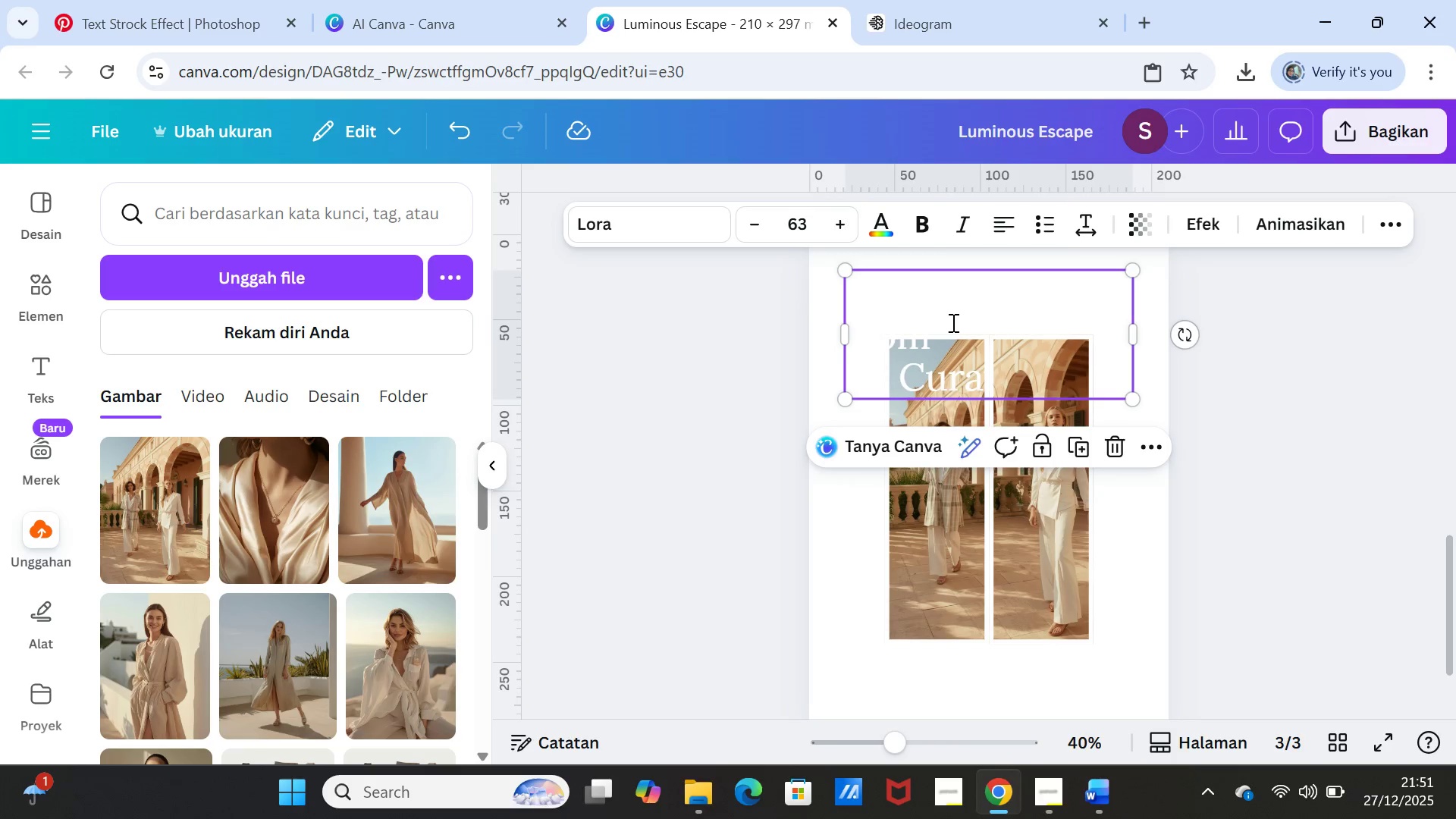 
triple_click([952, 322])
 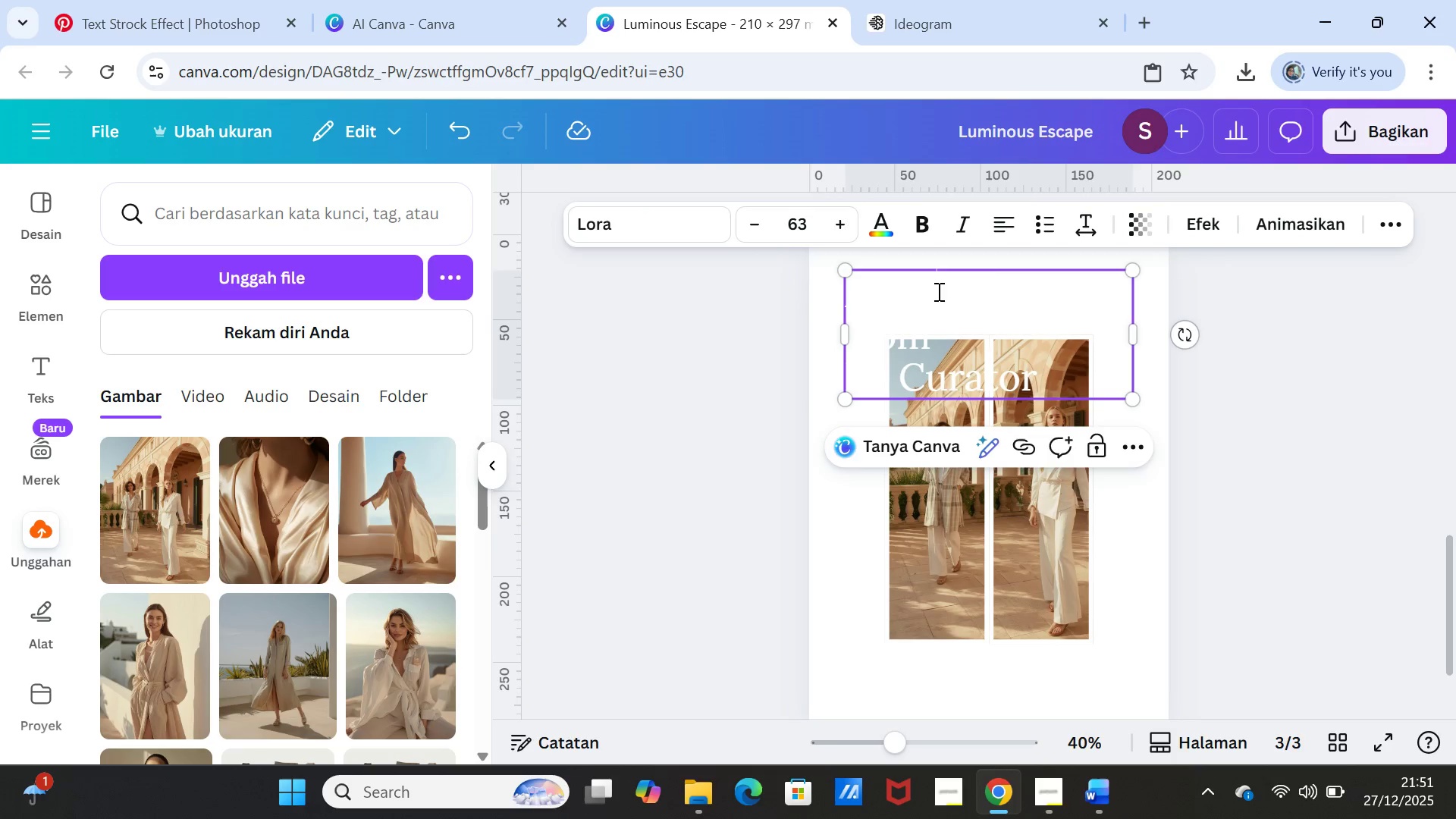 
double_click([937, 291])
 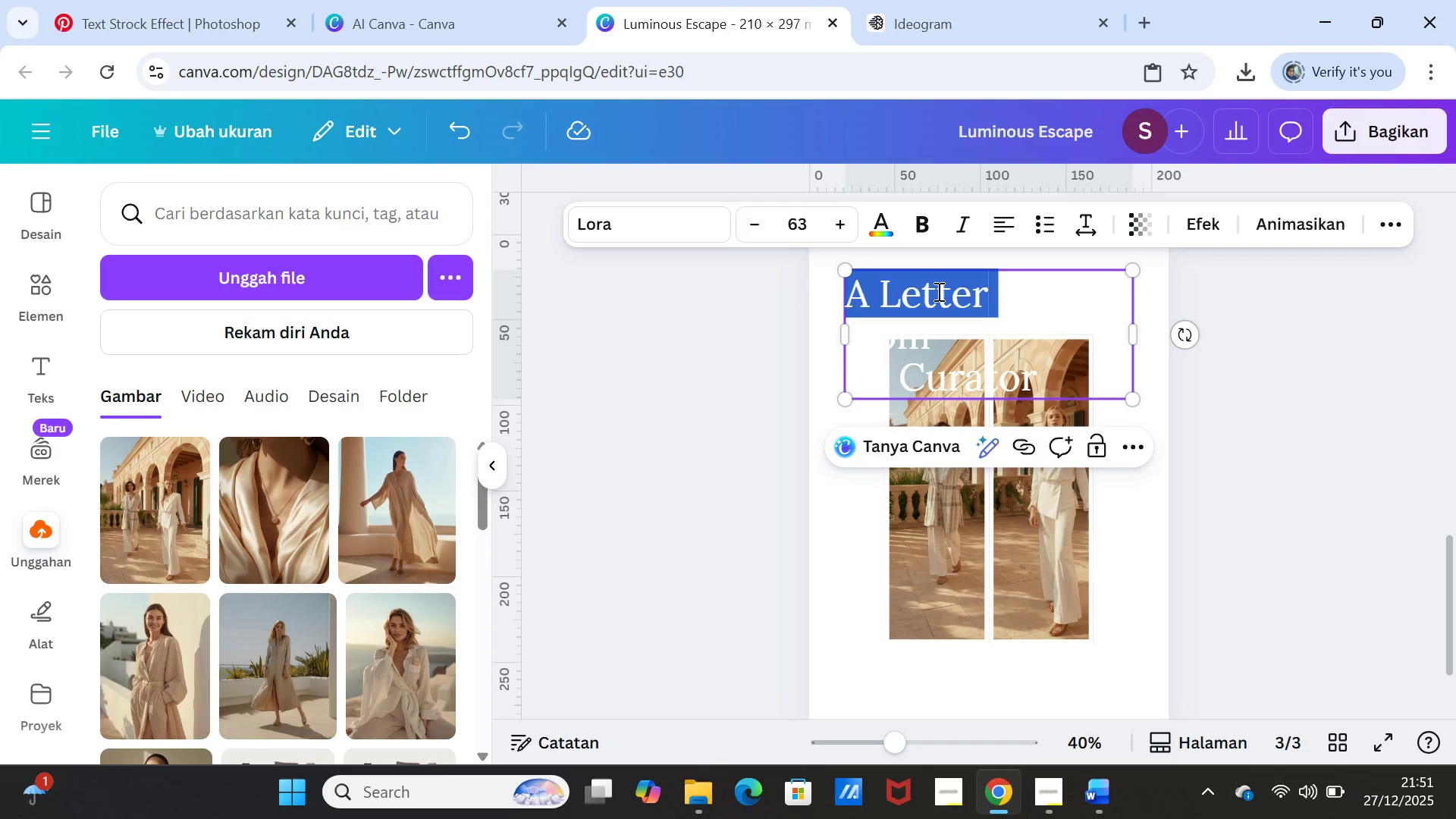 
triple_click([937, 291])
 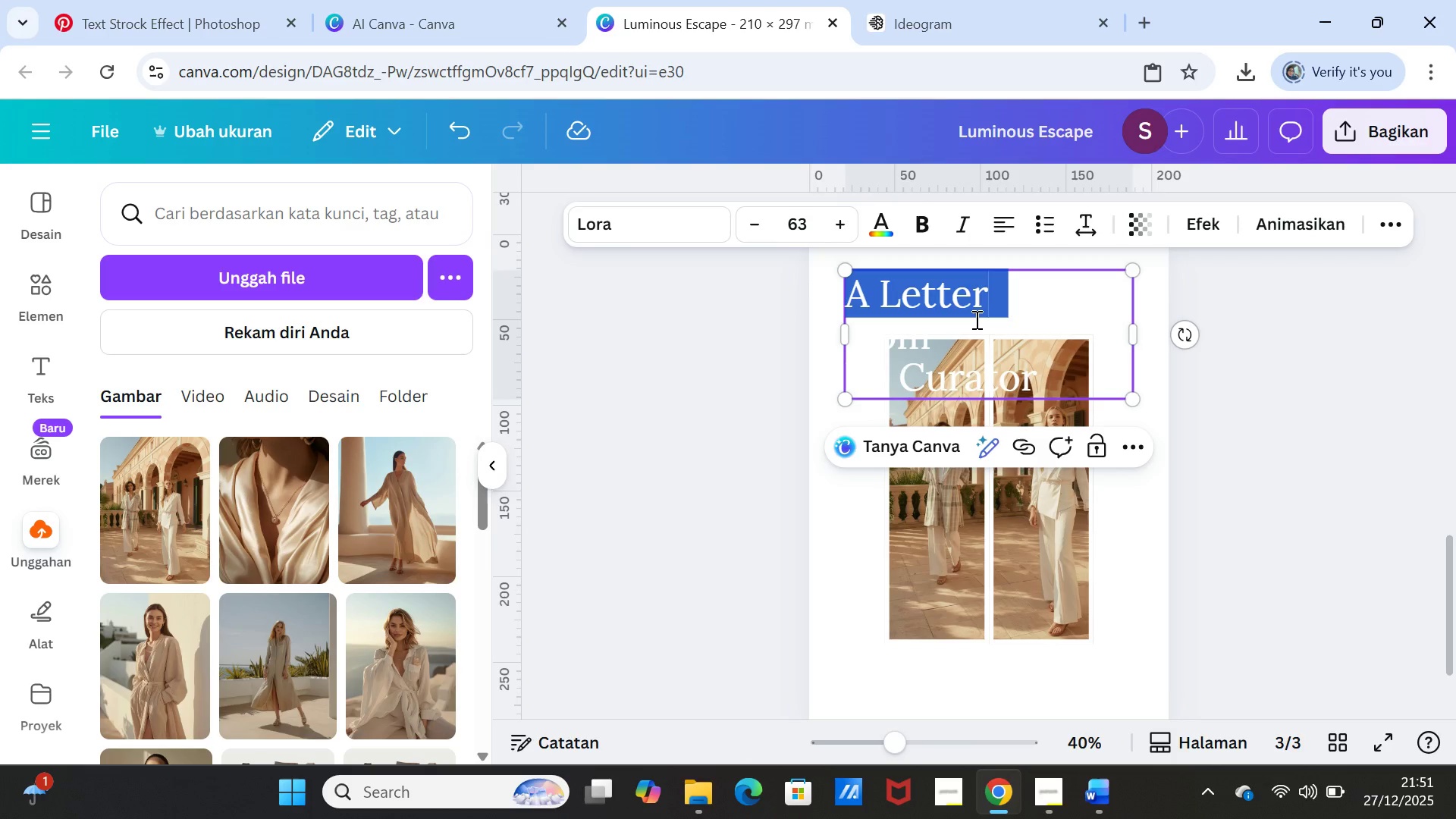 
key(Shift+ArrowDown)
 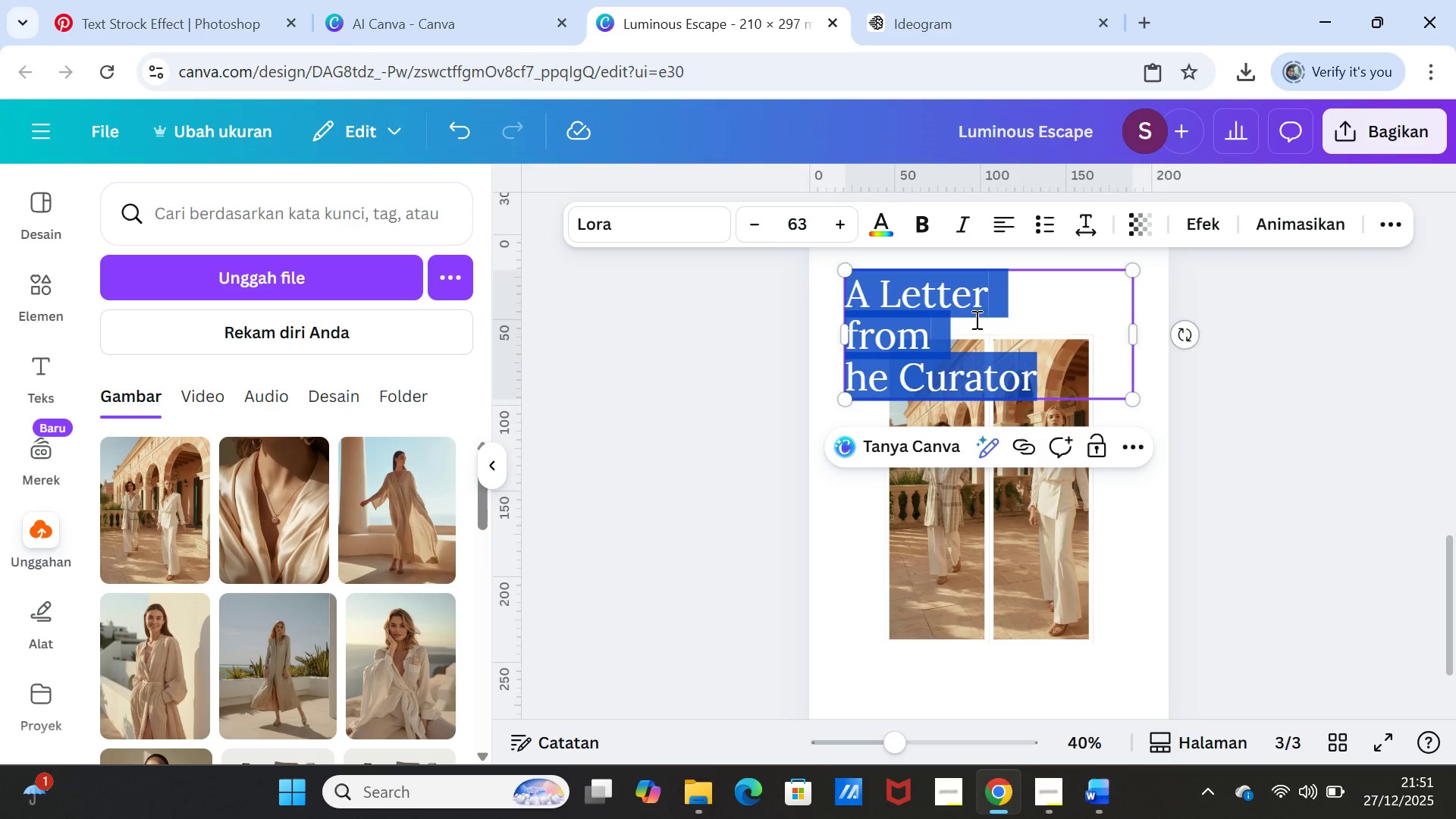 
key(Shift+ArrowDown)
 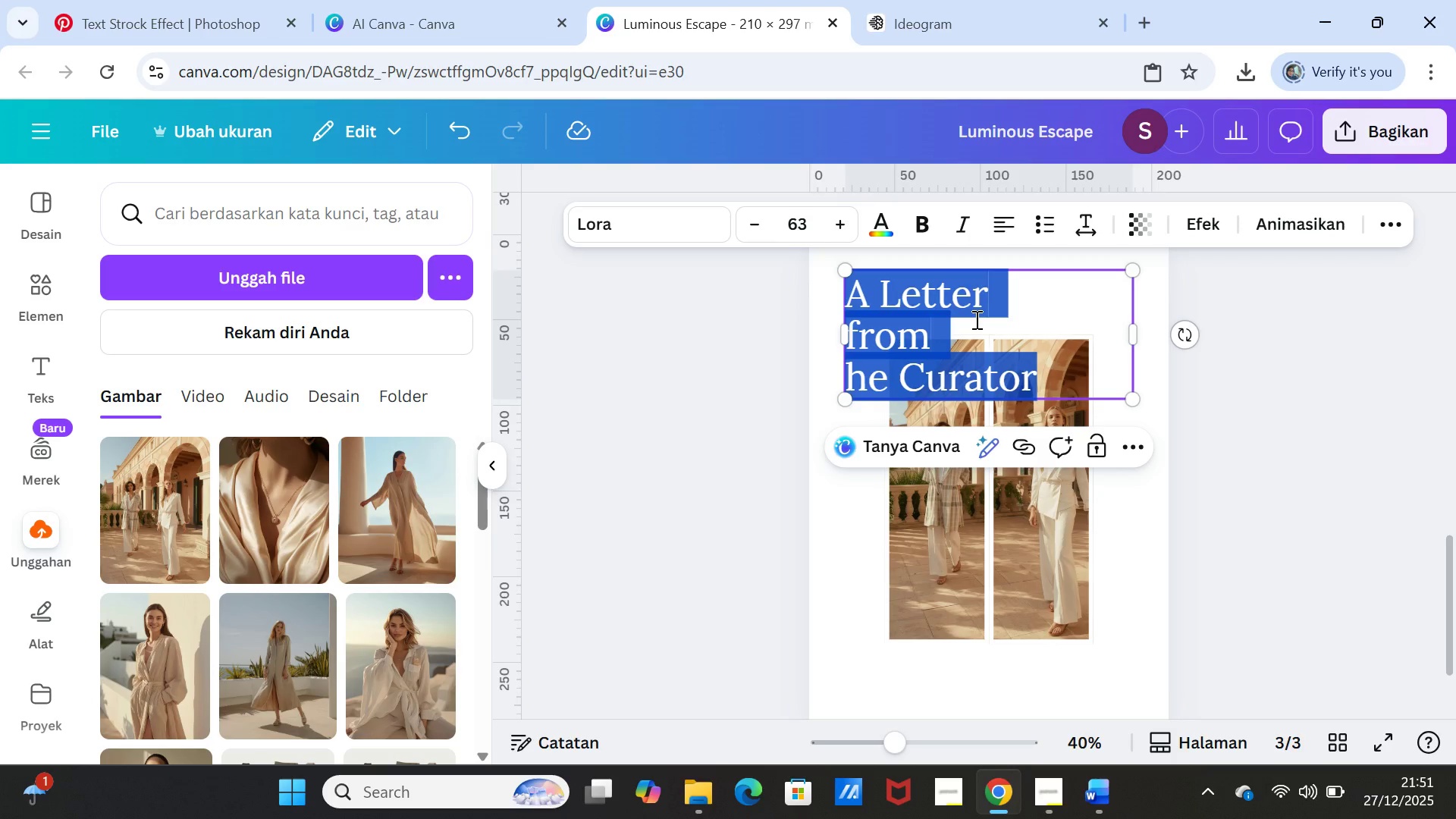 
key(Control+V)
 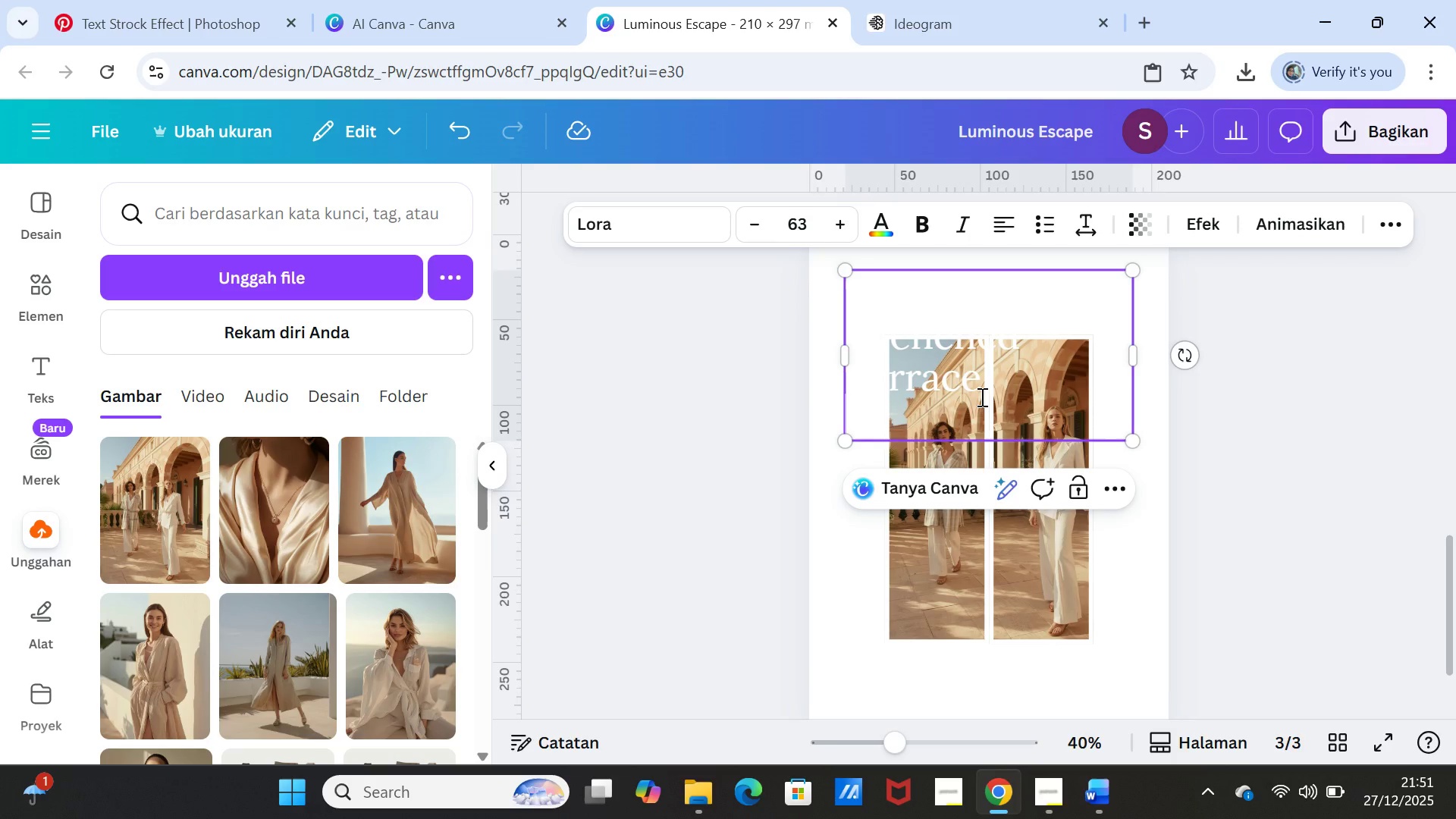 
key(Backspace)
 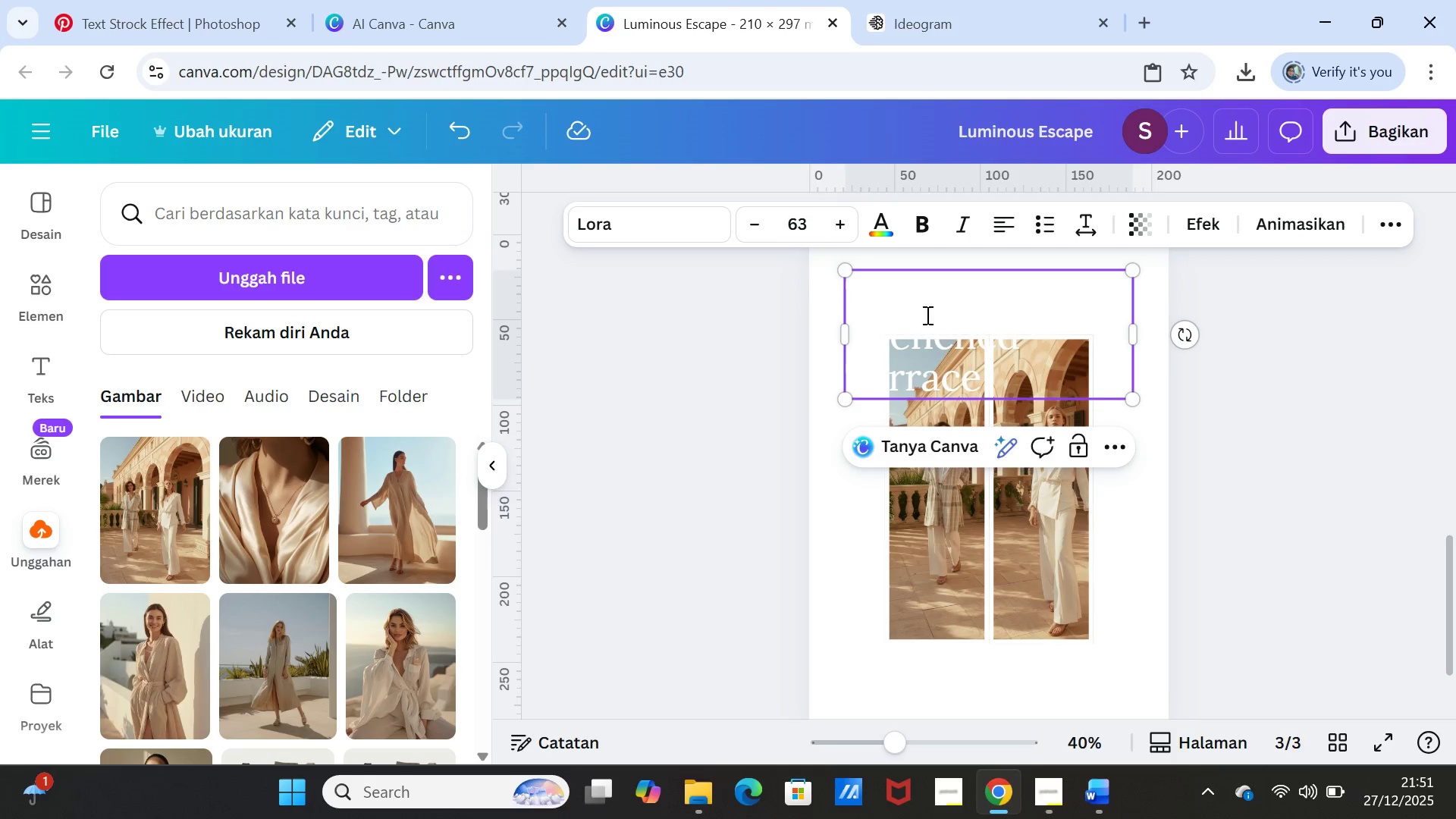 
double_click([926, 309])
 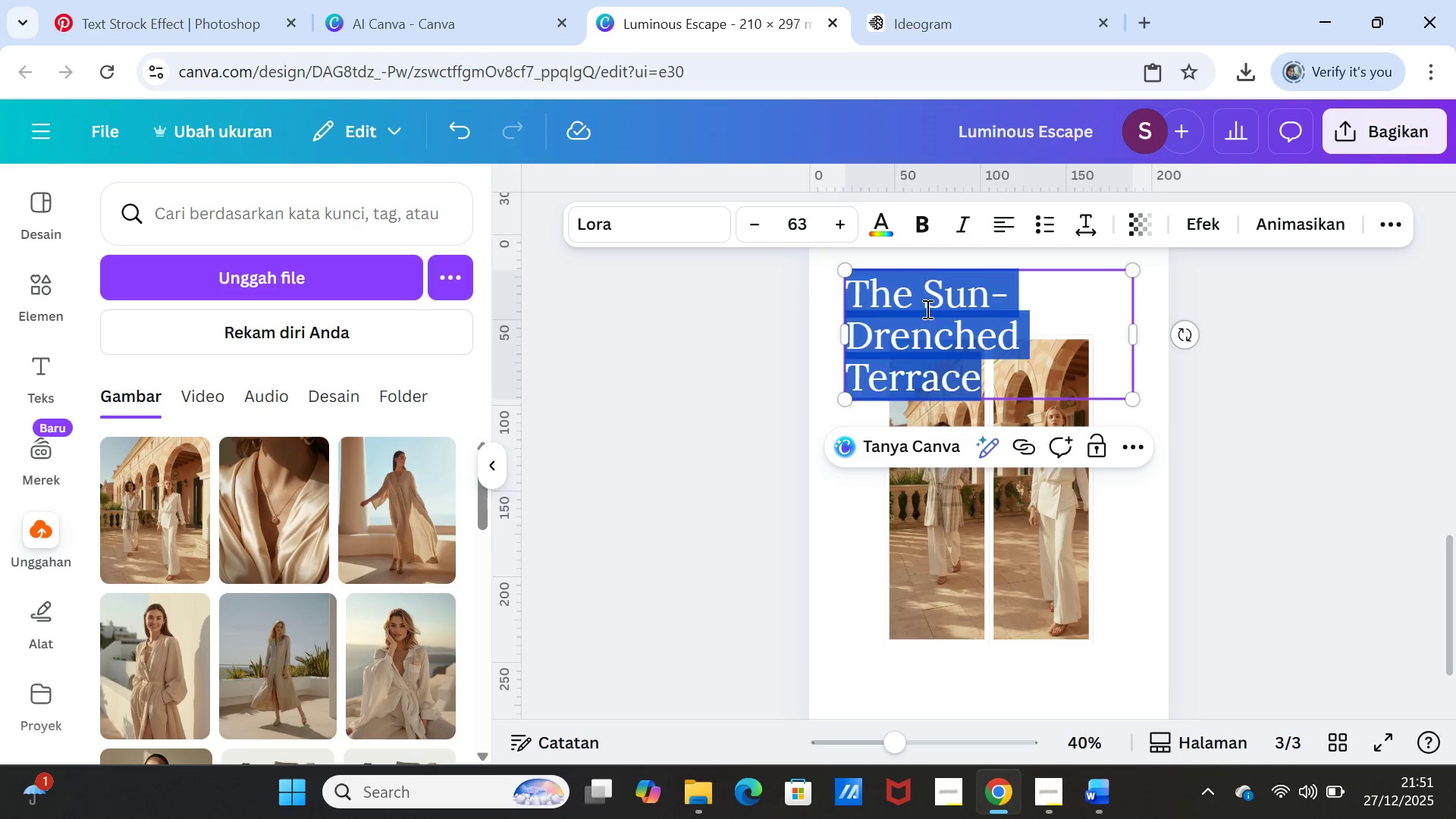 
triple_click([926, 309])
 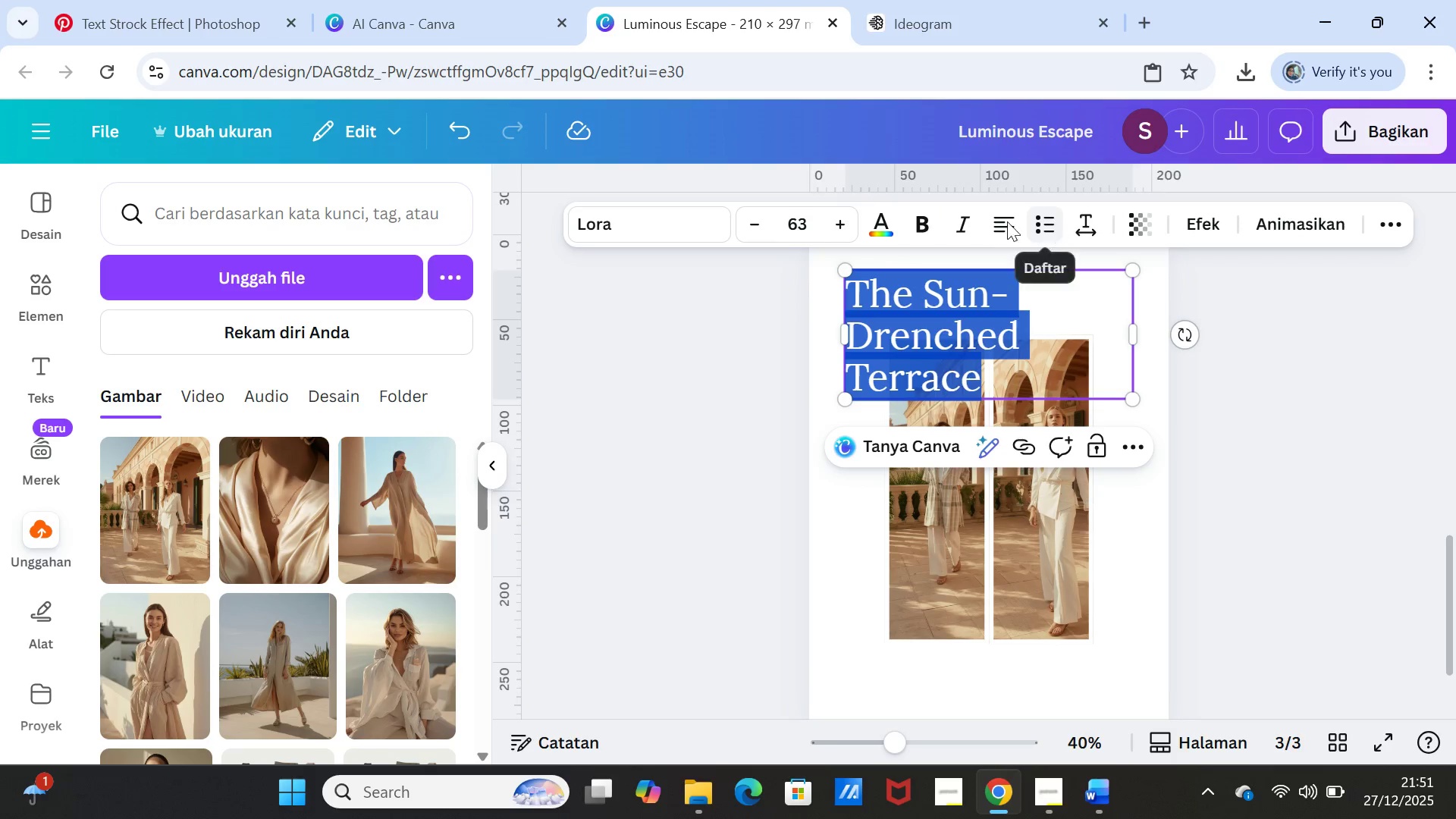 
left_click([1017, 215])
 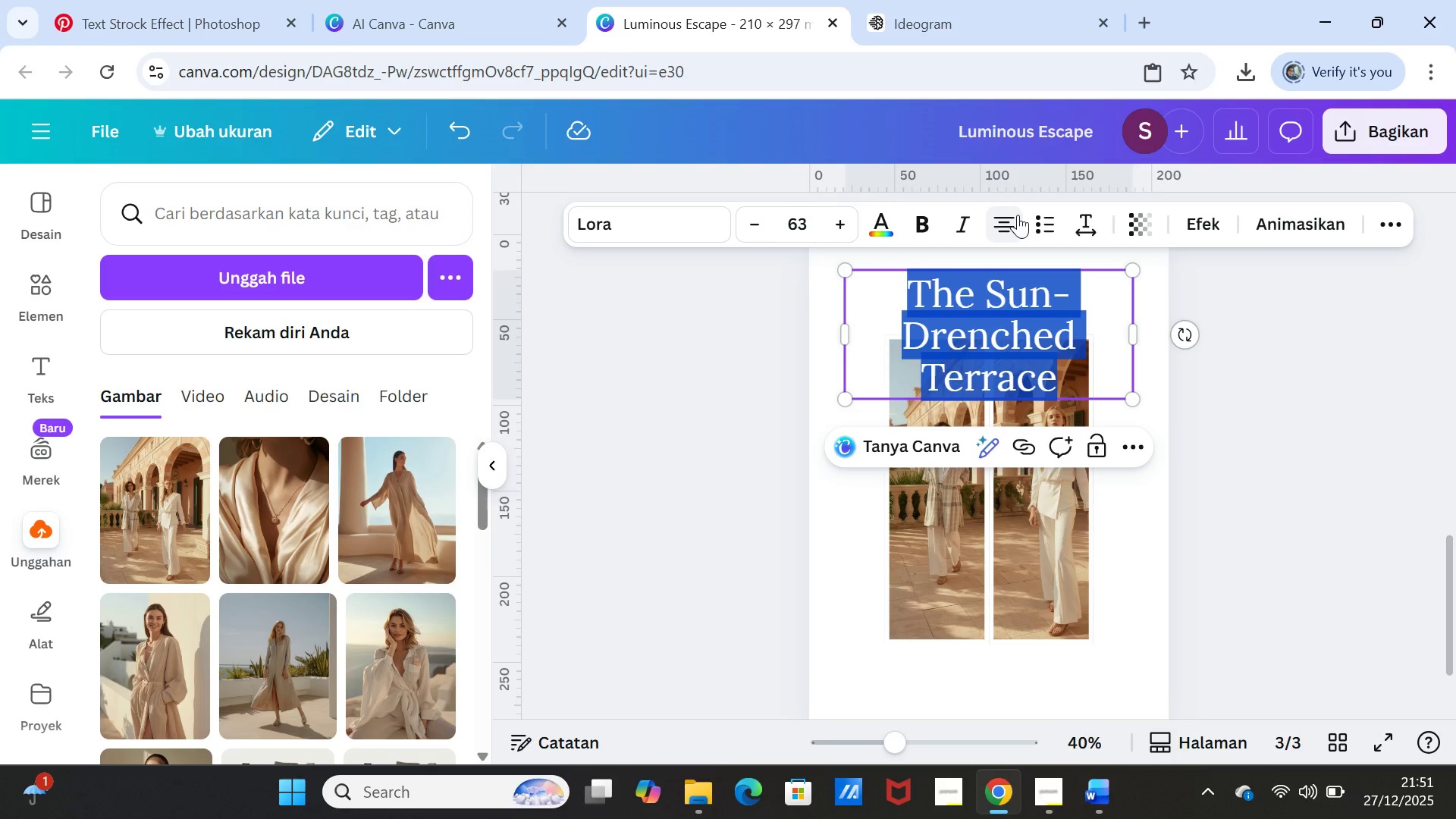 
left_click([1018, 215])
 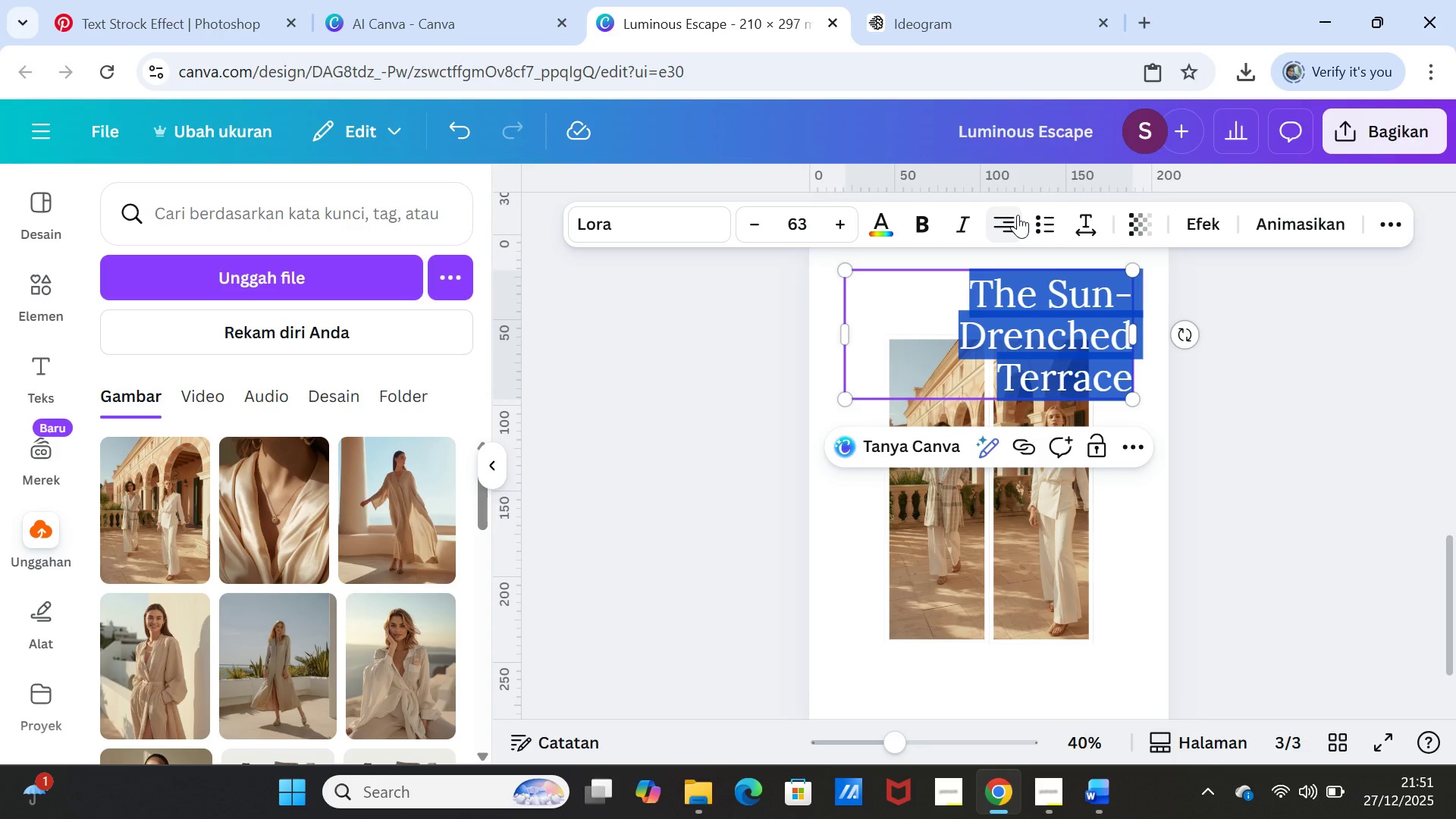 
left_click([1018, 215])
 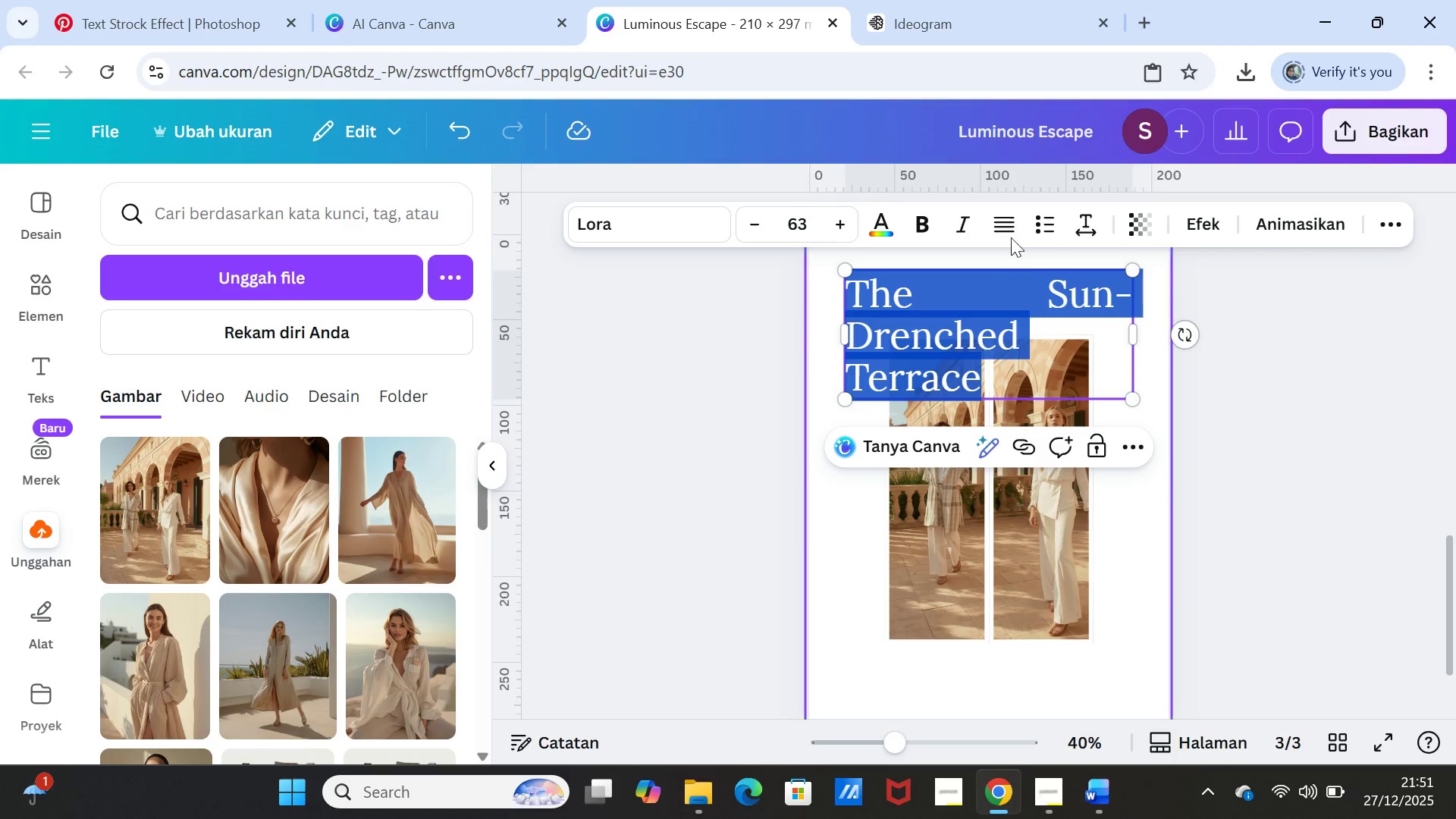 
left_click([1010, 226])
 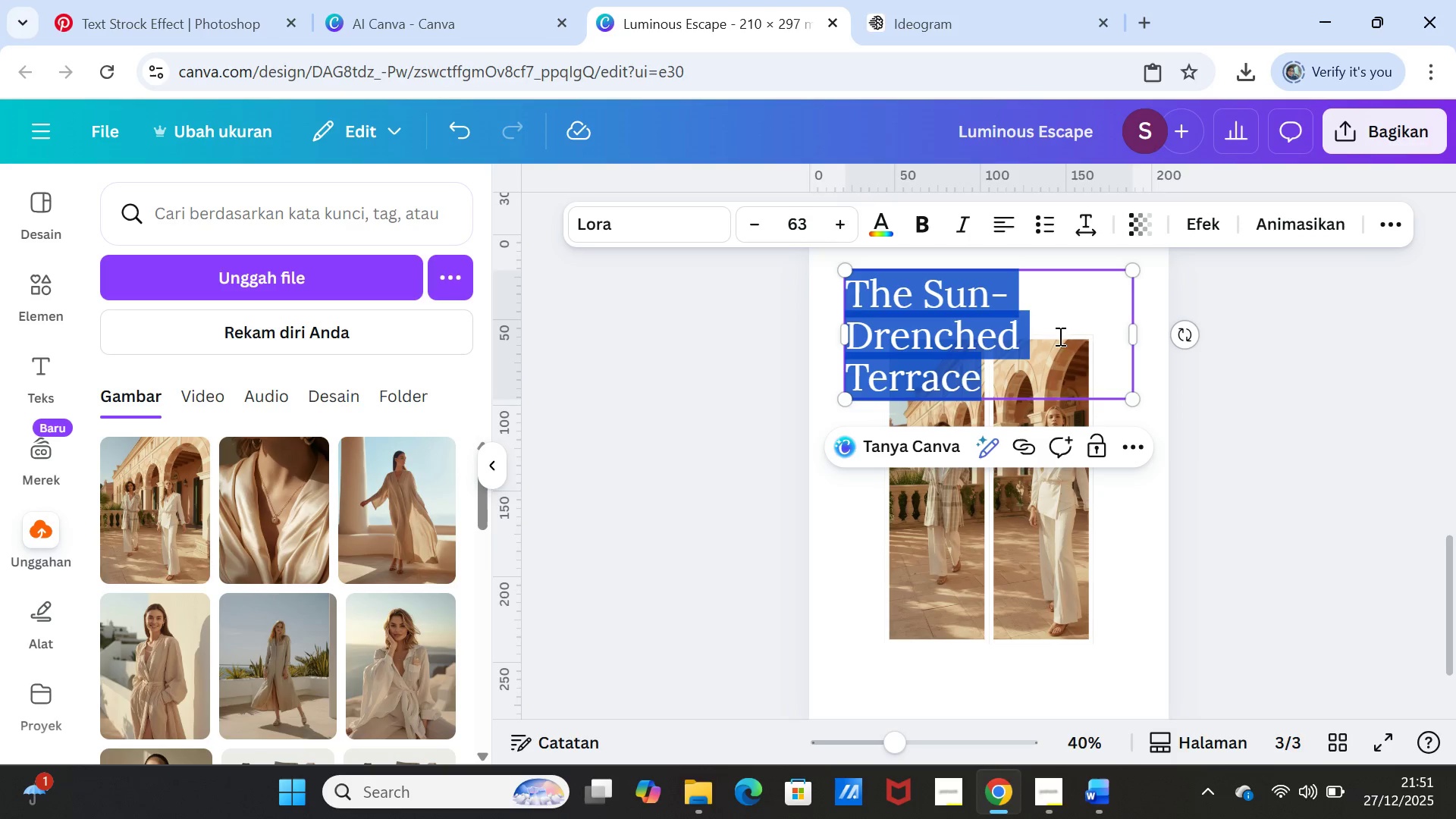 
wait(5.22)
 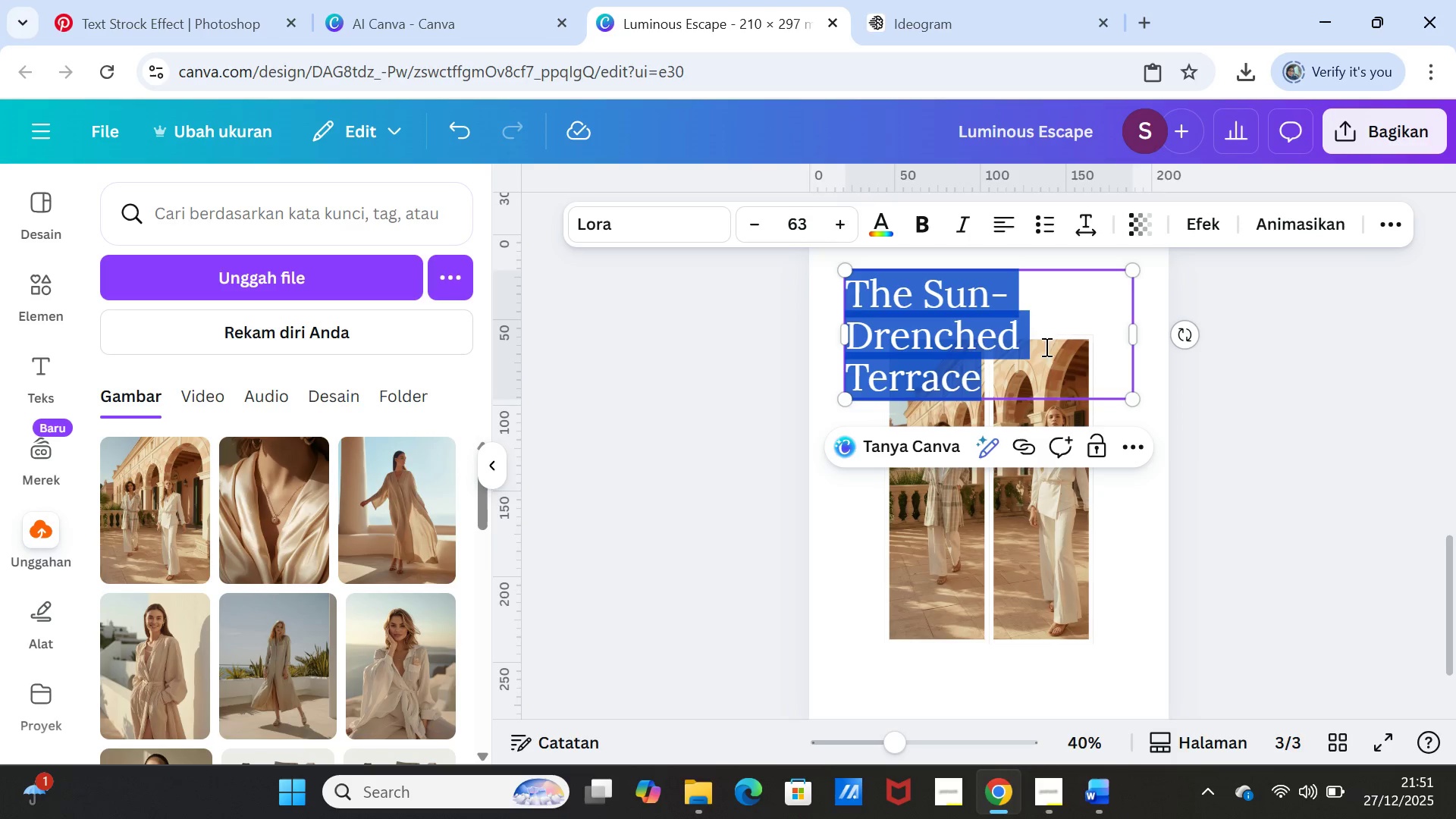 
left_click([1240, 422])
 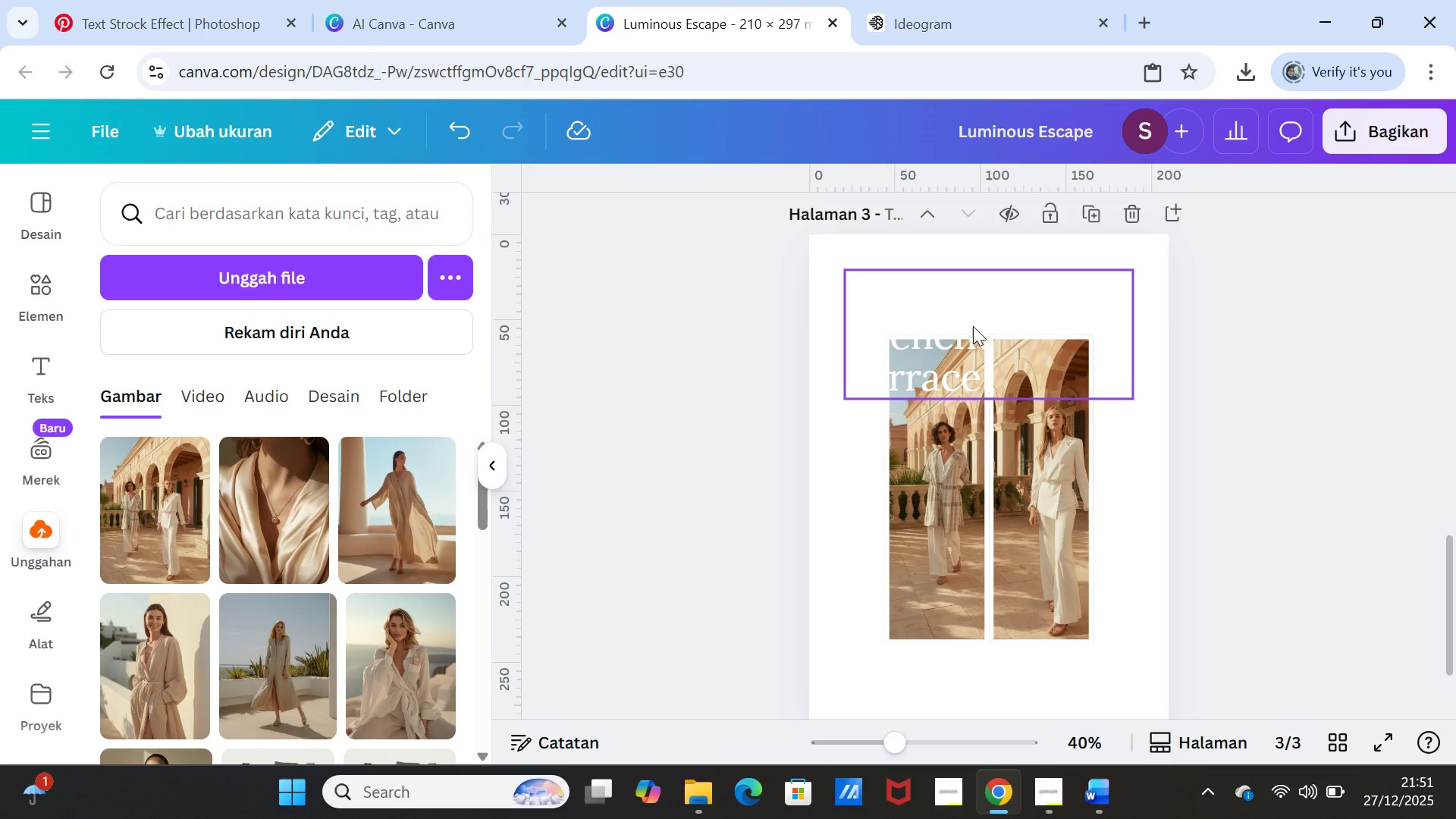 
left_click([973, 326])
 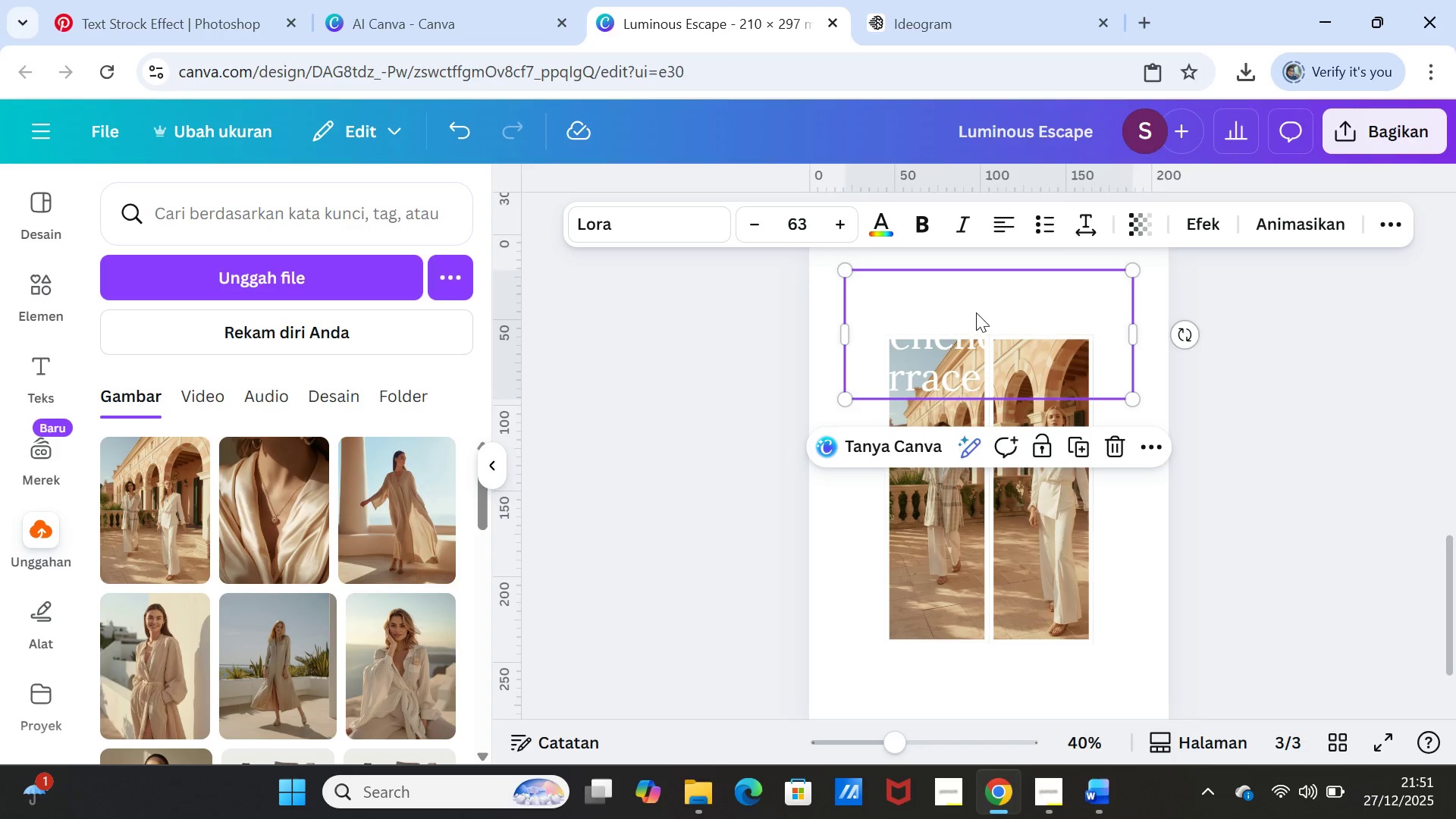 
left_click([1304, 451])
 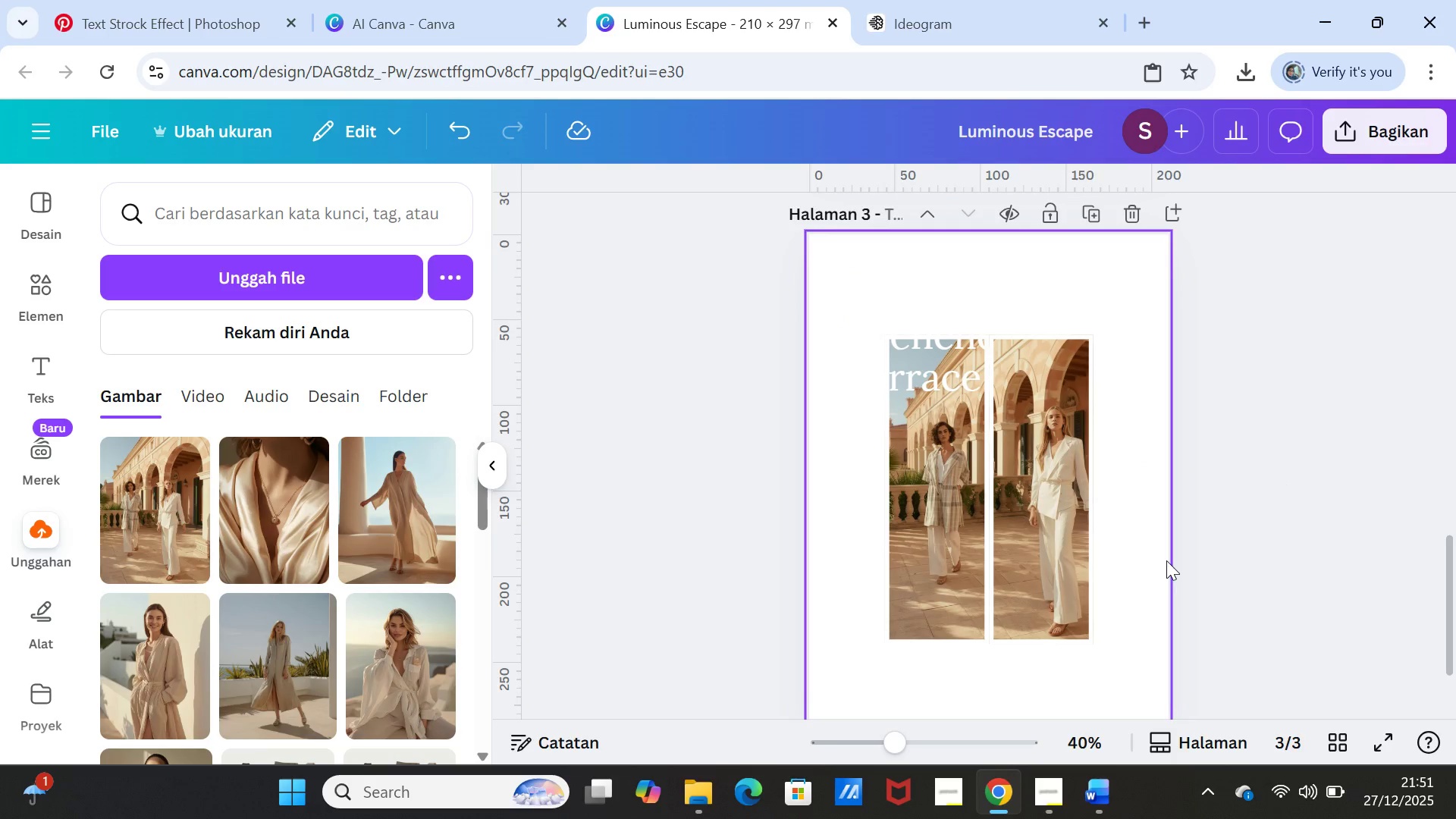 
left_click([1166, 560])
 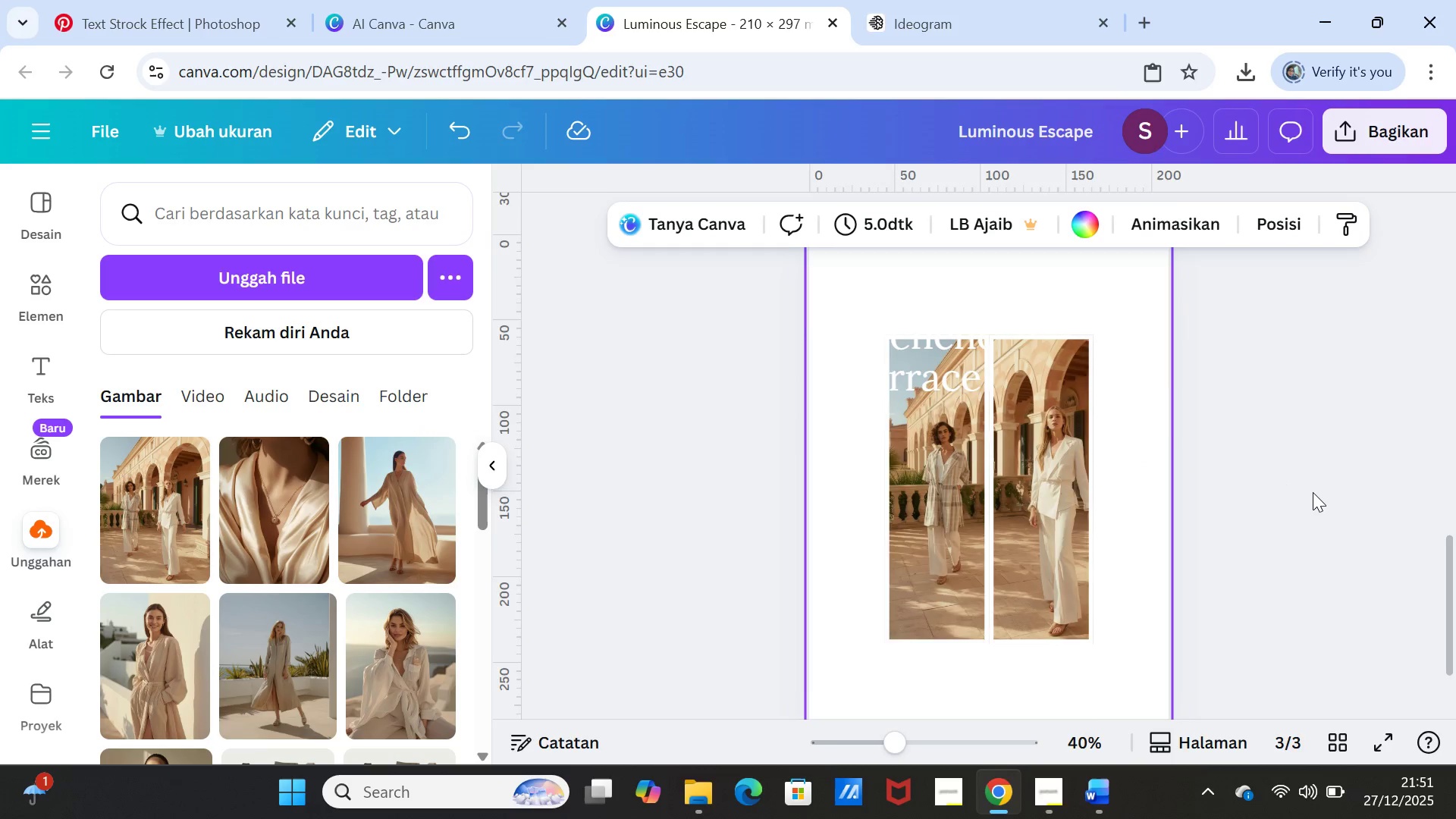 
scroll: coordinate [1313, 492], scroll_direction: up, amount: 8.0
 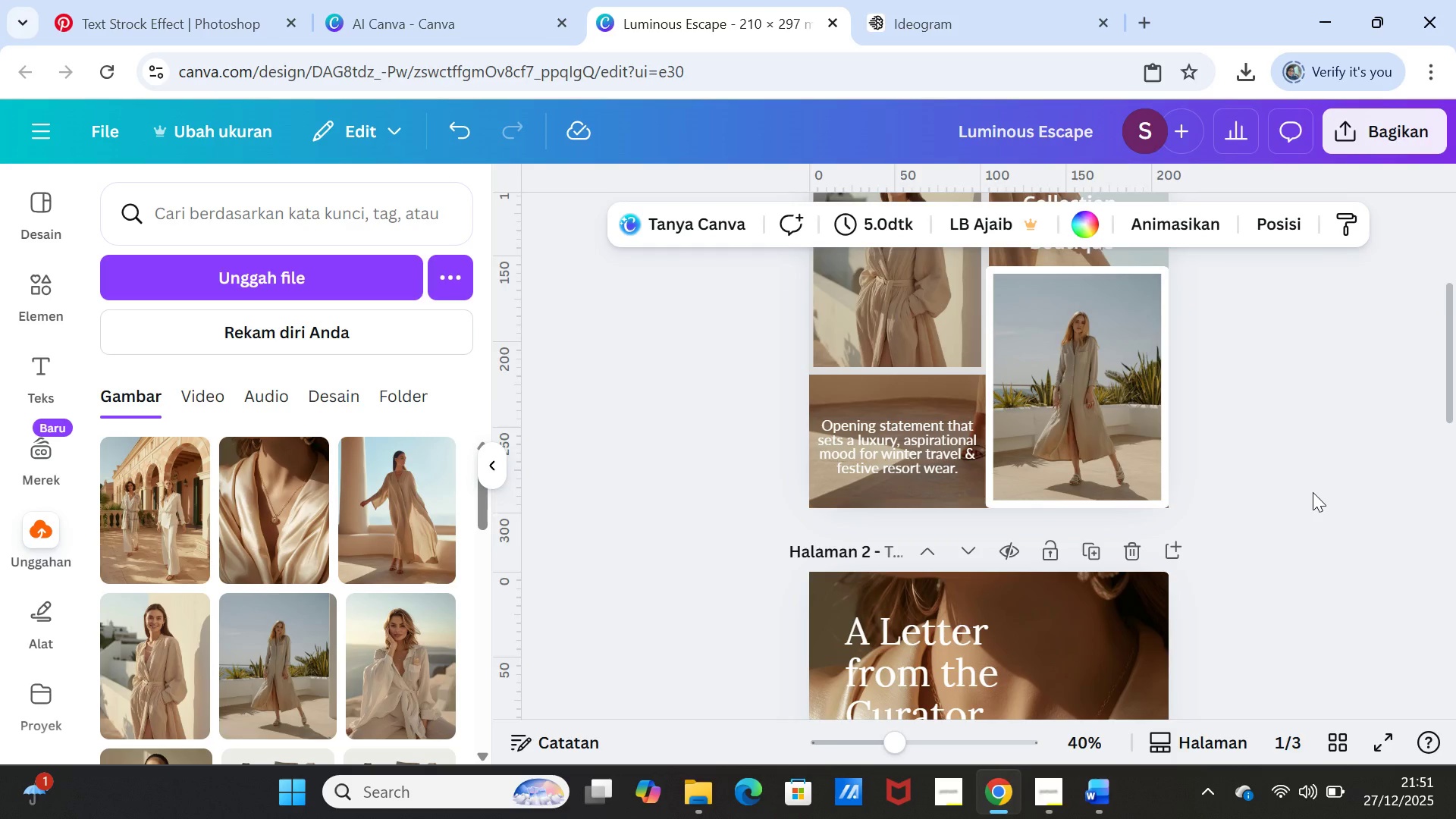 
scroll: coordinate [1313, 492], scroll_direction: down, amount: 7.0
 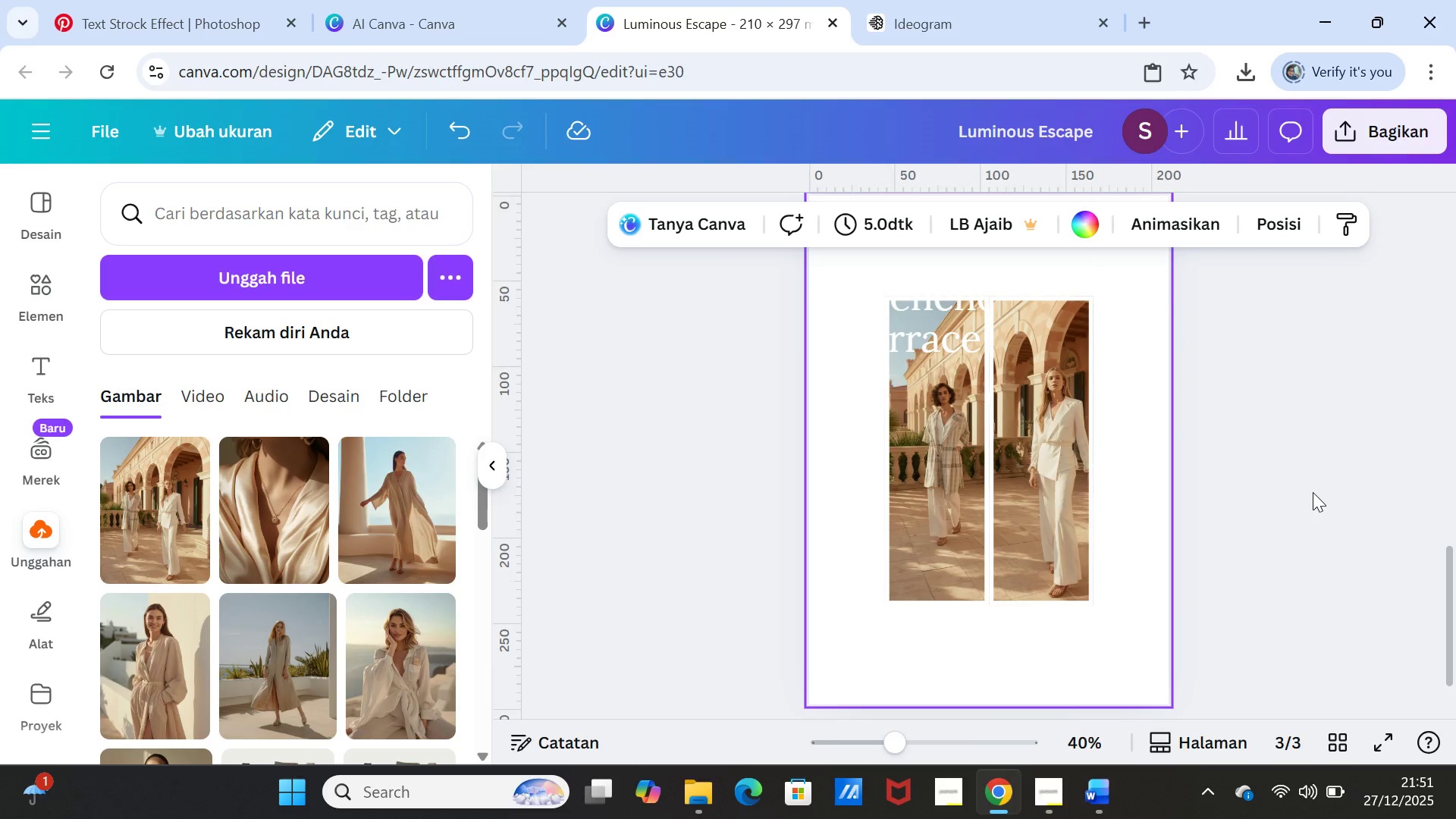 
scroll: coordinate [1313, 492], scroll_direction: up, amount: 1.0
 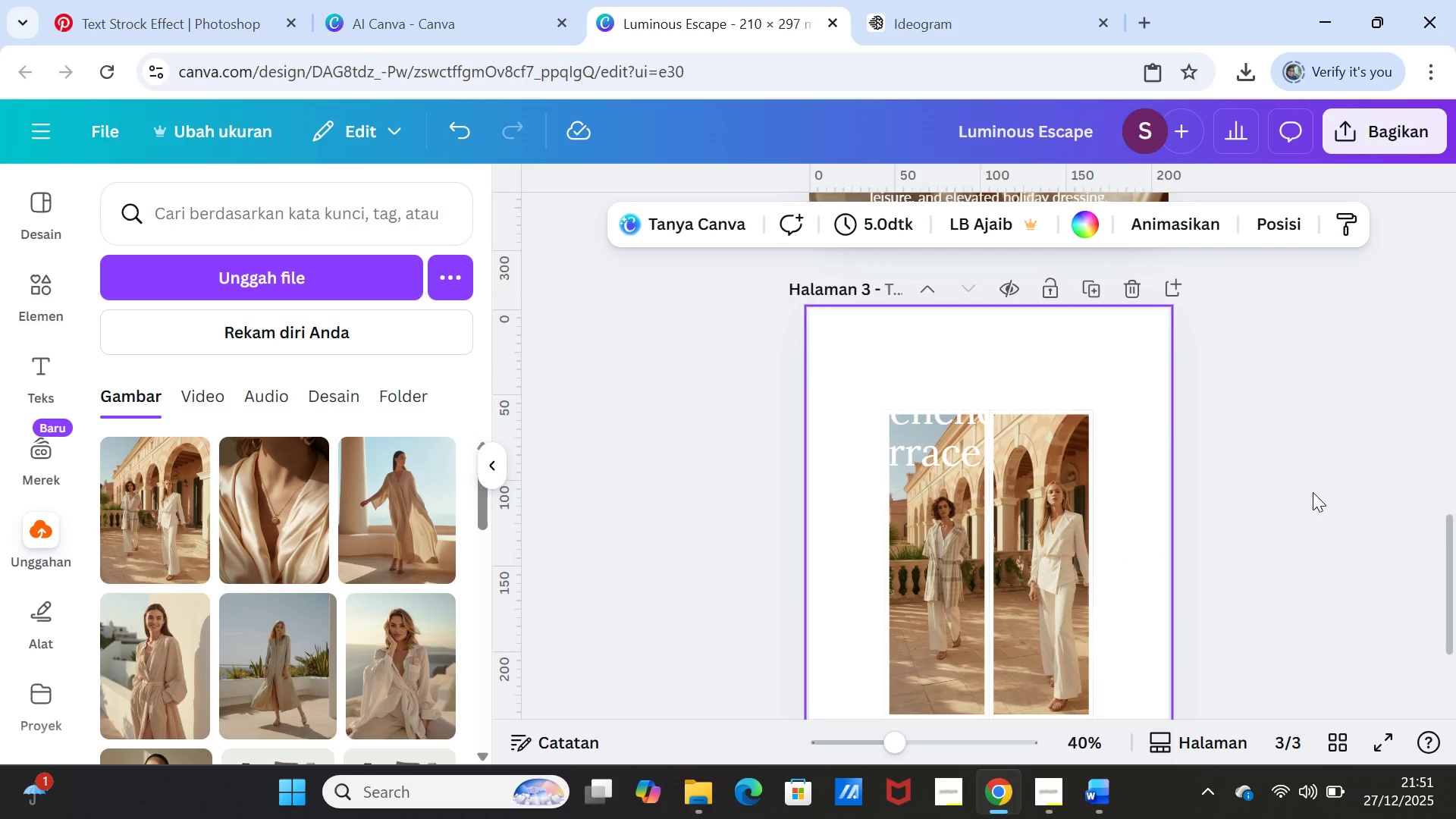 
scroll: coordinate [1313, 492], scroll_direction: down, amount: 1.0
 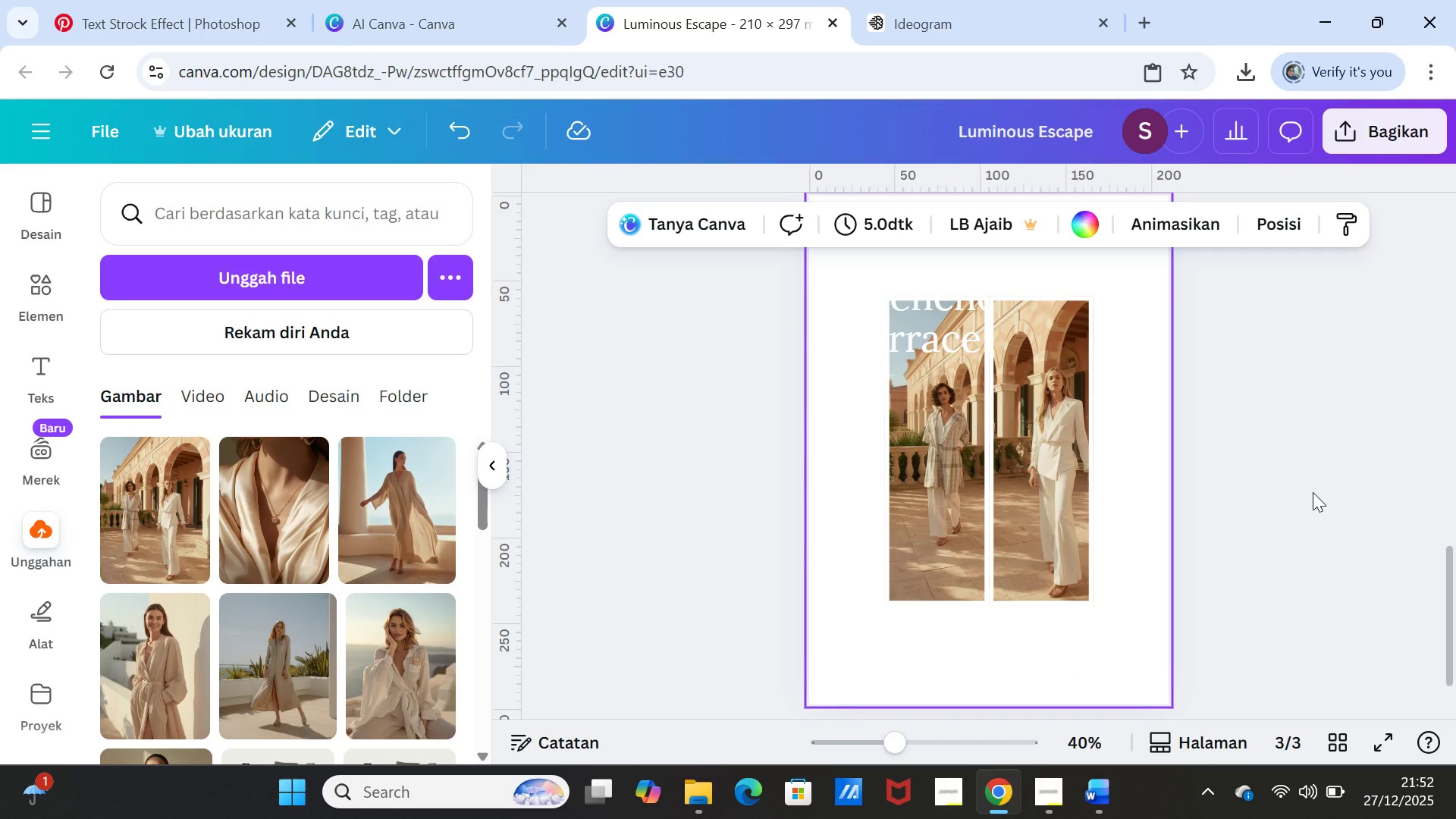 
scroll: coordinate [1313, 492], scroll_direction: up, amount: 1.0
 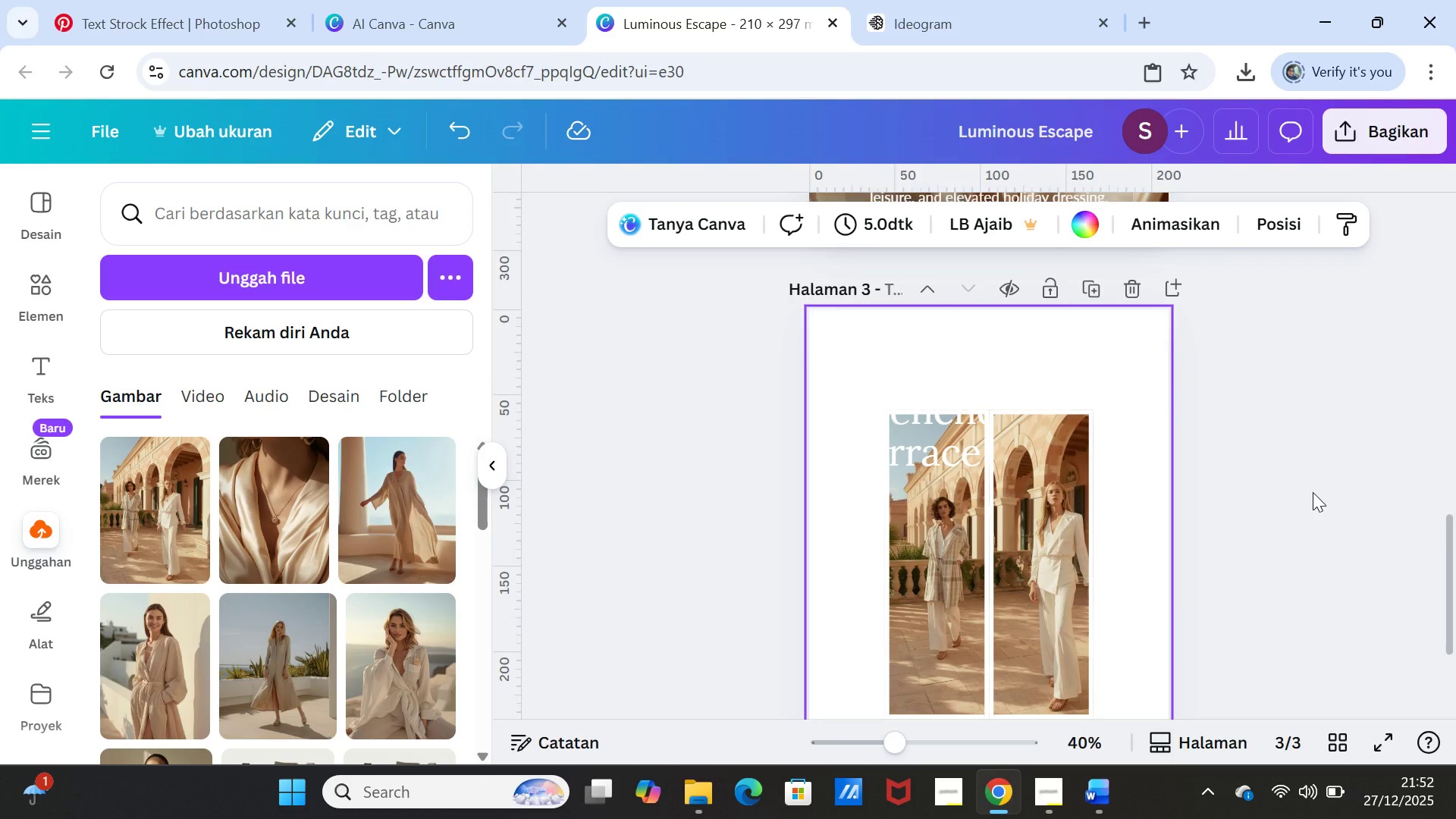 
scroll: coordinate [1313, 492], scroll_direction: down, amount: 1.0
 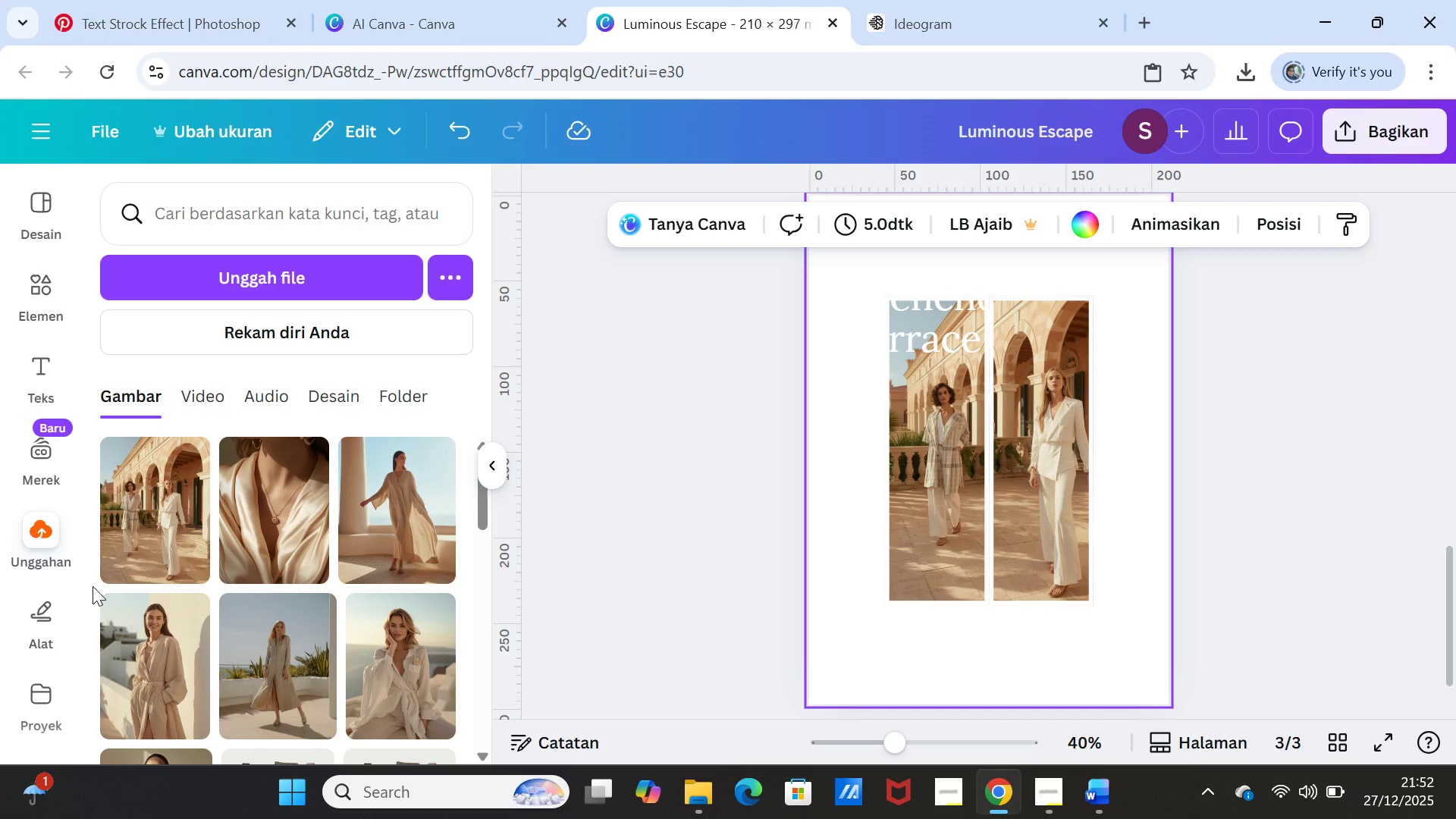 
left_click([122, 538])
 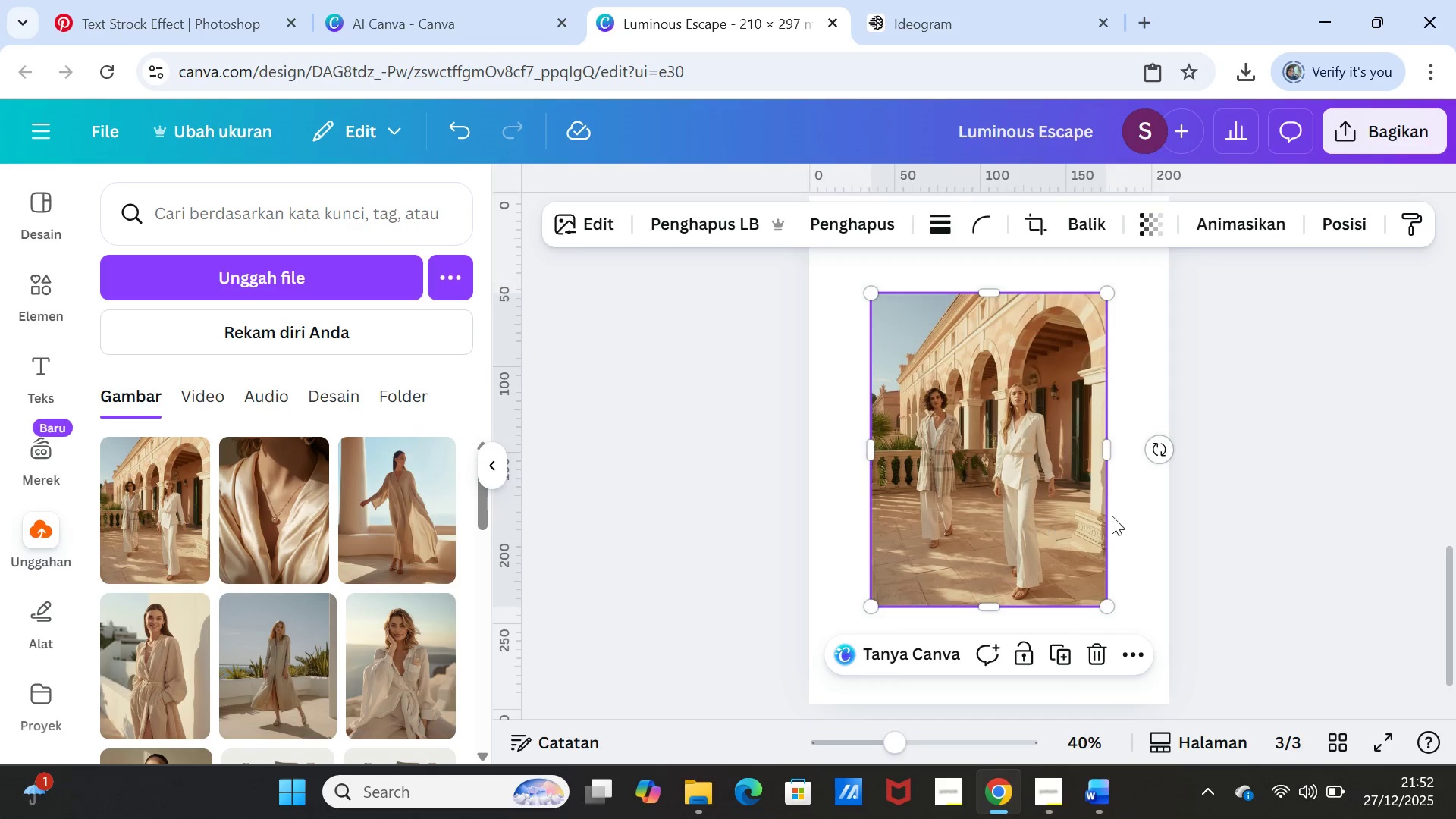 
scroll: coordinate [1141, 511], scroll_direction: up, amount: 2.0
 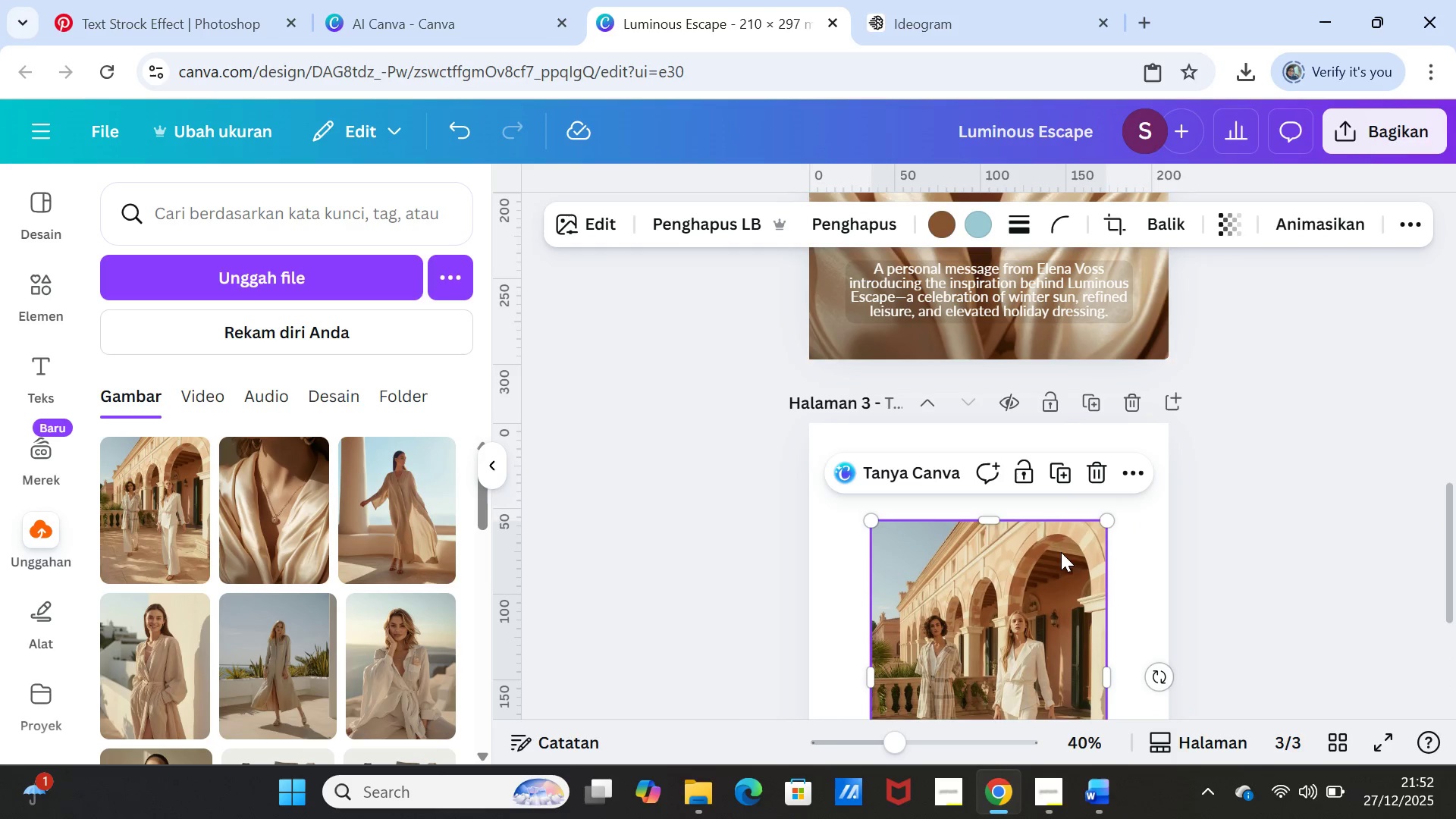 
left_click_drag(start_coordinate=[1061, 553], to_coordinate=[1051, 453])
 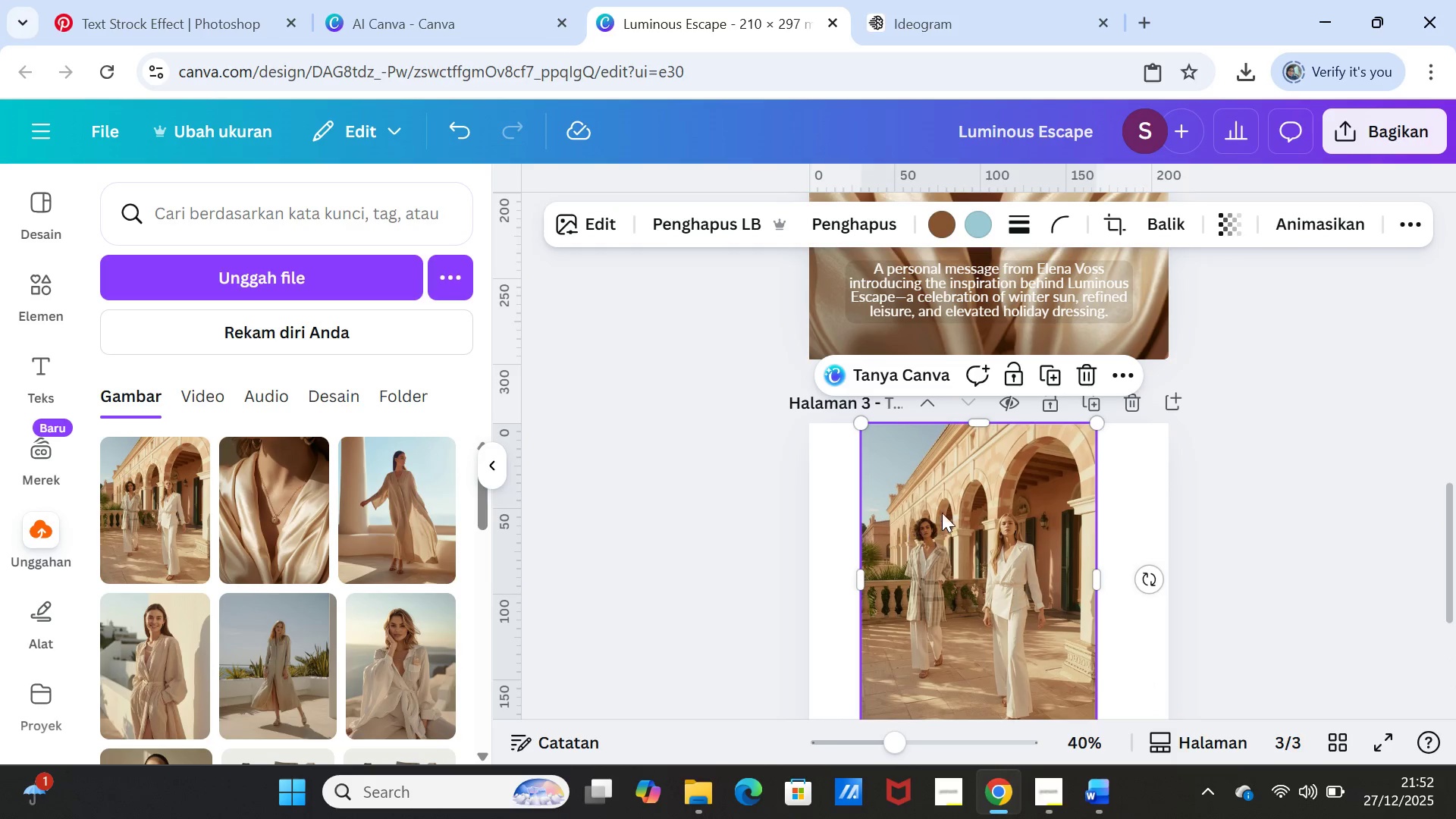 
left_click([946, 509])
 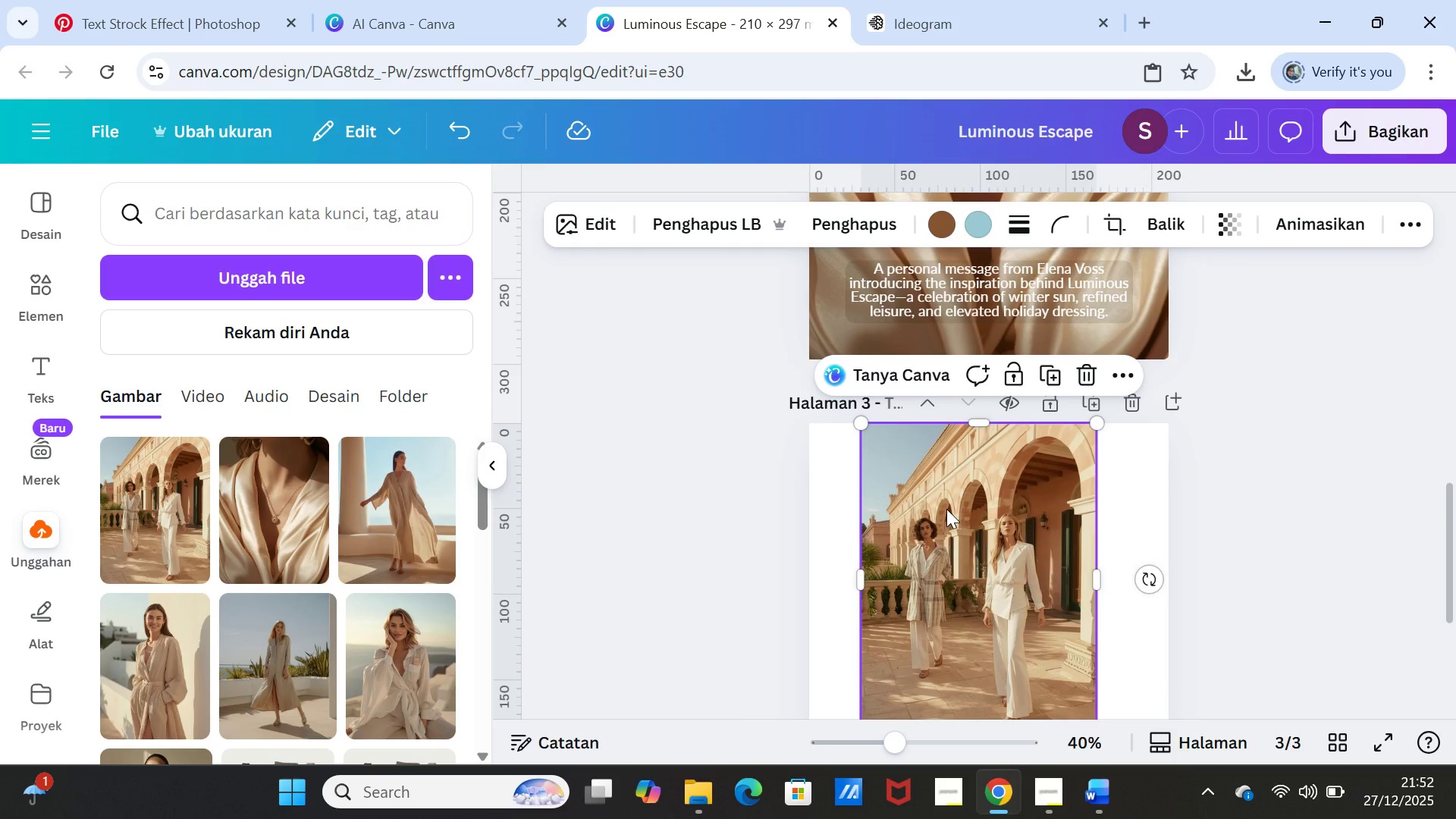 
right_click([946, 509])
 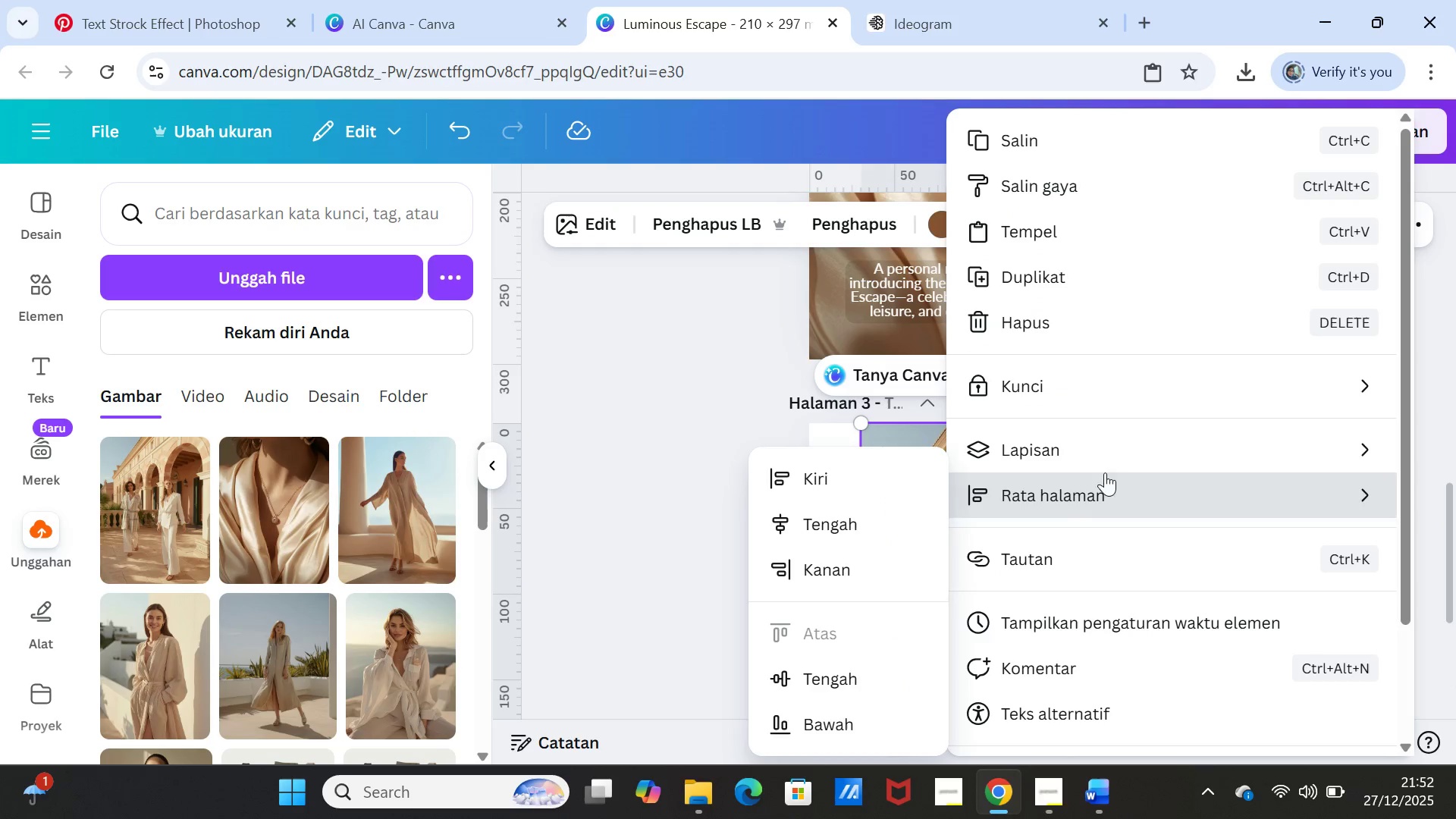 
left_click([1117, 444])
 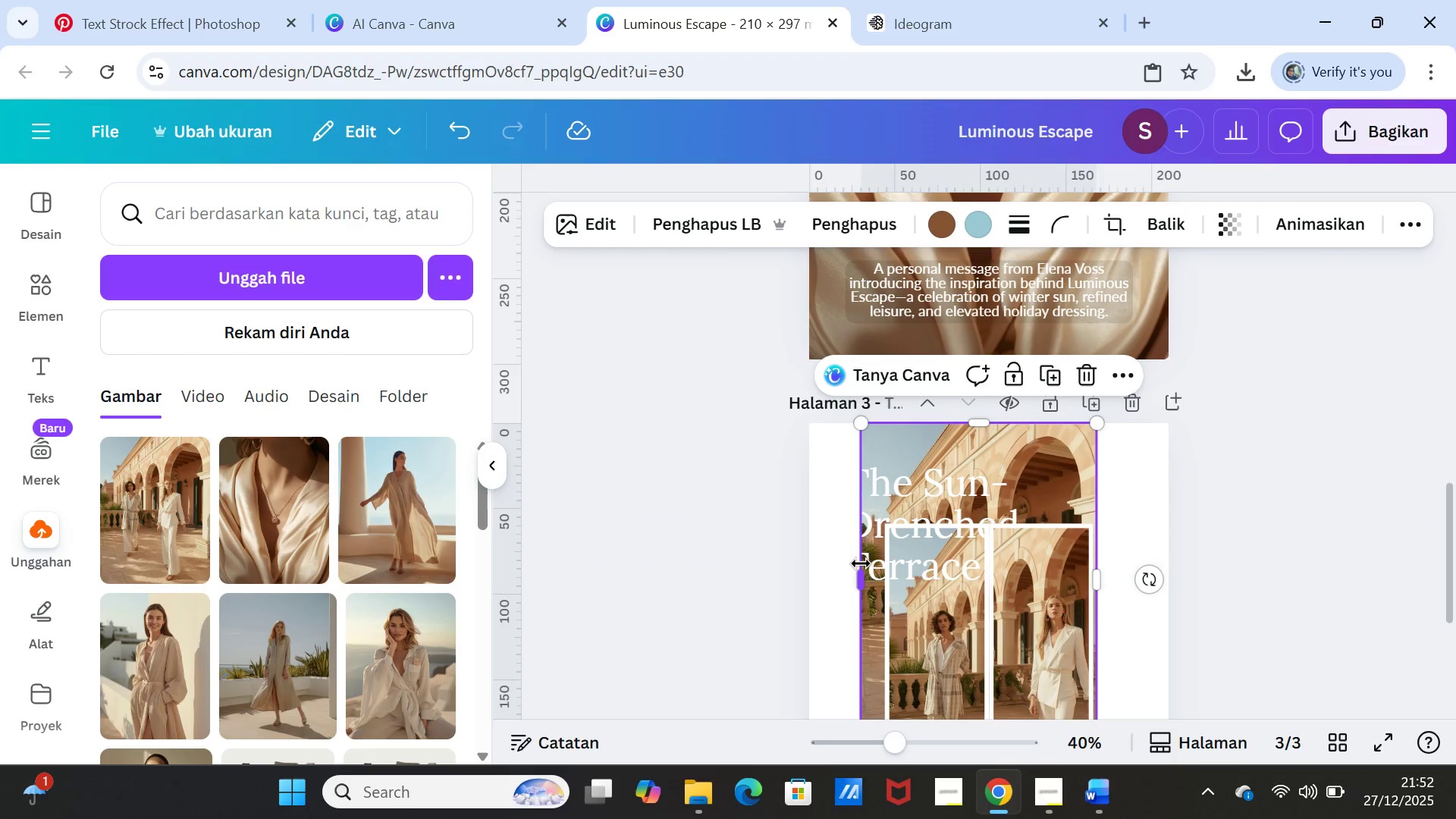 
left_click_drag(start_coordinate=[855, 571], to_coordinate=[804, 563])
 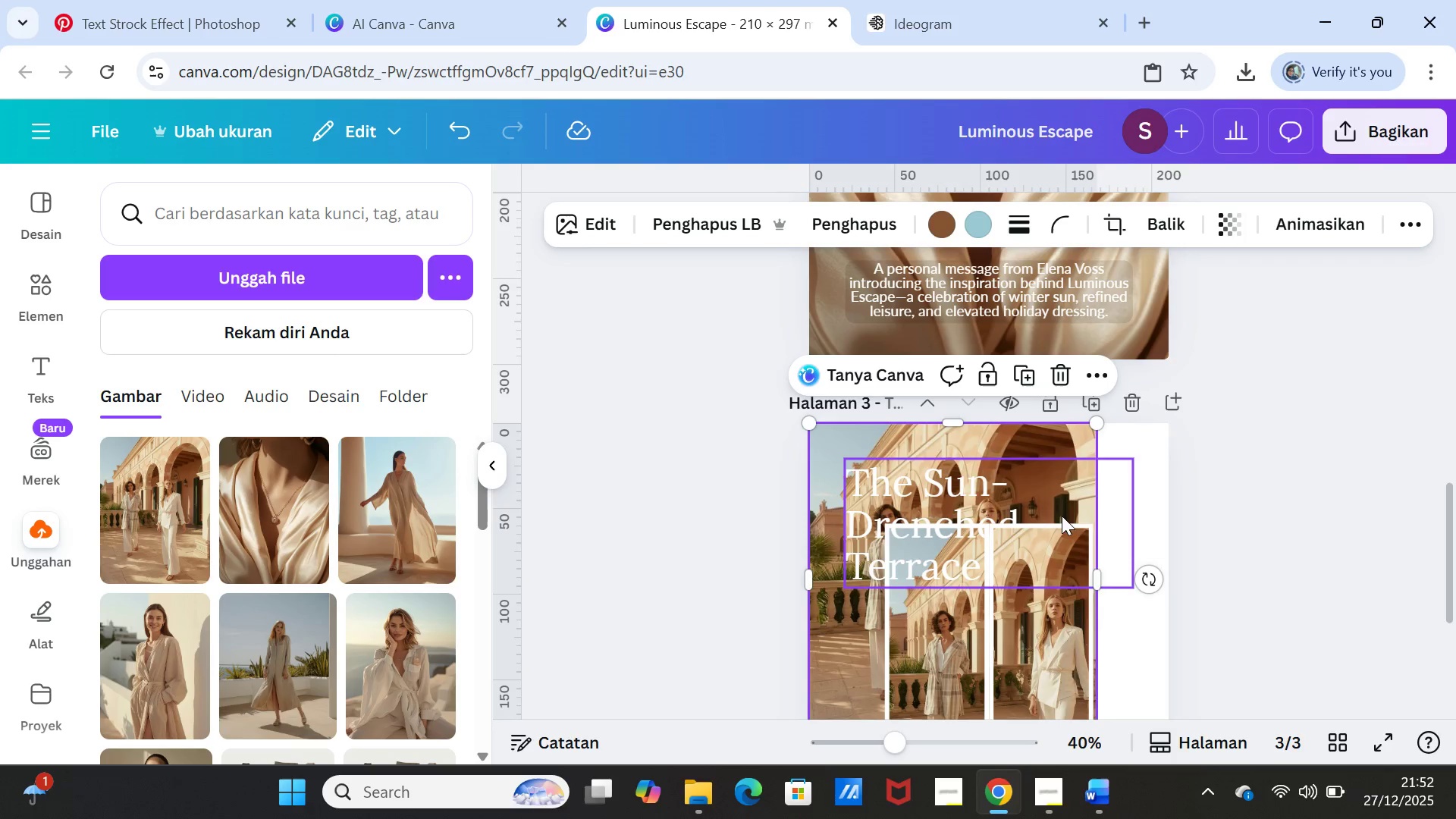 
scroll: coordinate [1062, 518], scroll_direction: down, amount: 2.0
 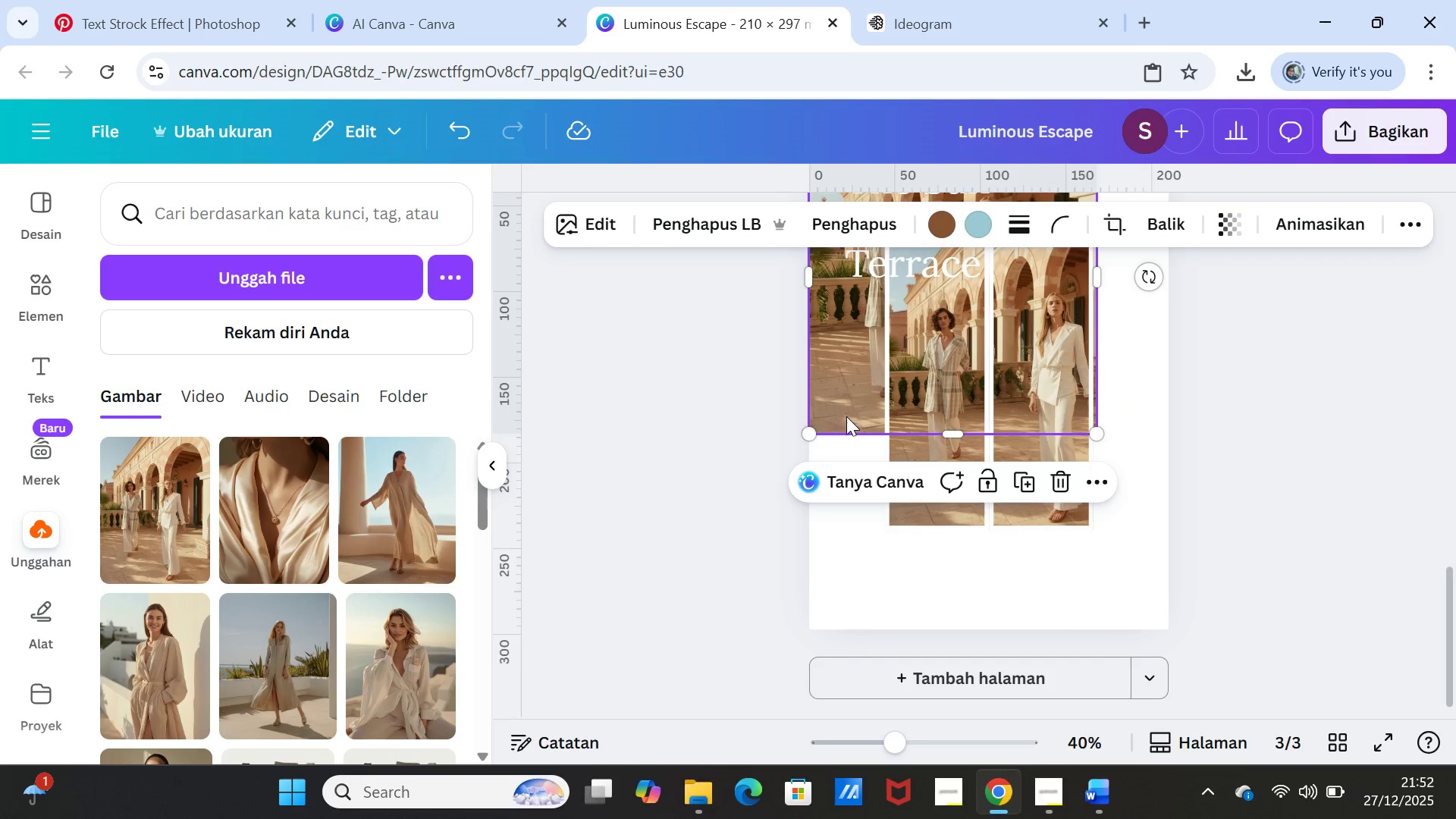 
left_click_drag(start_coordinate=[854, 405], to_coordinate=[856, 473])
 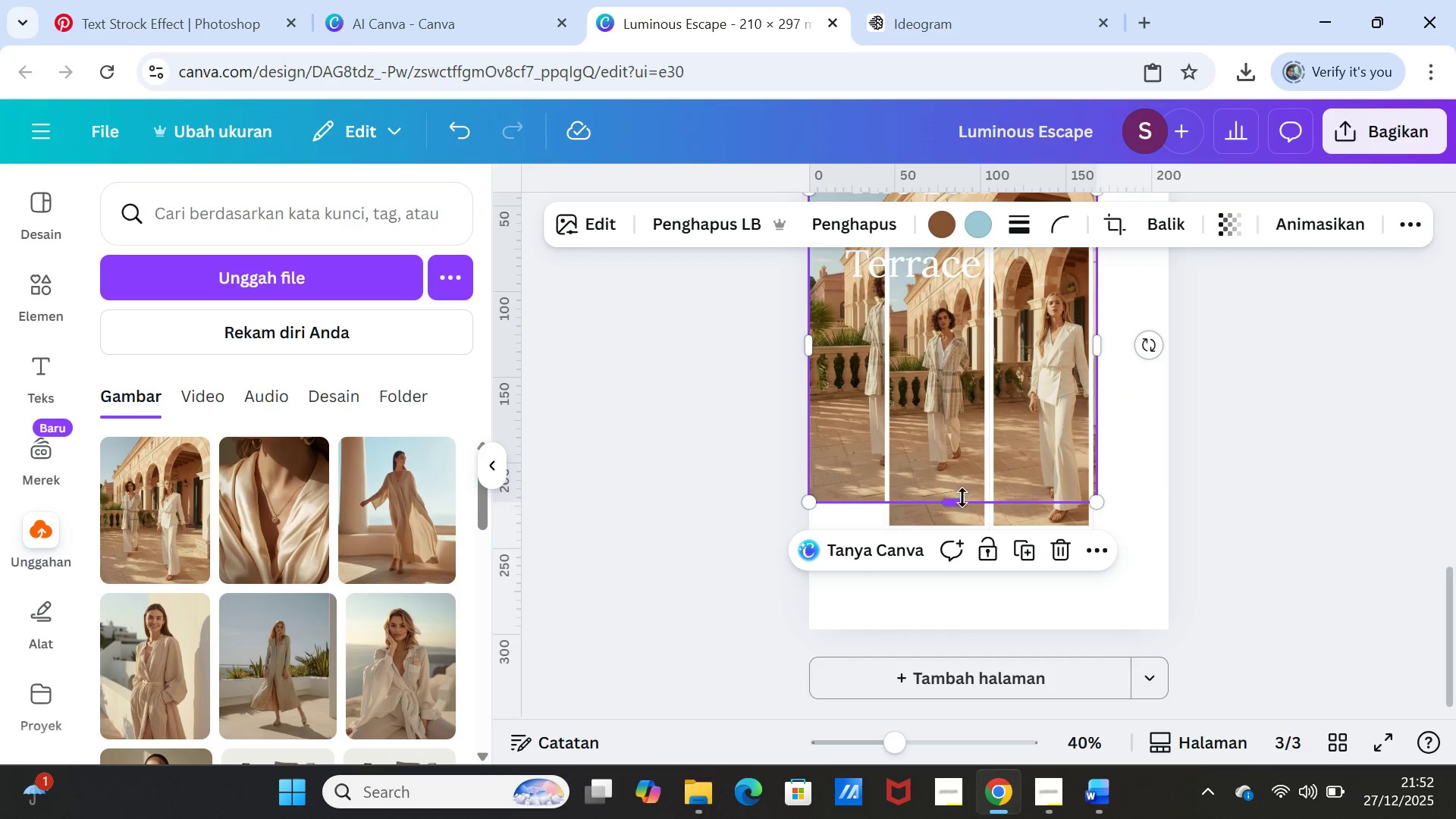 
left_click_drag(start_coordinate=[958, 499], to_coordinate=[959, 624])
 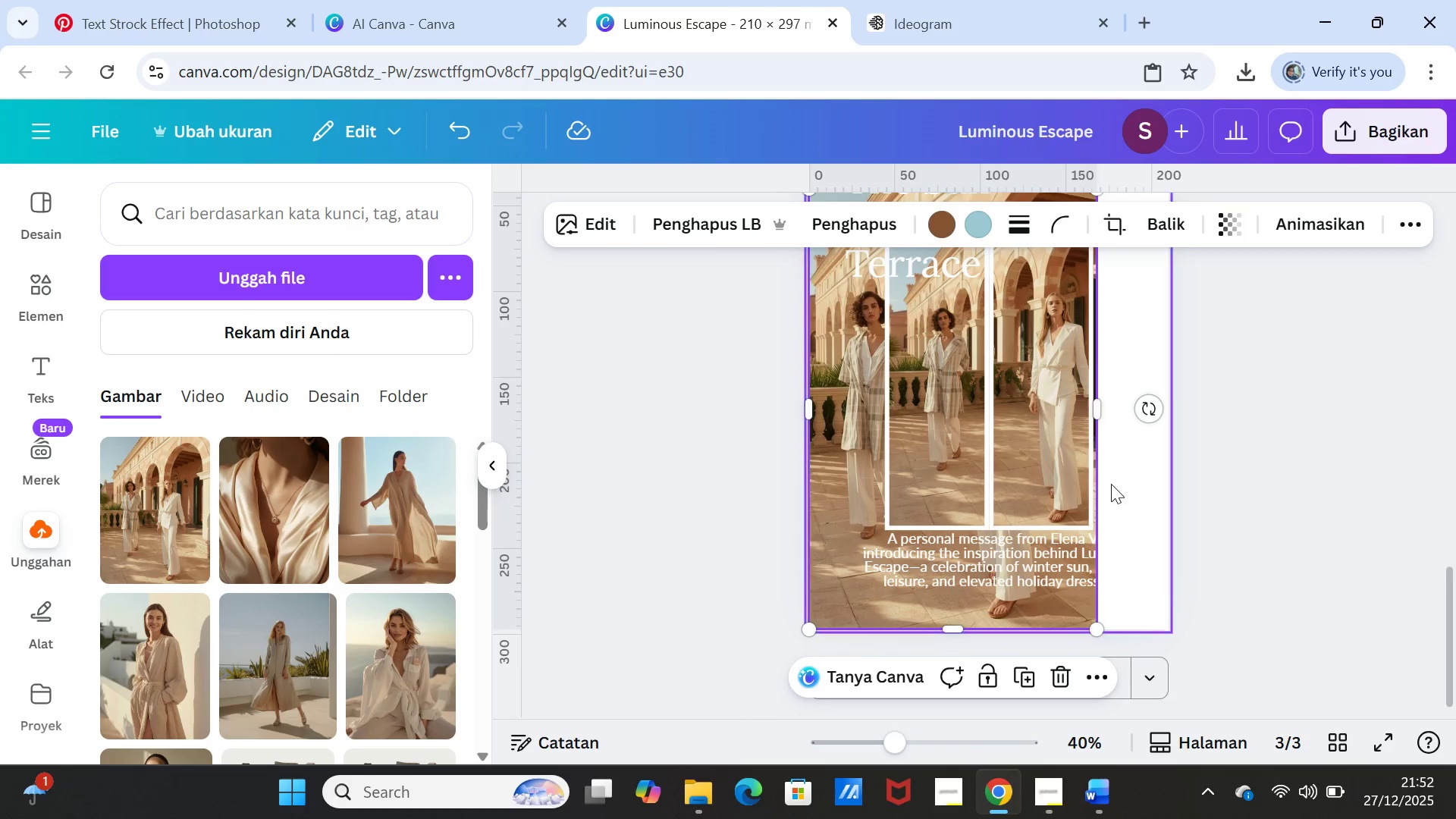 
scroll: coordinate [1111, 484], scroll_direction: up, amount: 1.0
 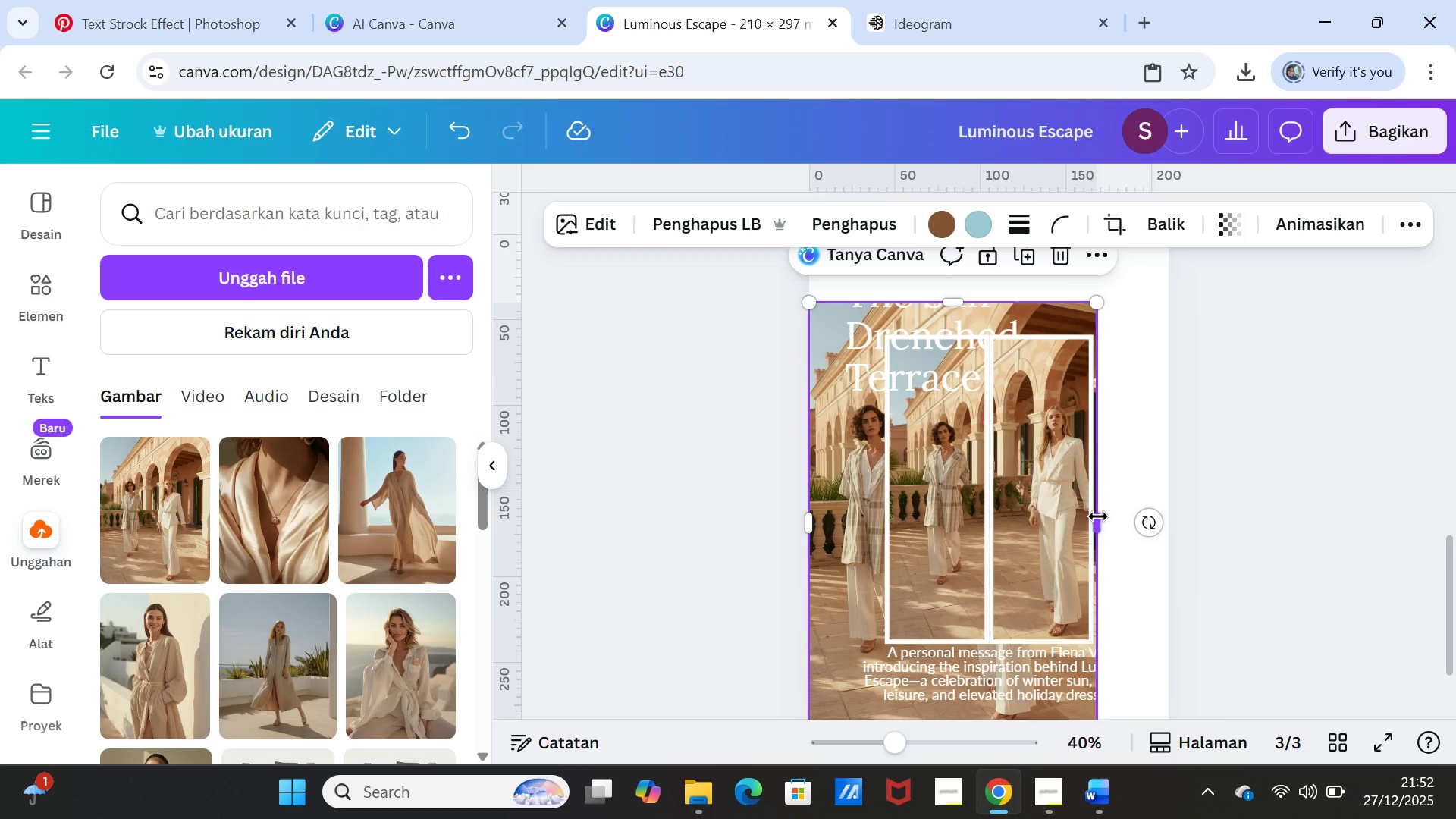 
left_click_drag(start_coordinate=[1101, 520], to_coordinate=[1184, 511])
 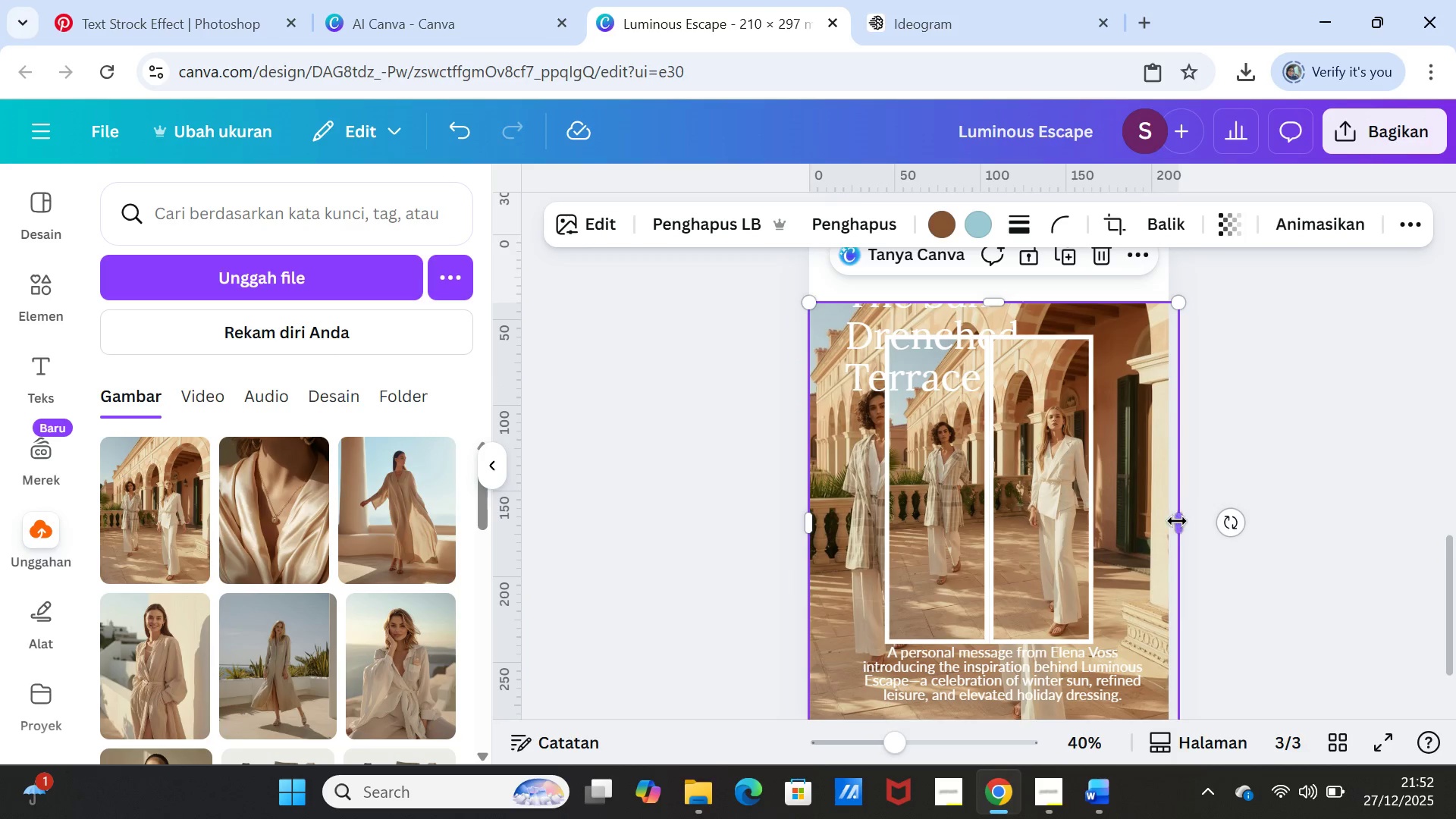 
left_click_drag(start_coordinate=[1176, 521], to_coordinate=[1235, 513])
 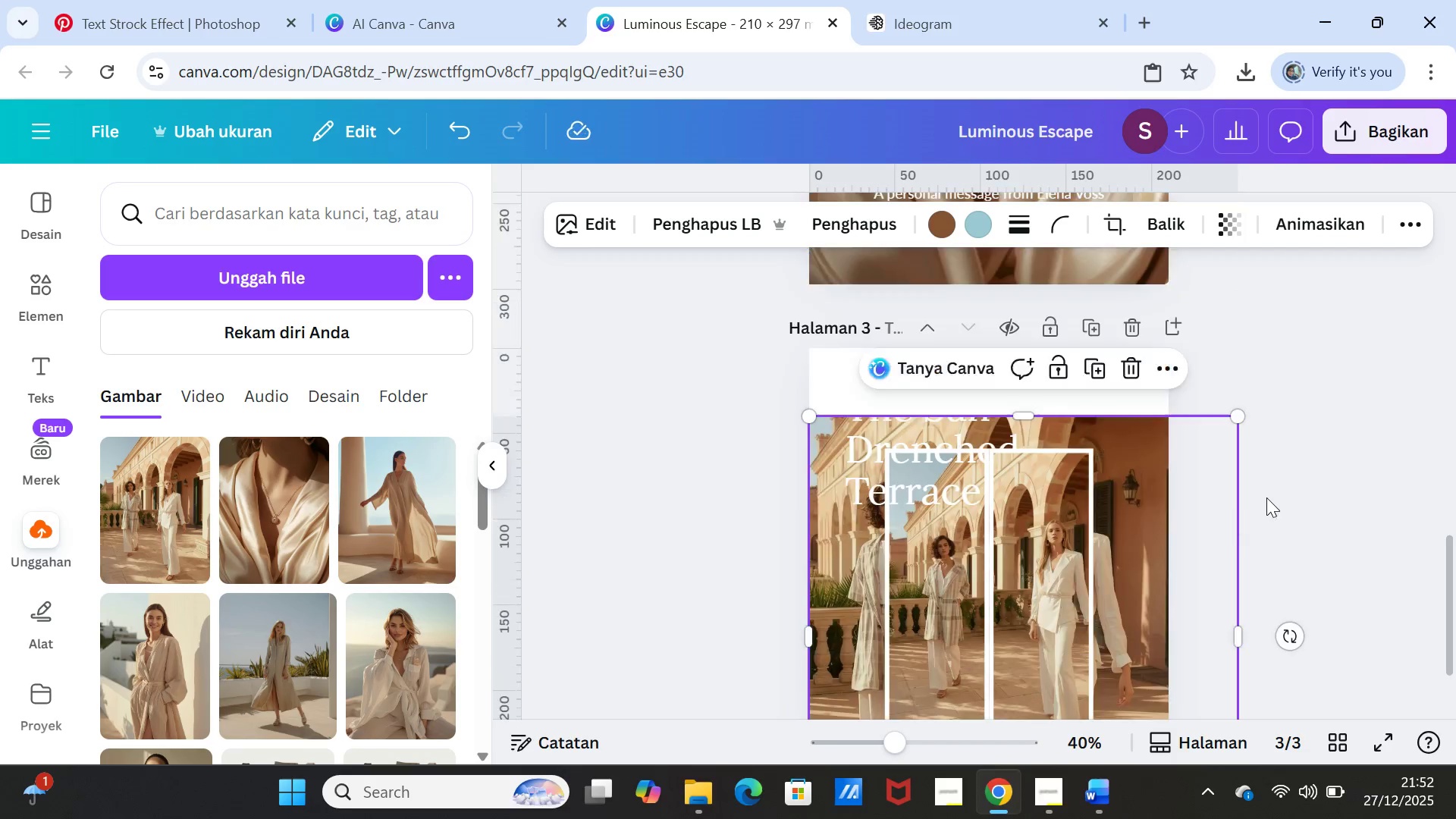 
scroll: coordinate [1266, 497], scroll_direction: up, amount: 1.0
 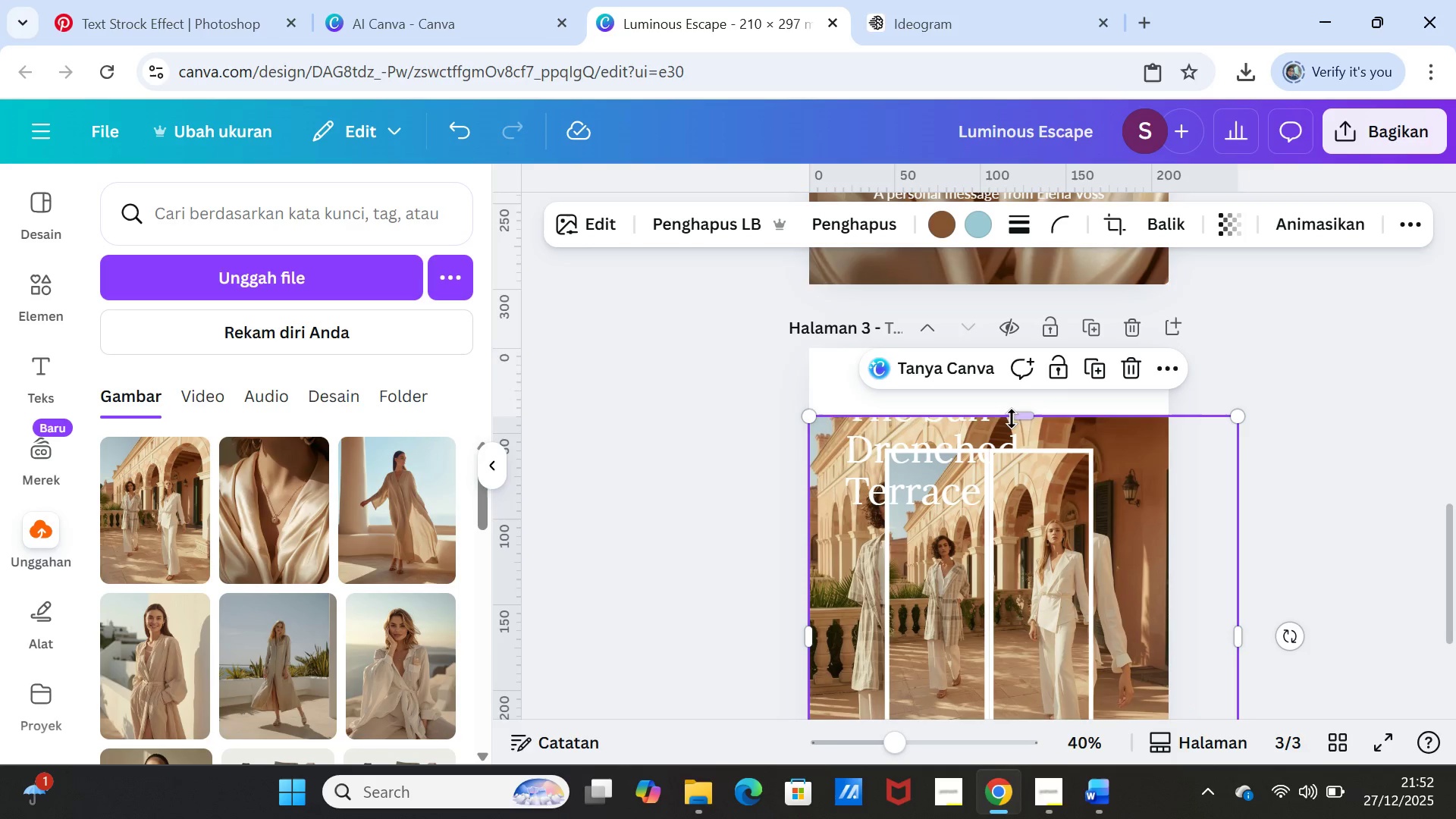 
left_click_drag(start_coordinate=[1014, 410], to_coordinate=[1012, 342])
 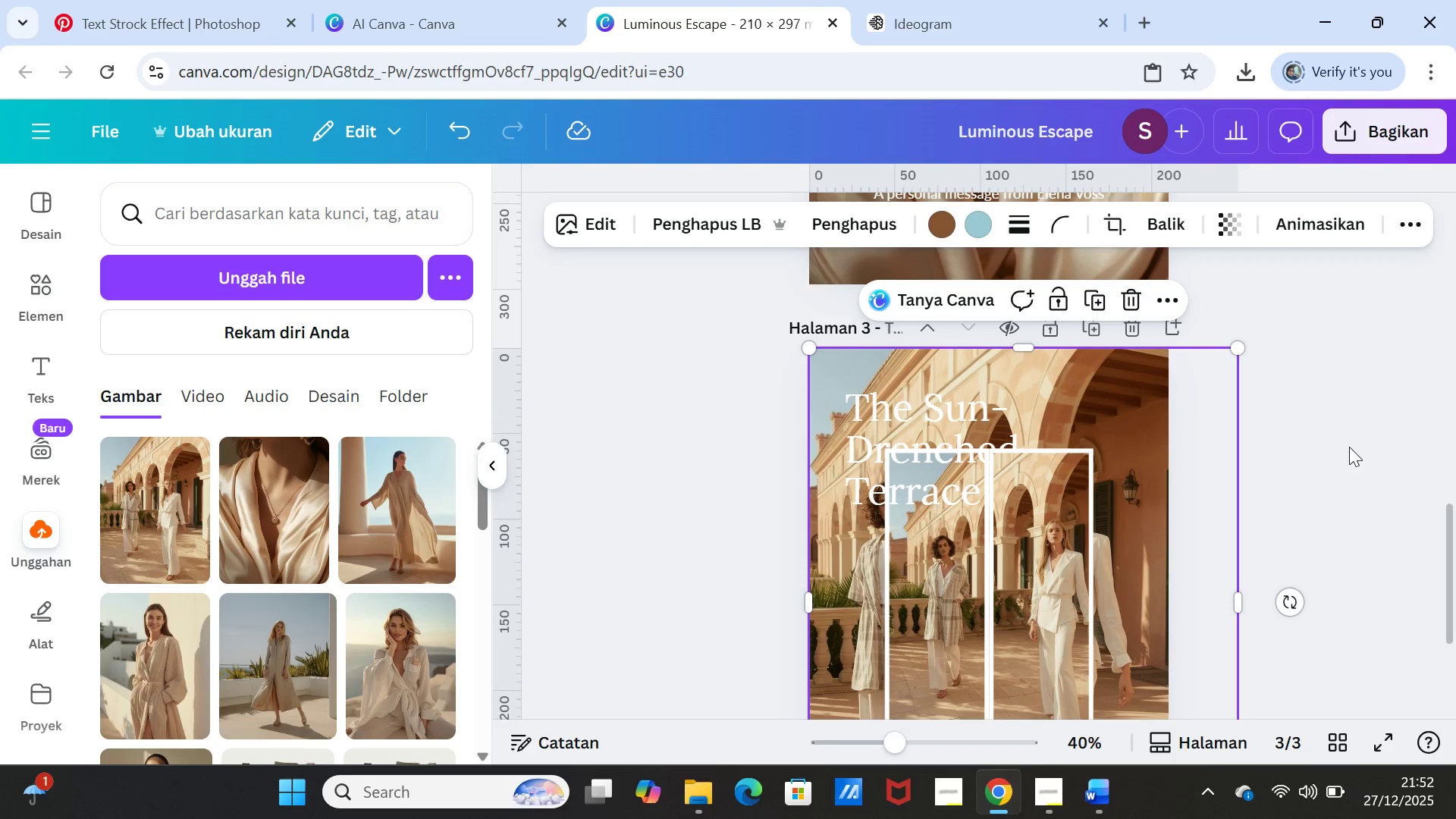 
left_click([1349, 447])
 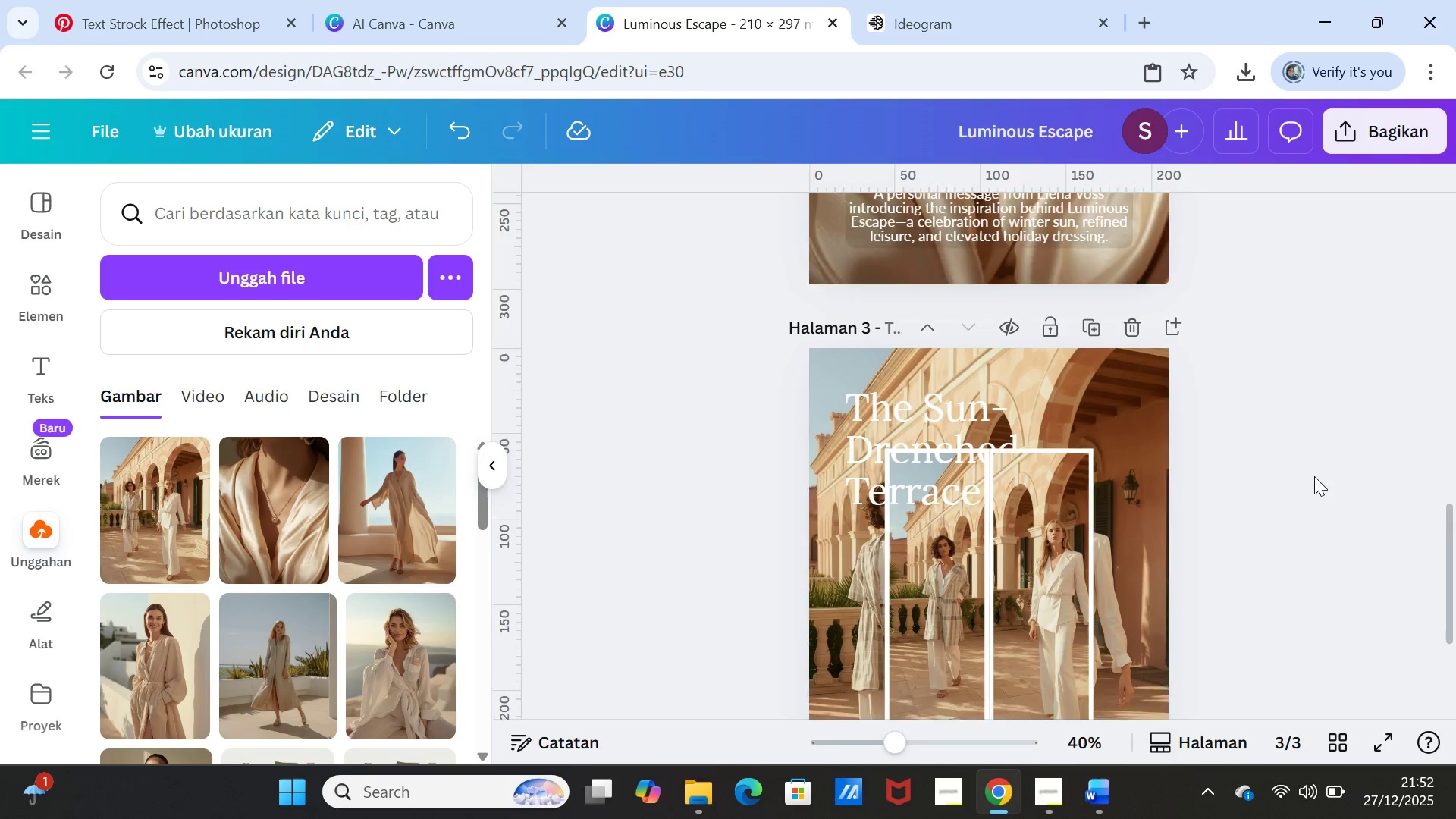 
scroll: coordinate [1314, 476], scroll_direction: down, amount: 1.0
 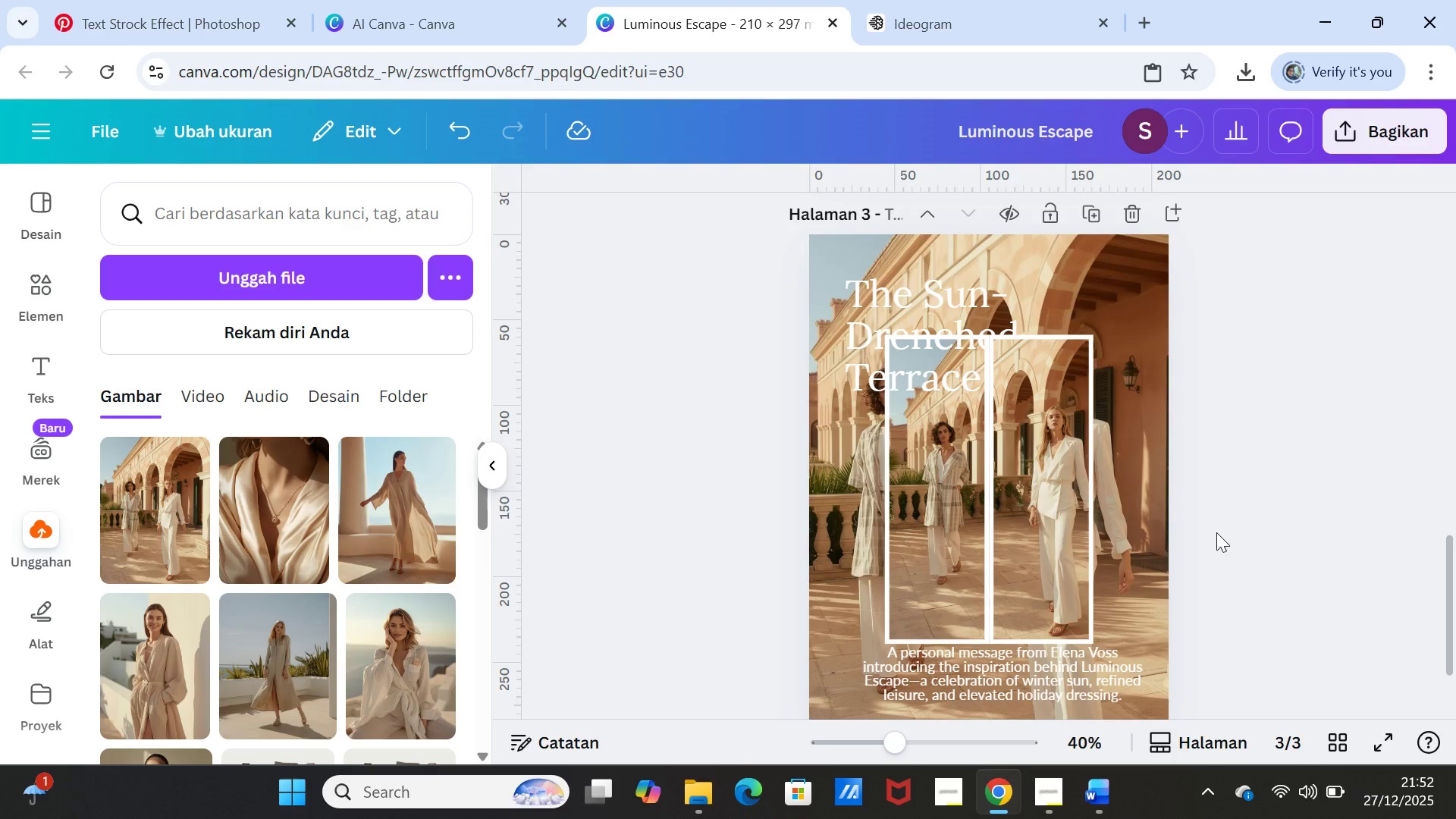 
left_click([845, 506])
 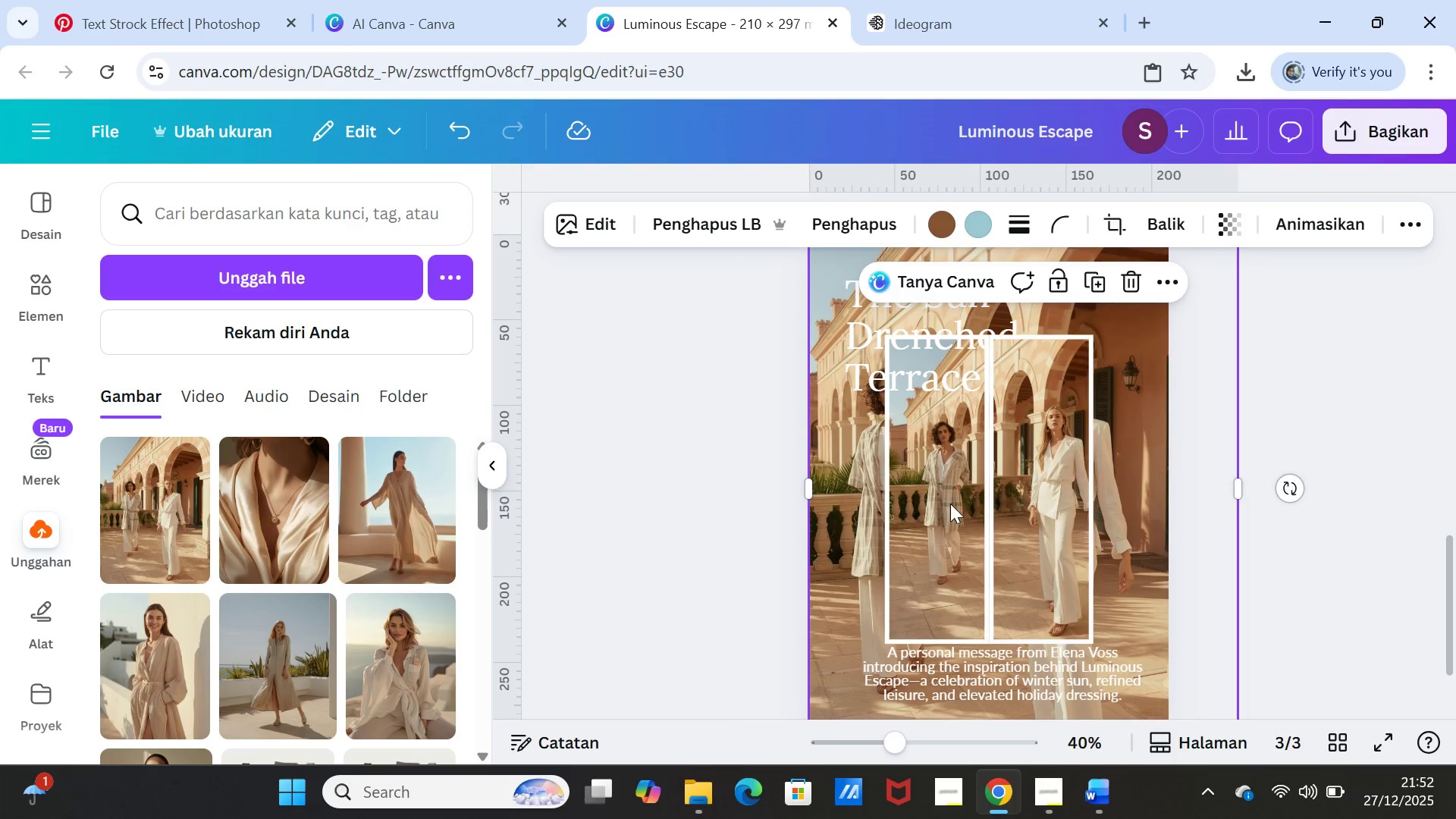 
scroll: coordinate [813, 517], scroll_direction: up, amount: 1.0
 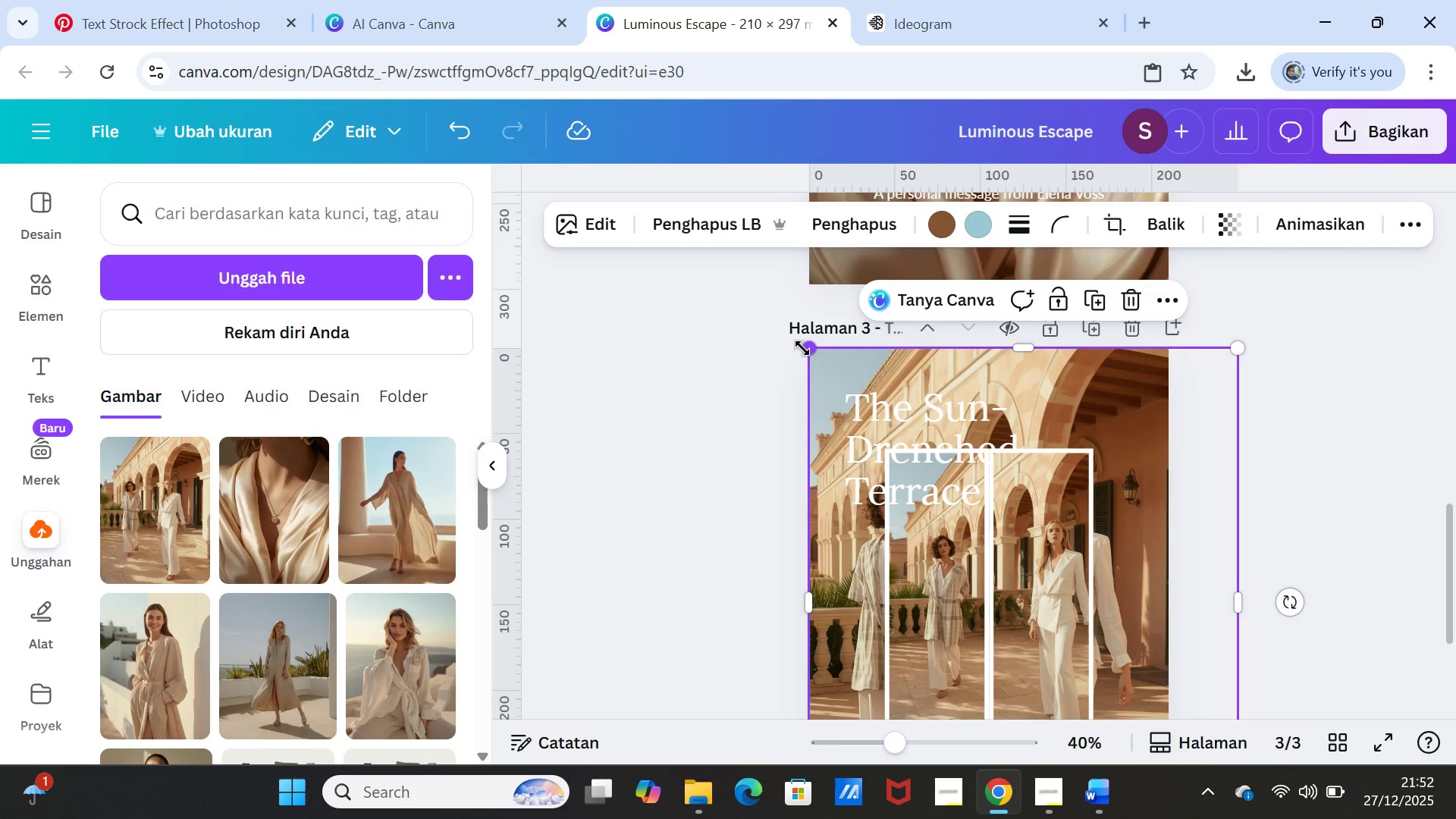 
left_click_drag(start_coordinate=[802, 348], to_coordinate=[855, 362])
 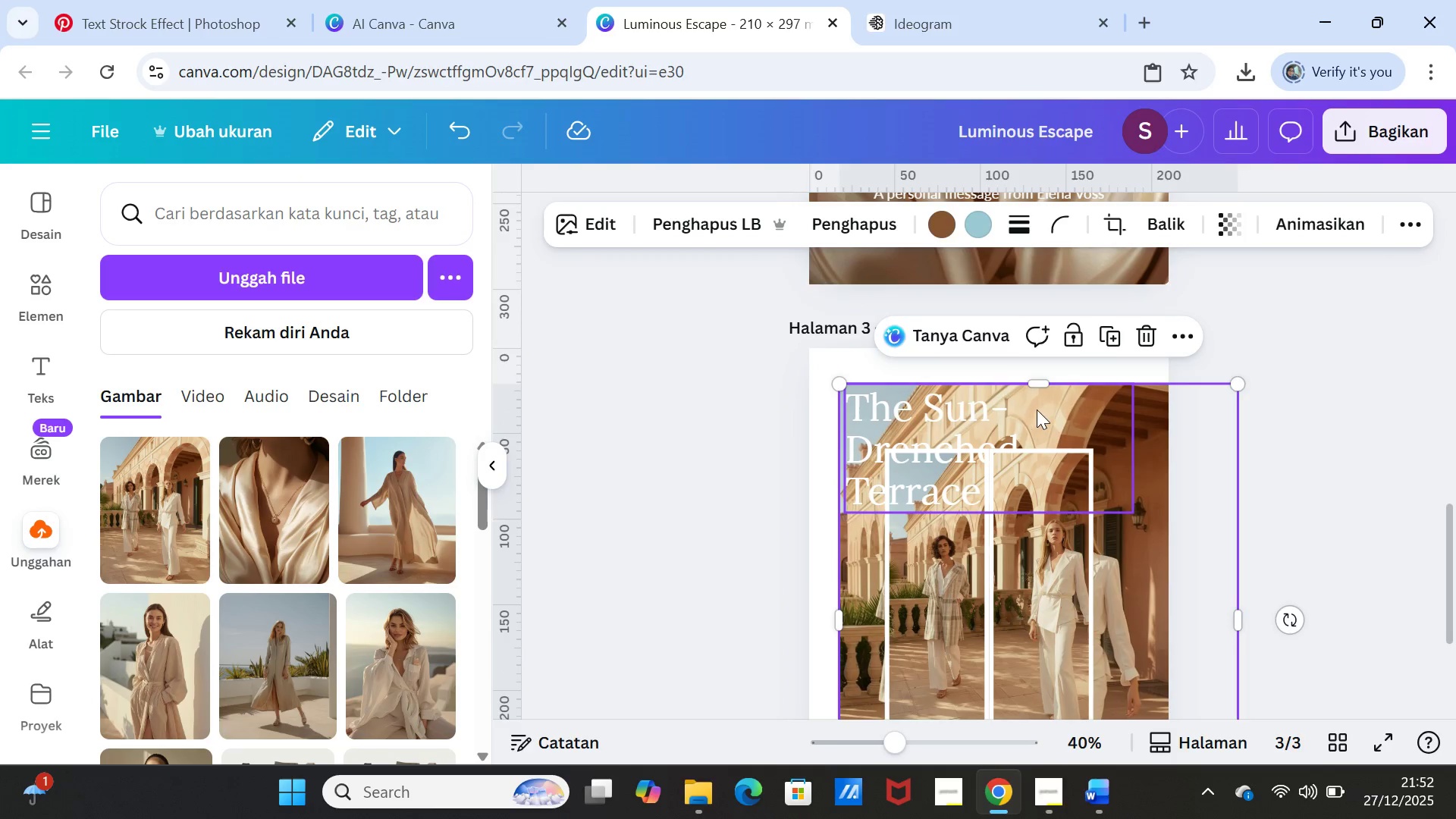 
left_click([1037, 410])
 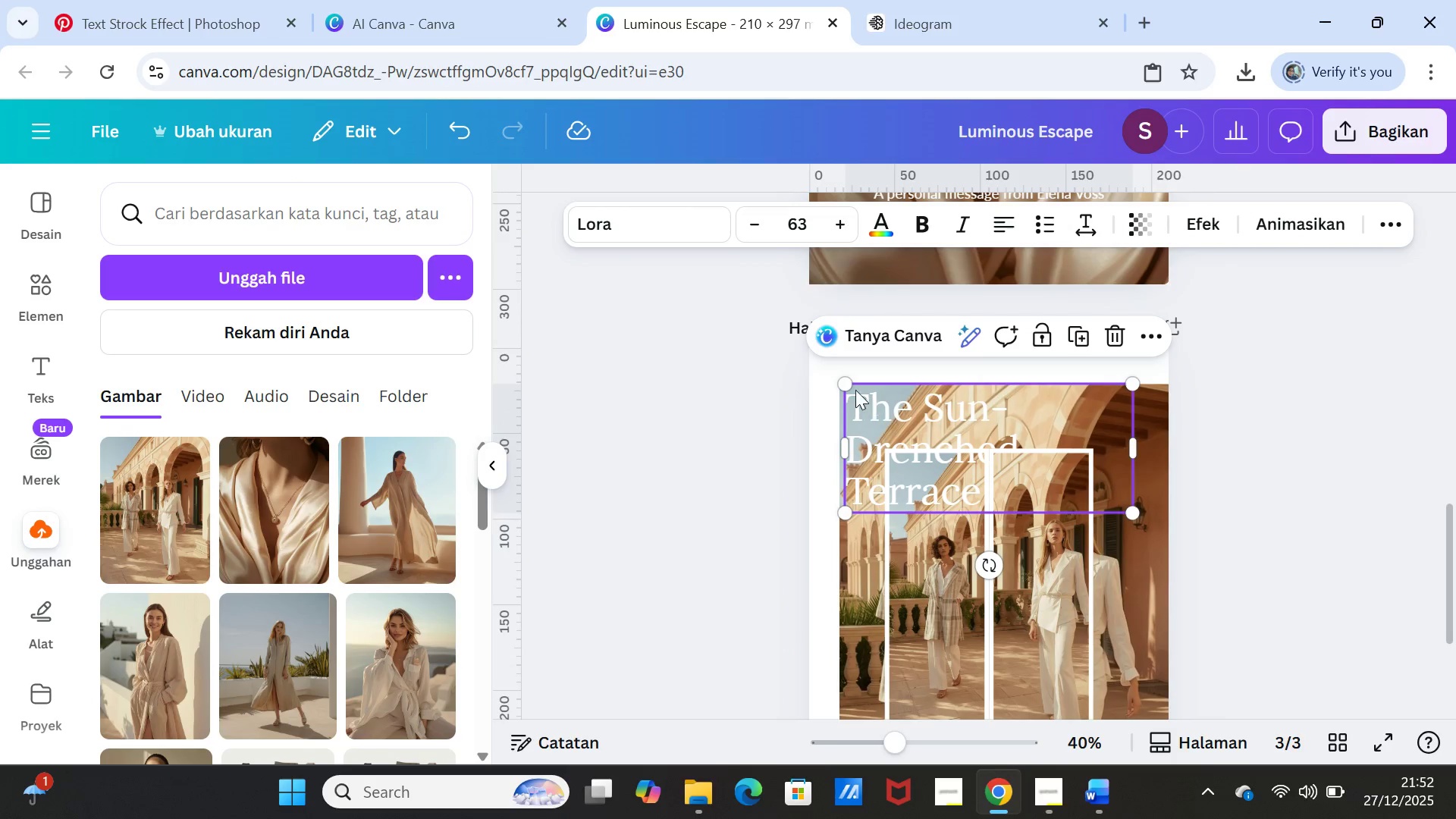 
left_click_drag(start_coordinate=[846, 379], to_coordinate=[848, 358])
 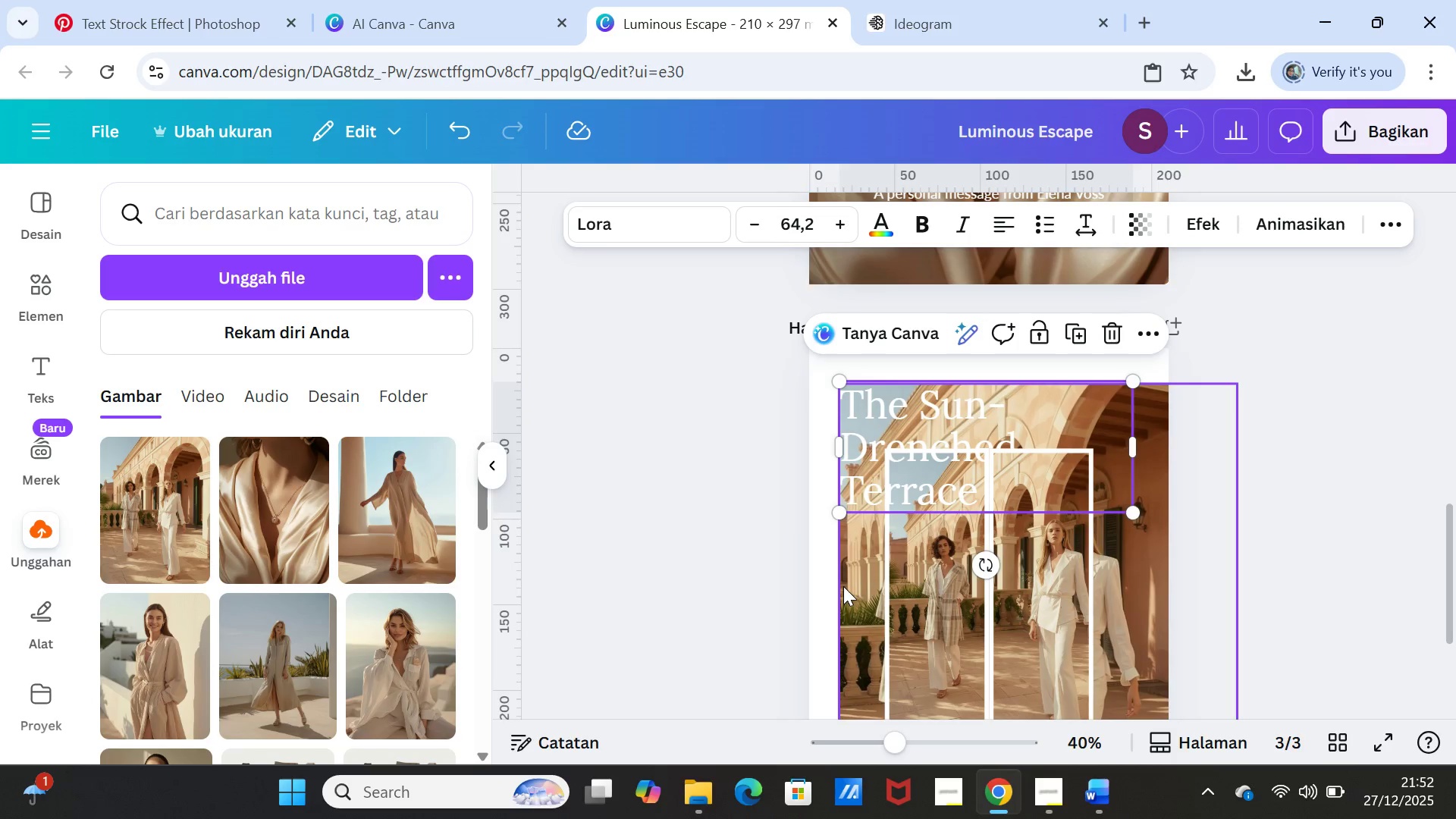 
left_click([843, 586])
 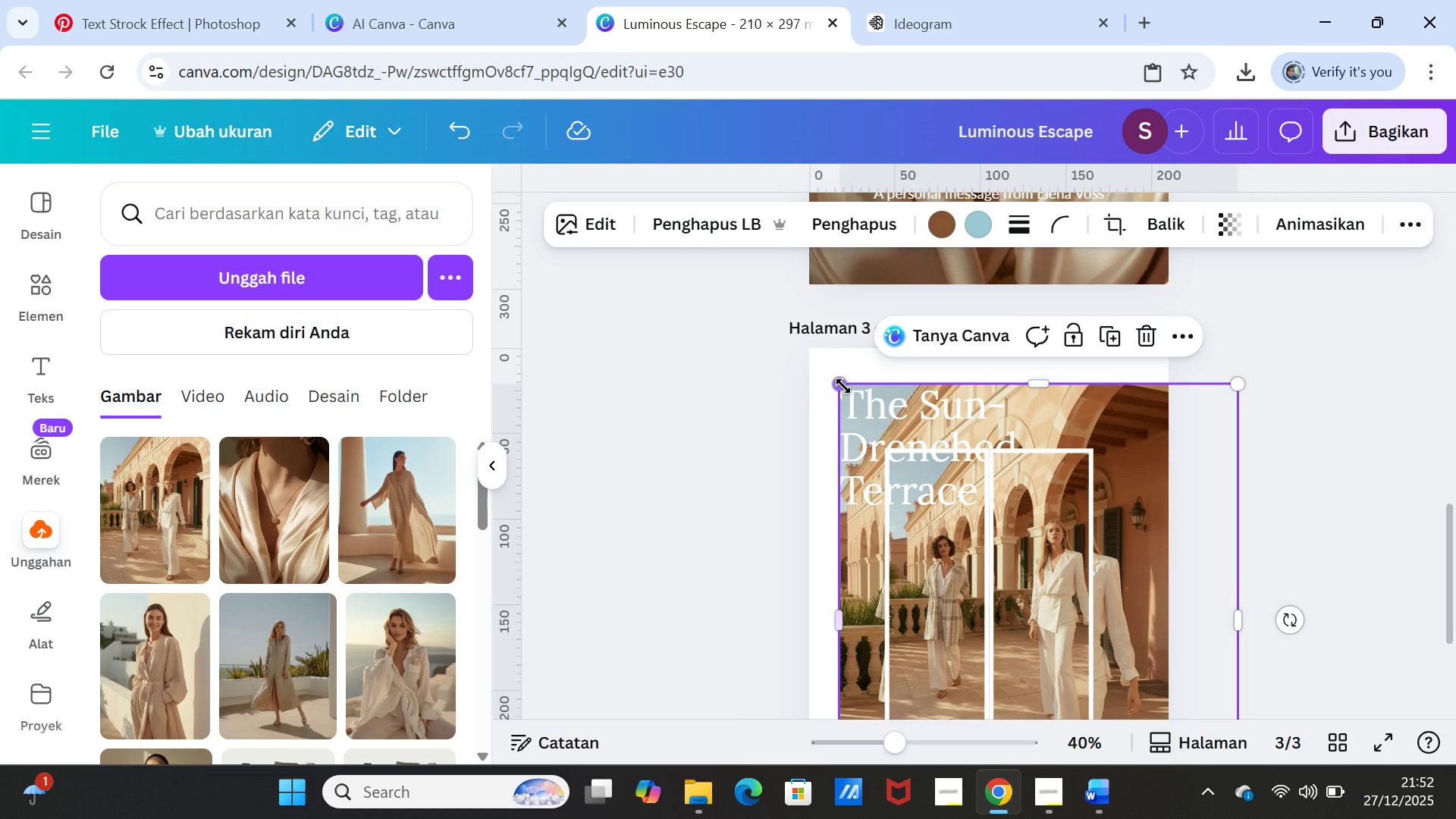 
left_click_drag(start_coordinate=[843, 384], to_coordinate=[804, 349])
 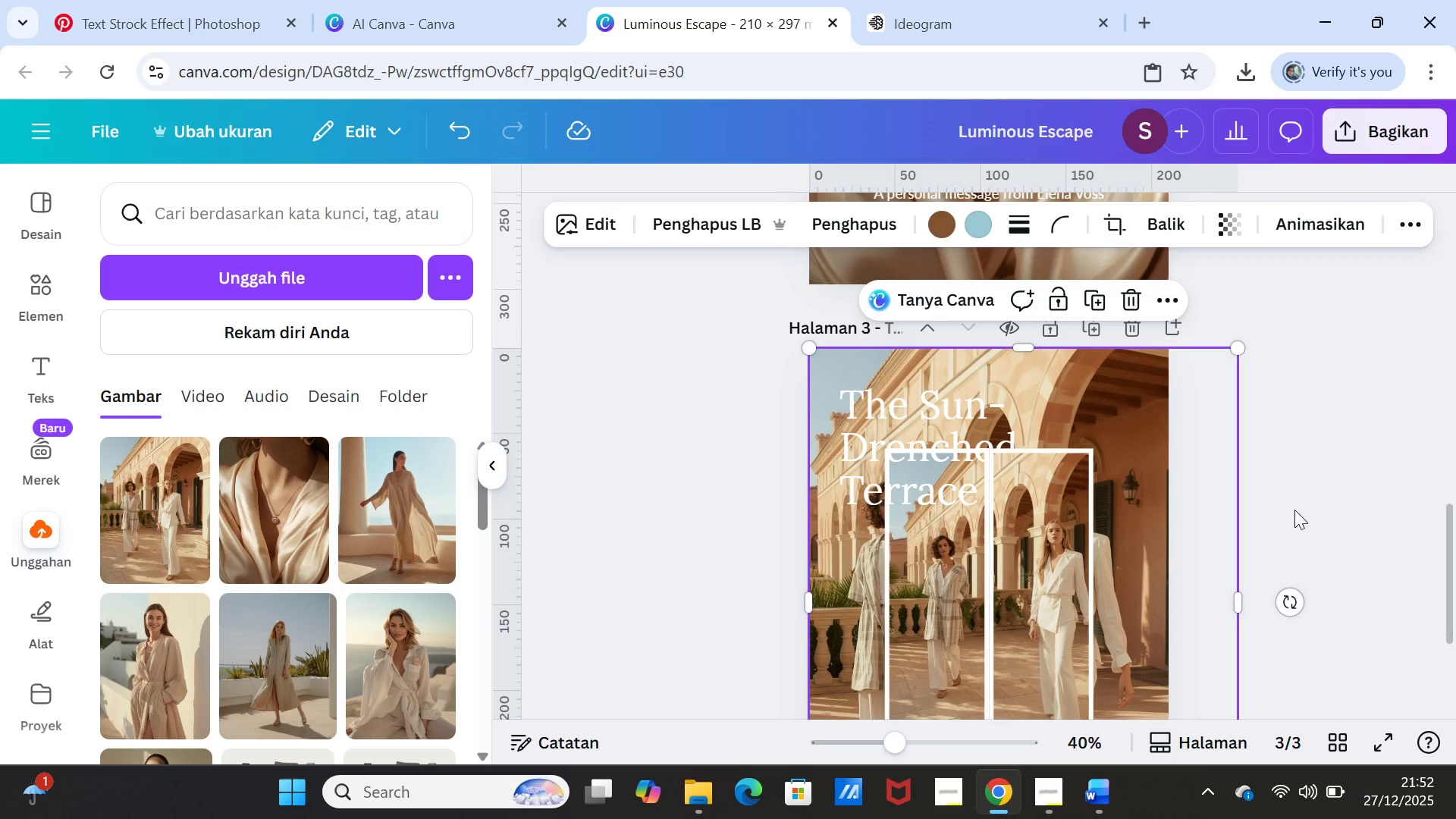 
left_click([1296, 510])
 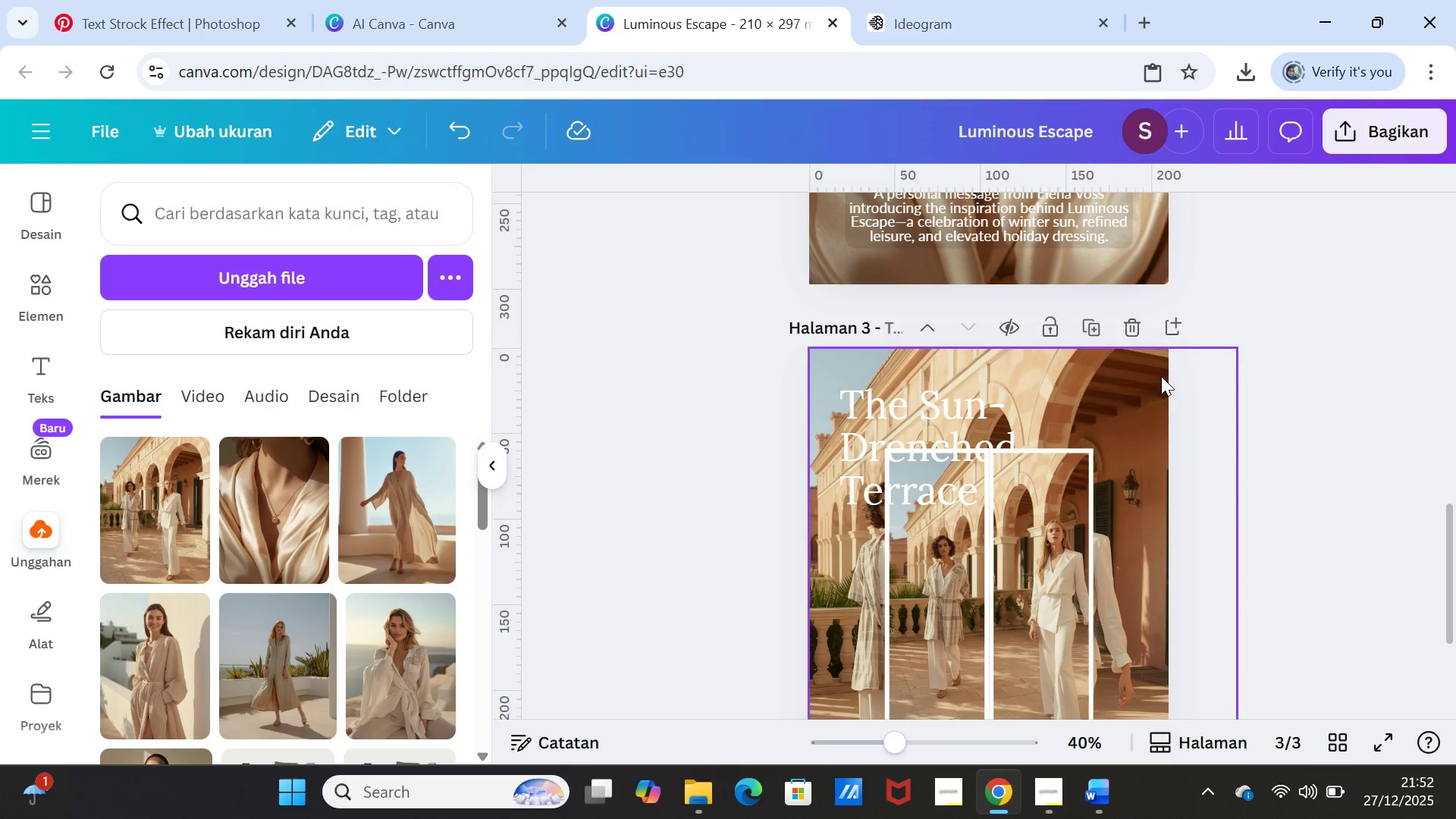 
left_click([1191, 362])
 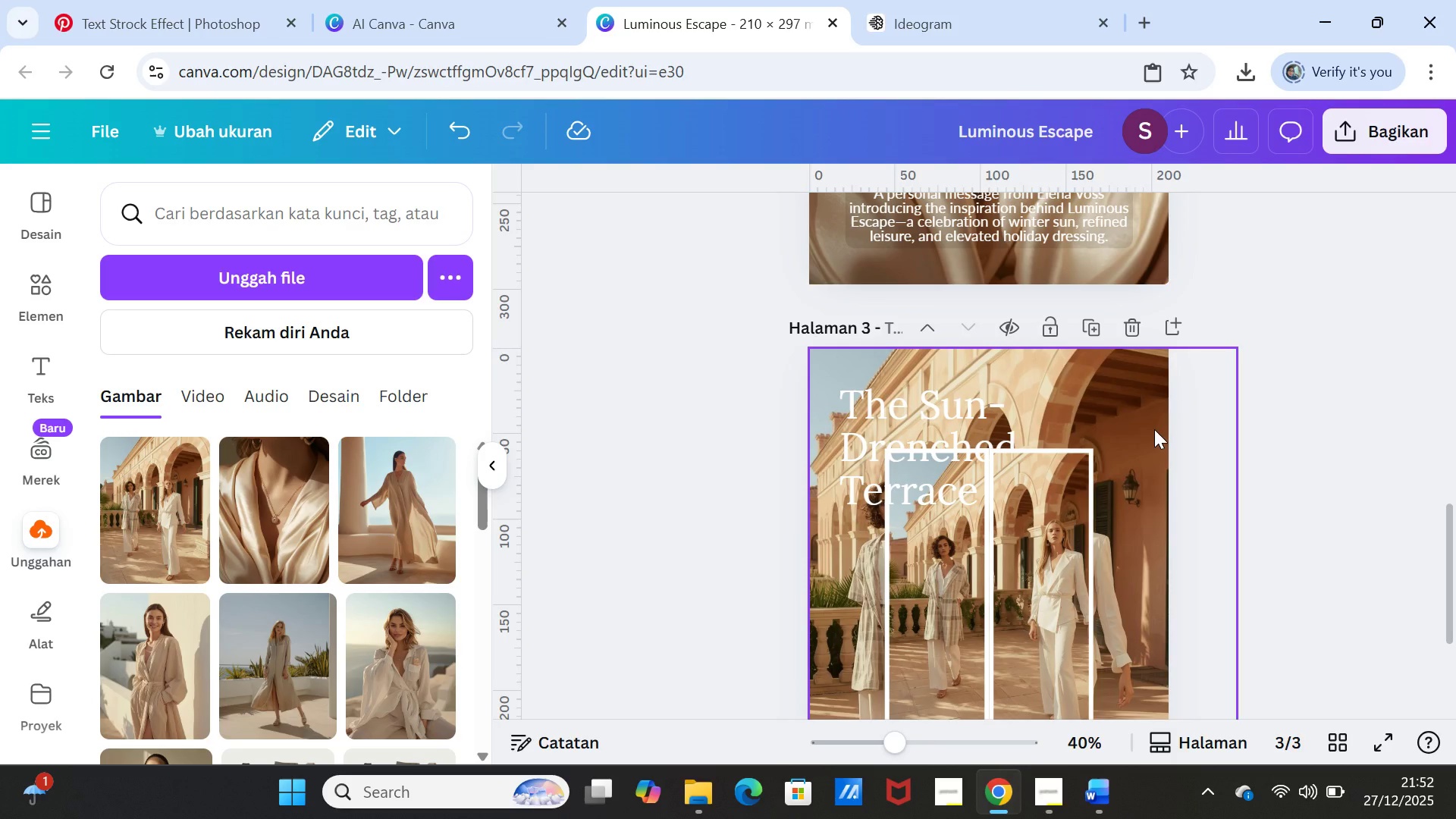 
left_click([1154, 429])
 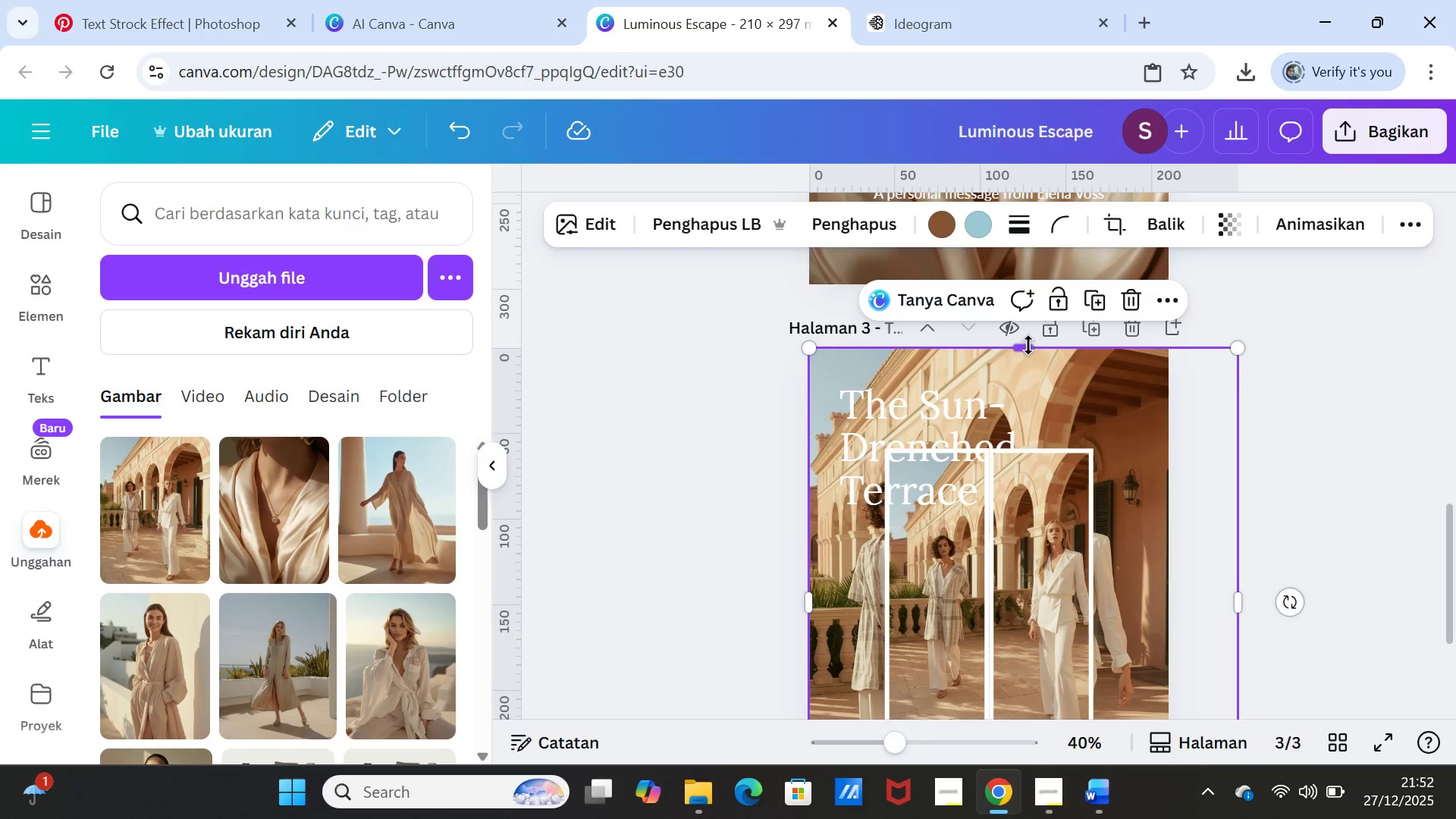 
left_click_drag(start_coordinate=[1028, 345], to_coordinate=[1022, 340])
 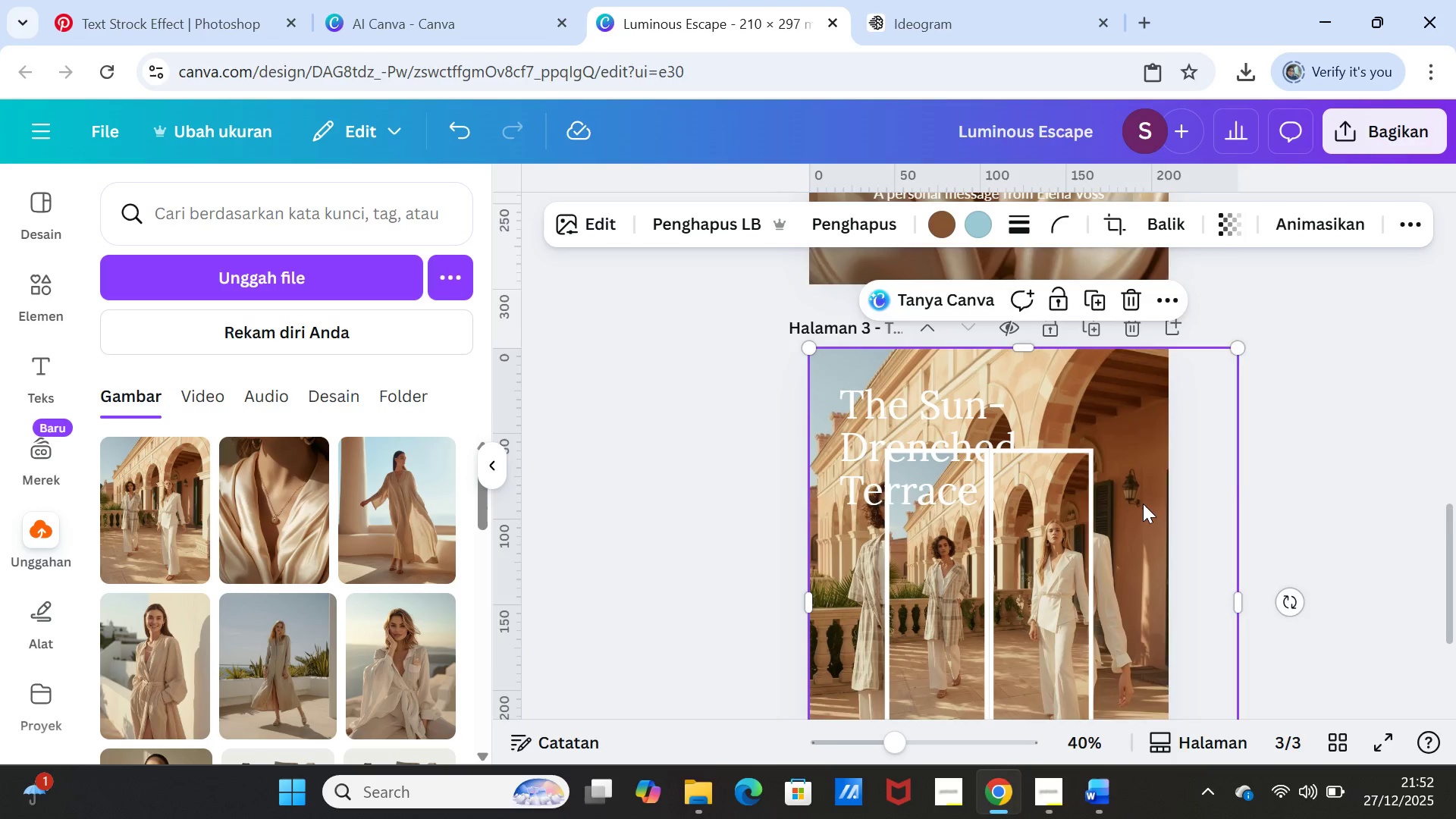 
scroll: coordinate [1083, 639], scroll_direction: down, amount: 2.0
 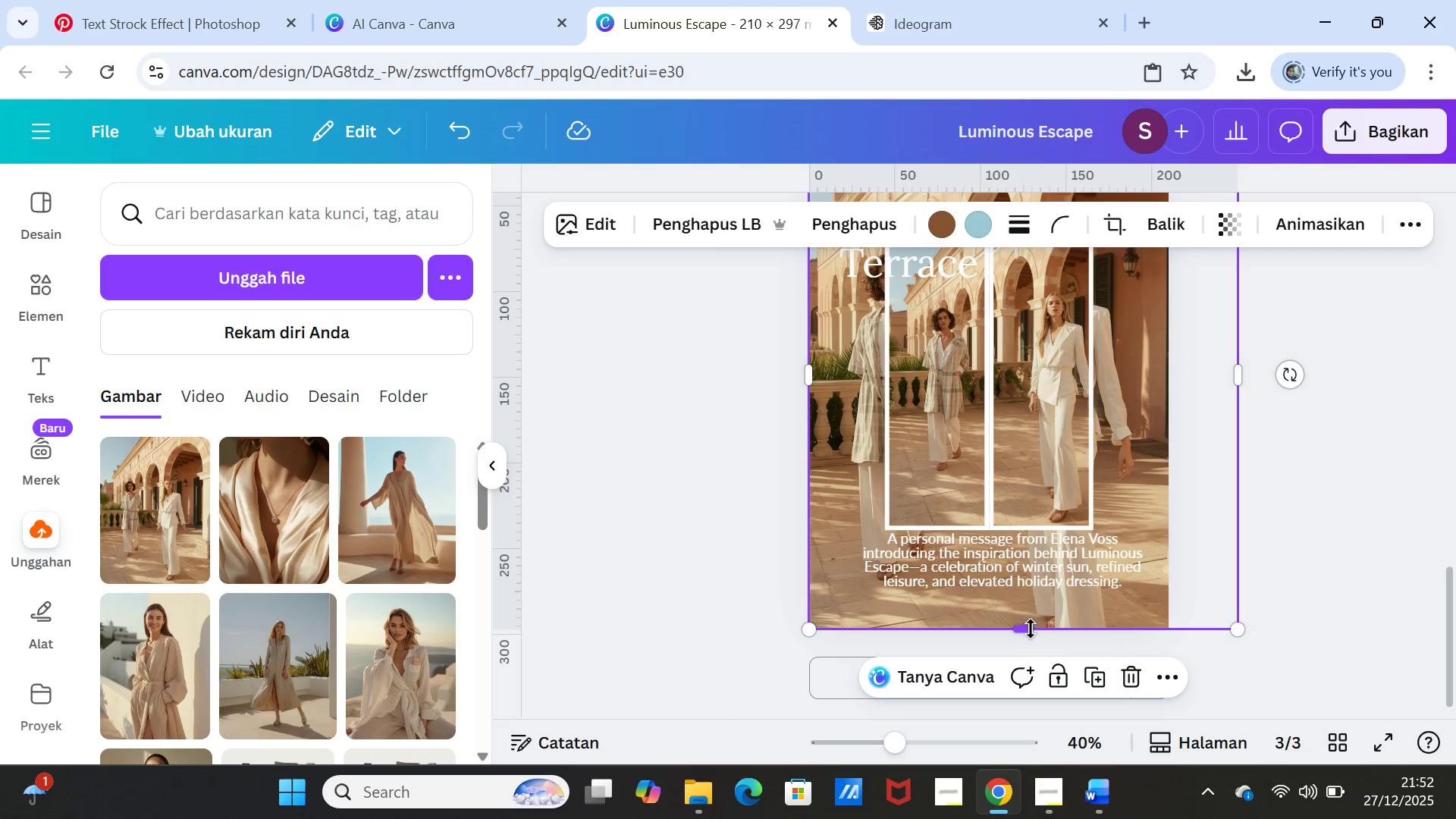 
left_click_drag(start_coordinate=[1031, 629], to_coordinate=[1006, 742])
 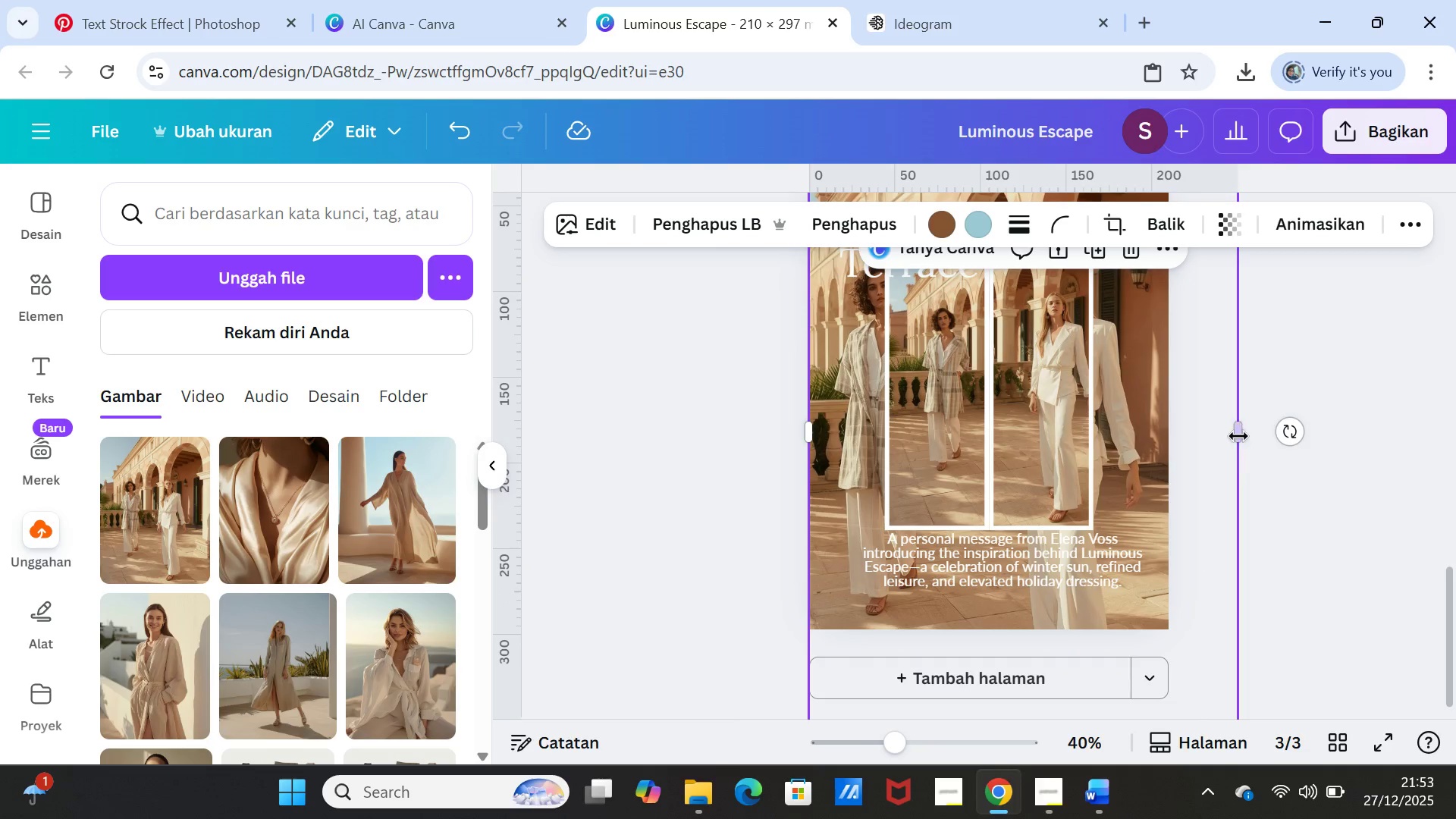 
left_click_drag(start_coordinate=[1233, 431], to_coordinate=[1383, 429])
 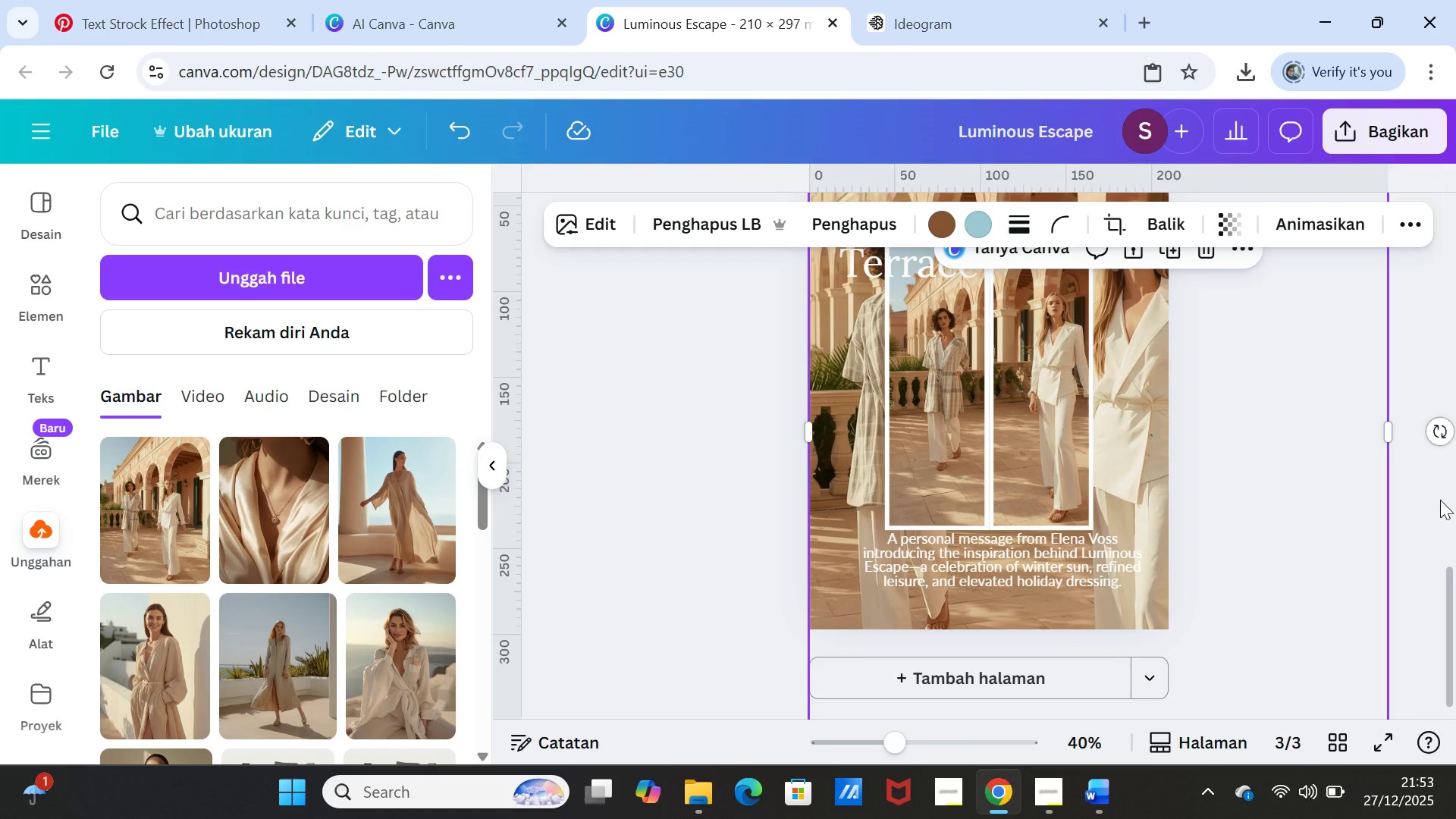 
left_click([1440, 500])
 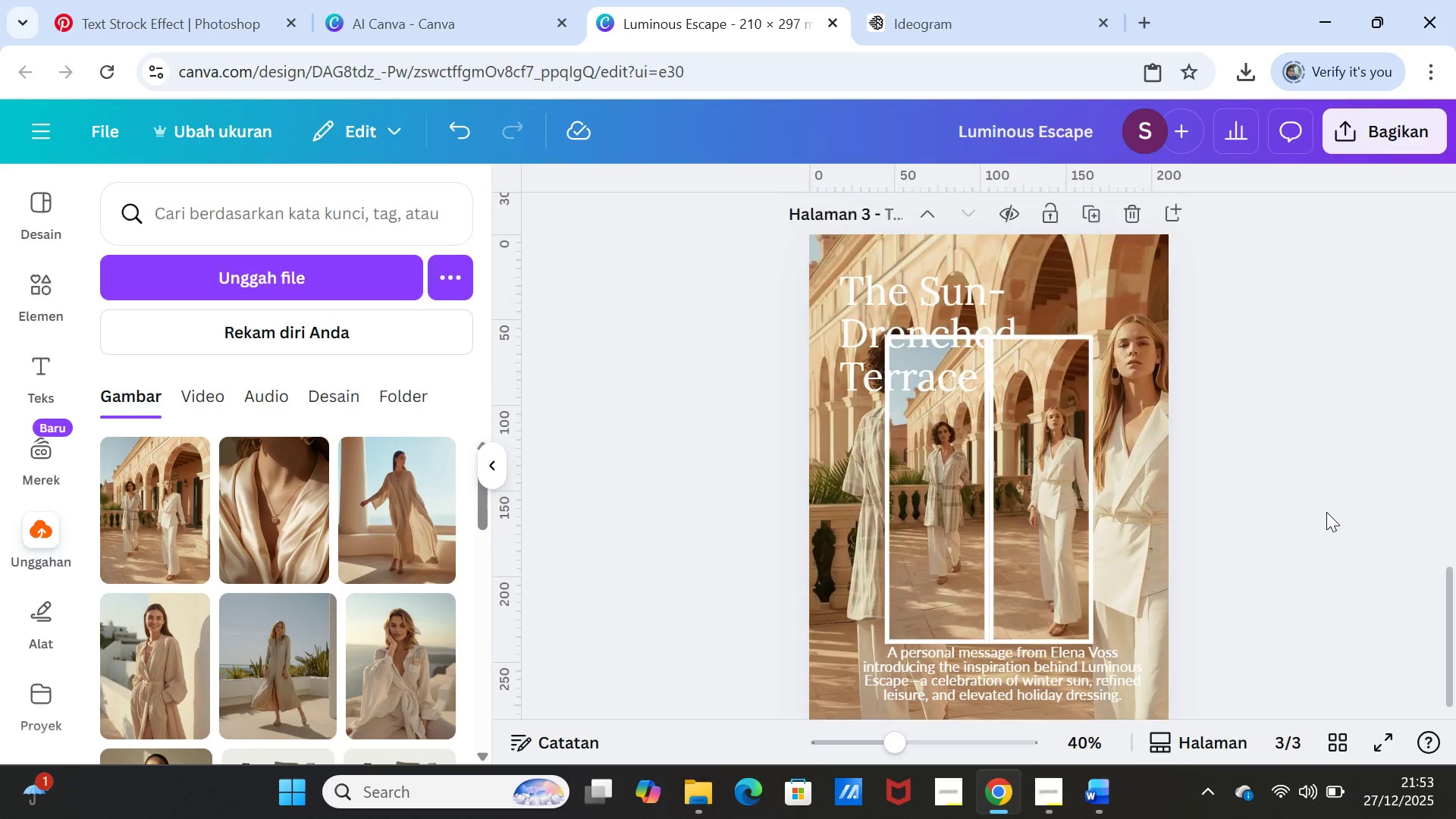 
scroll: coordinate [1326, 512], scroll_direction: up, amount: 1.0
 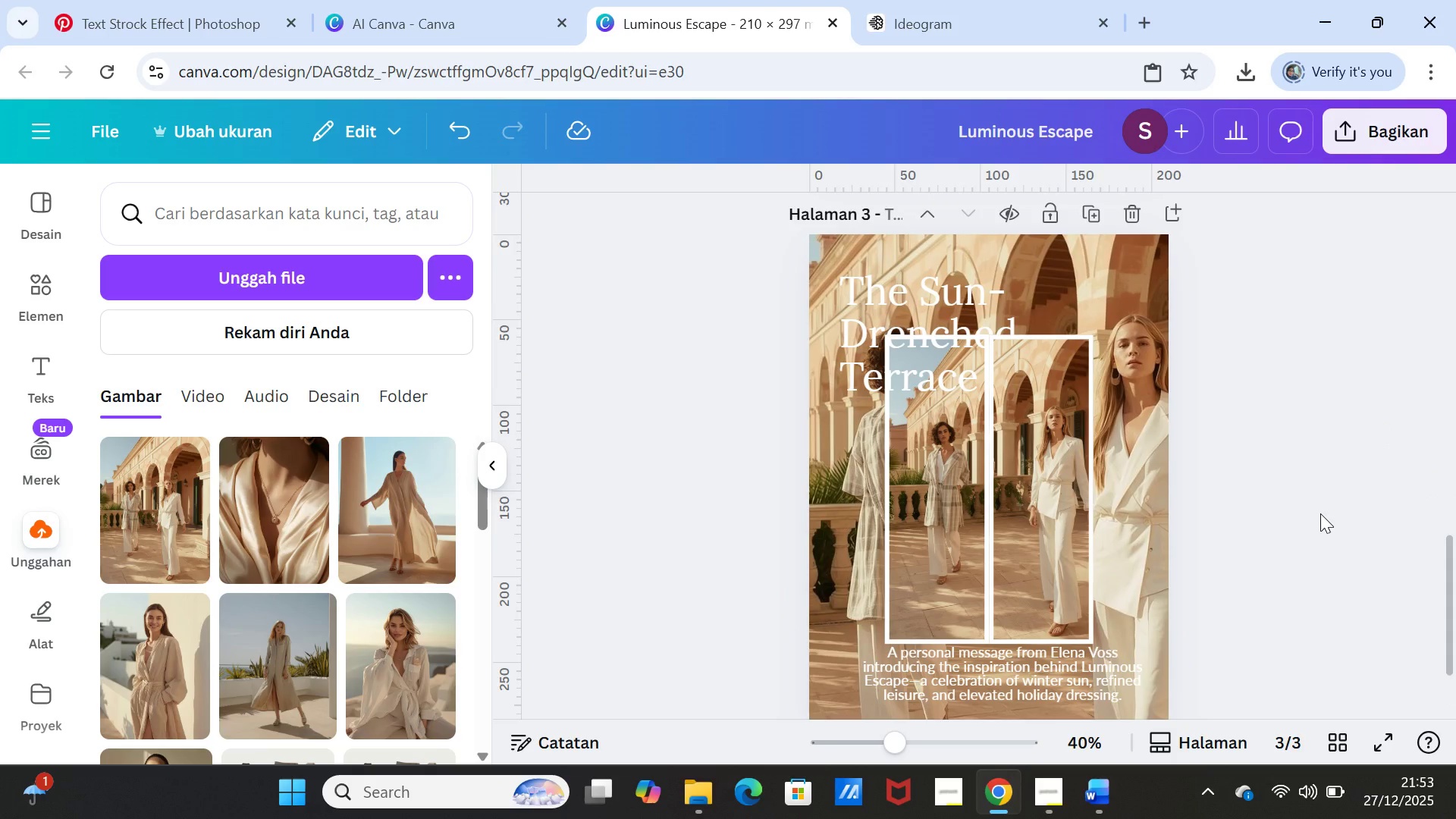 
scroll: coordinate [1320, 513], scroll_direction: down, amount: 1.0
 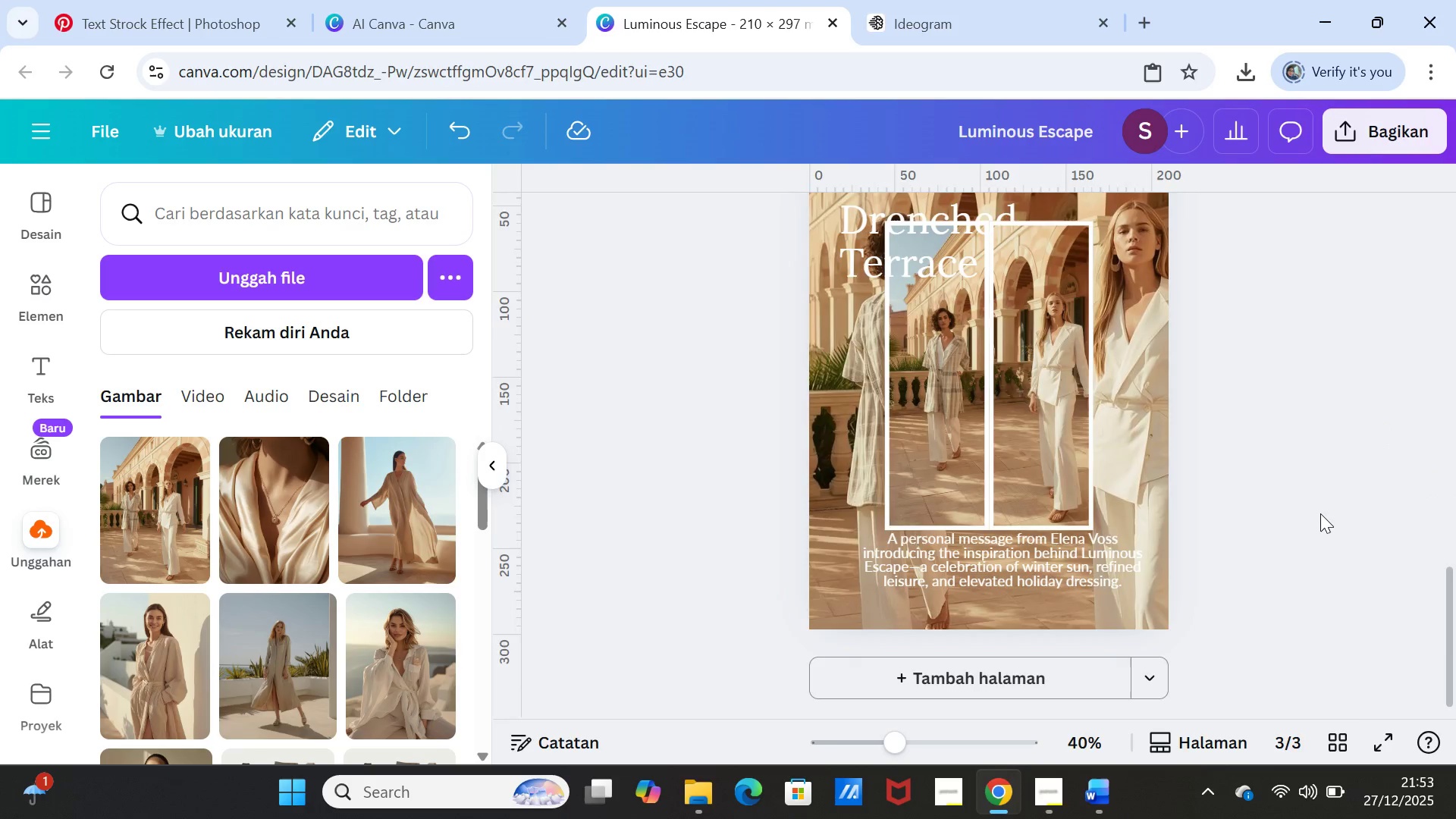 
scroll: coordinate [1320, 513], scroll_direction: up, amount: 1.0
 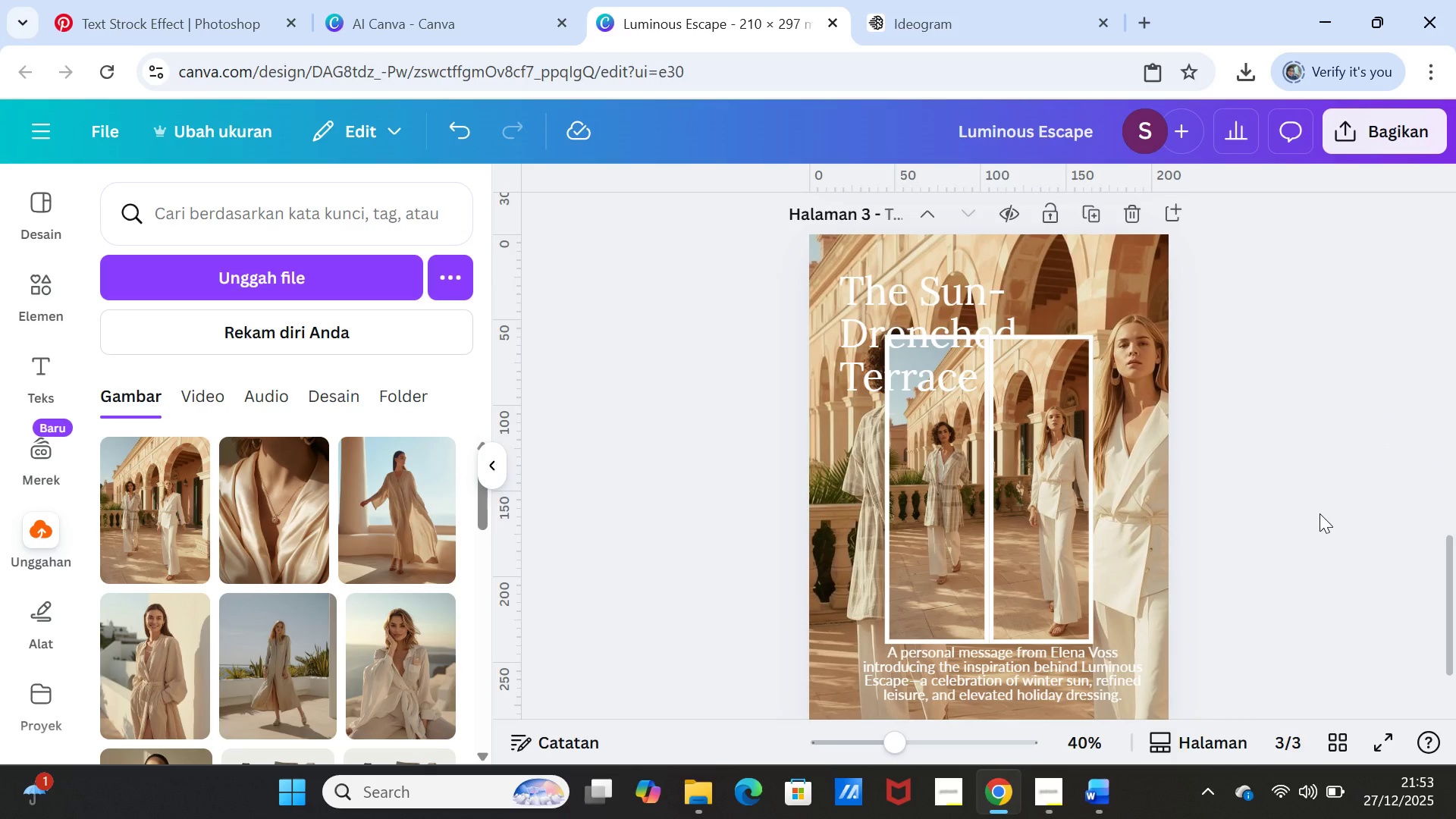 
scroll: coordinate [1320, 513], scroll_direction: down, amount: 1.0
 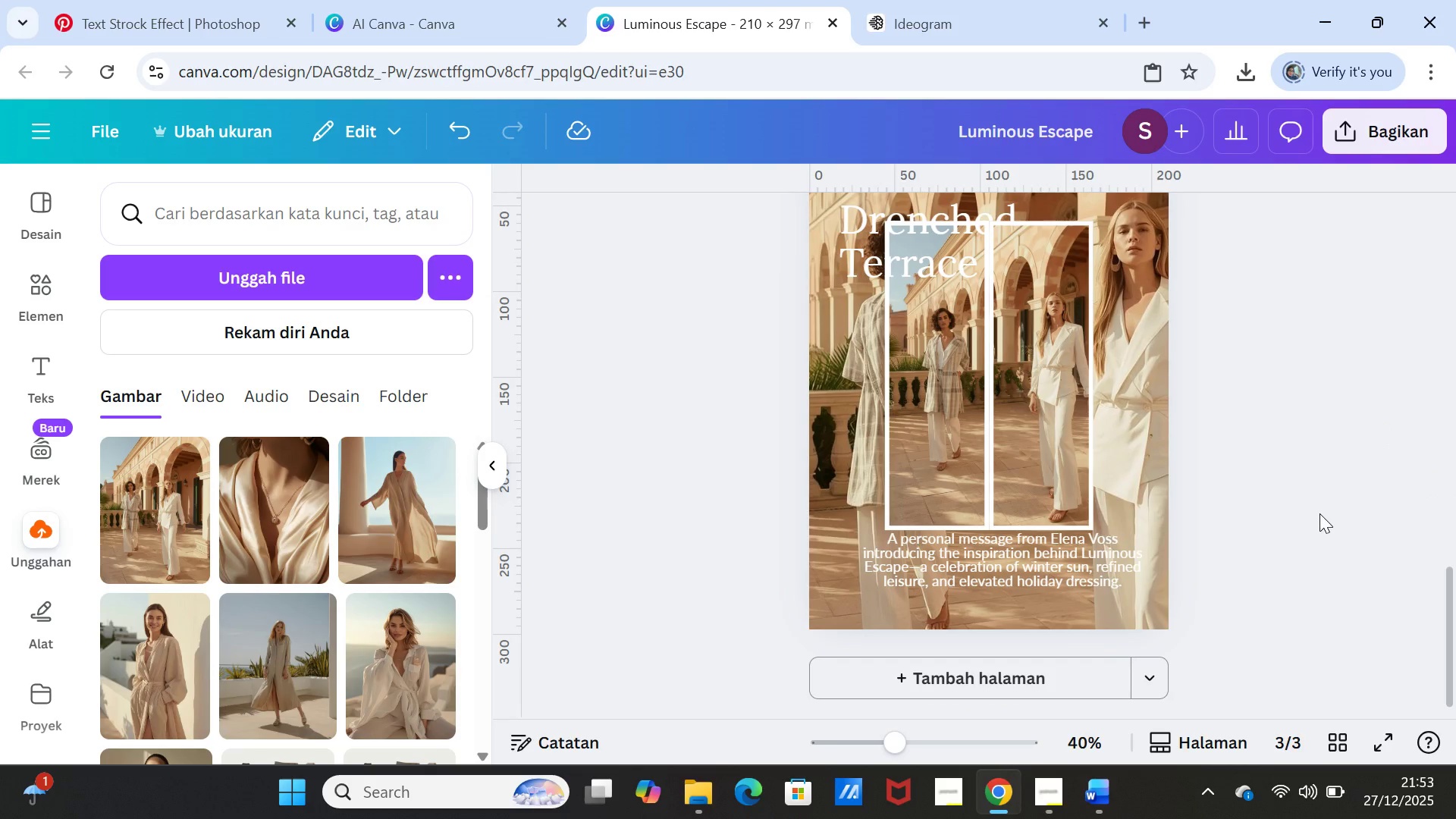 
scroll: coordinate [1320, 513], scroll_direction: up, amount: 1.0
 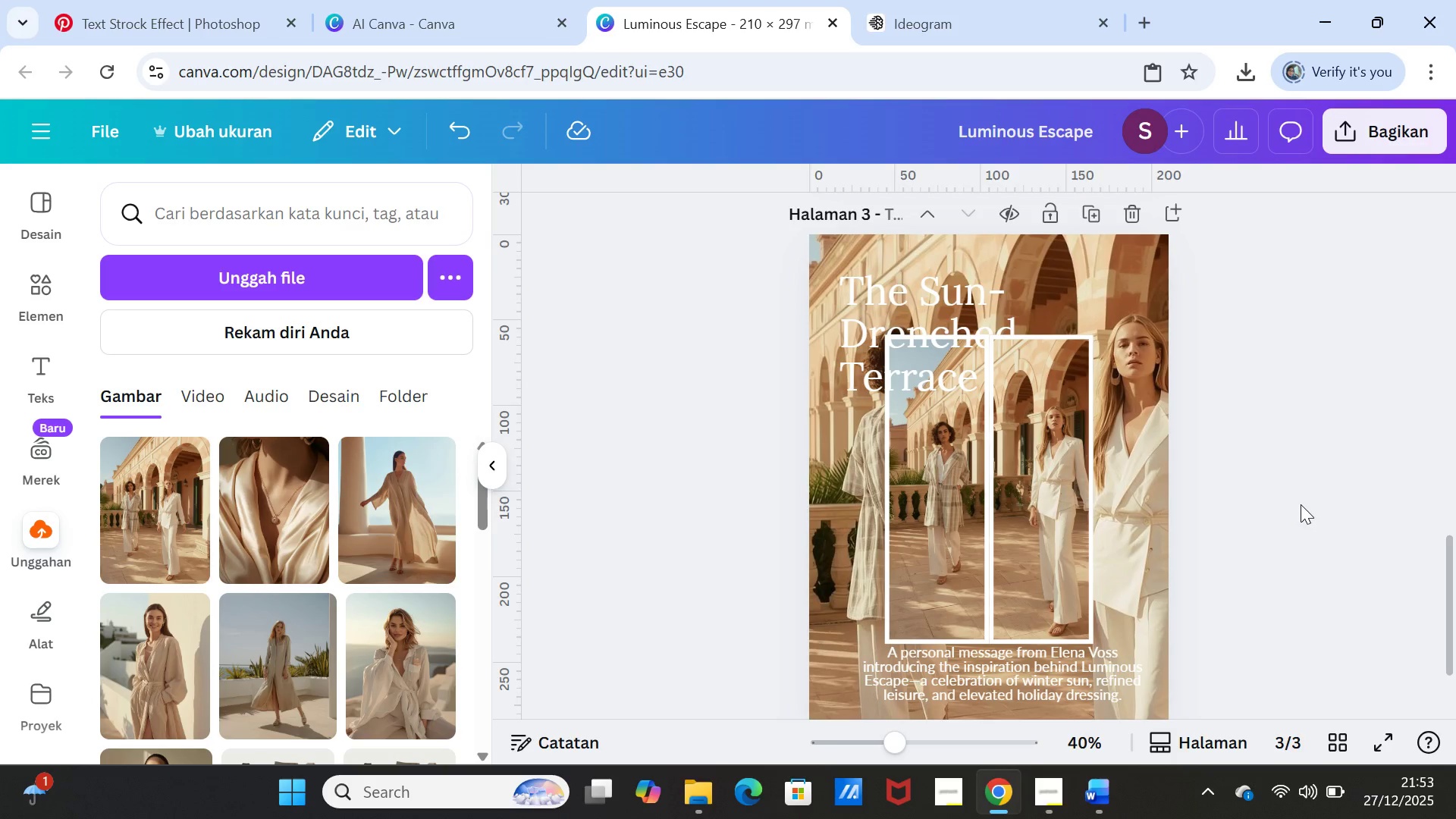 
wait(6.32)
 